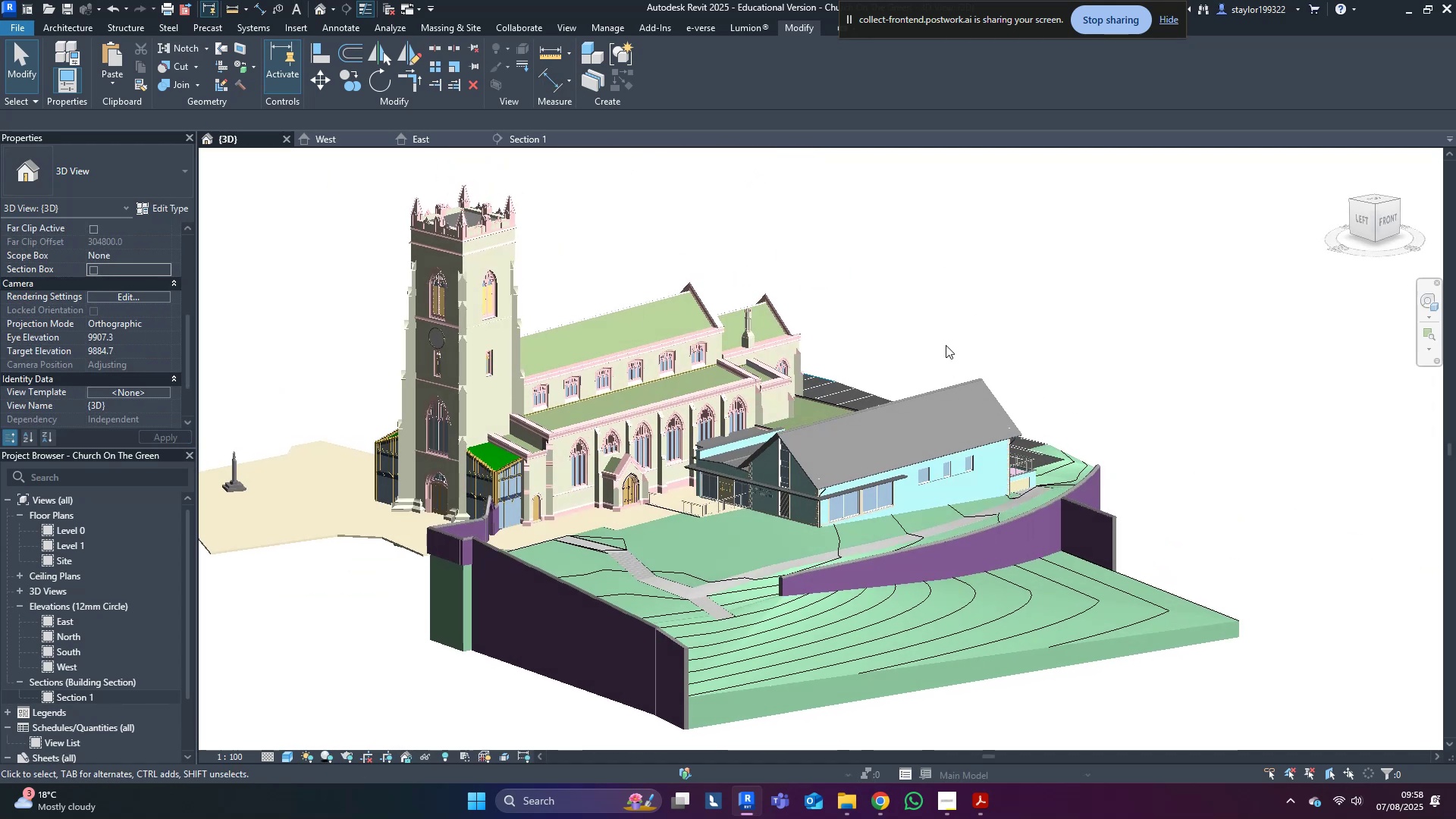 
key(Control+S)
 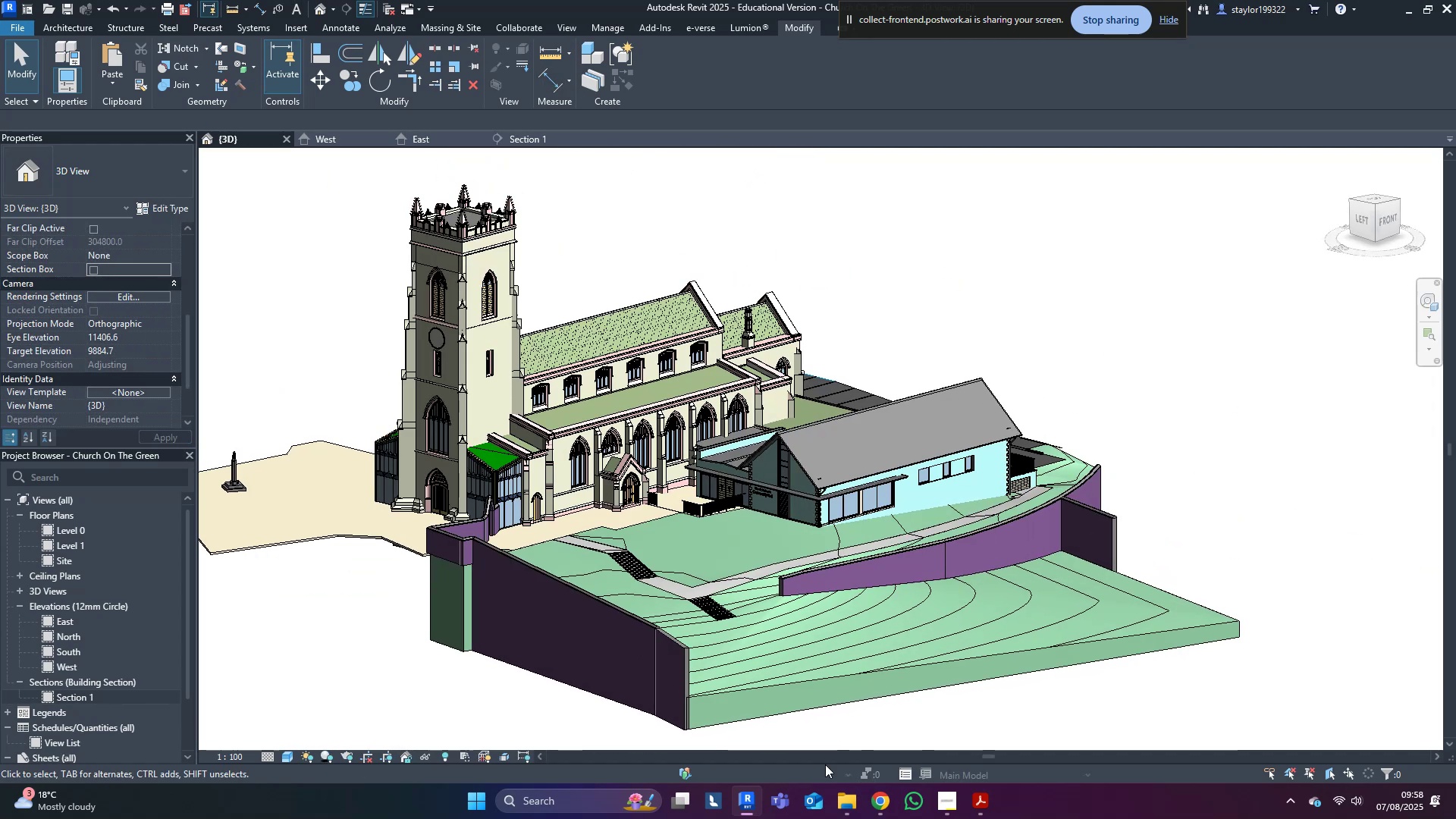 
left_click([717, 808])
 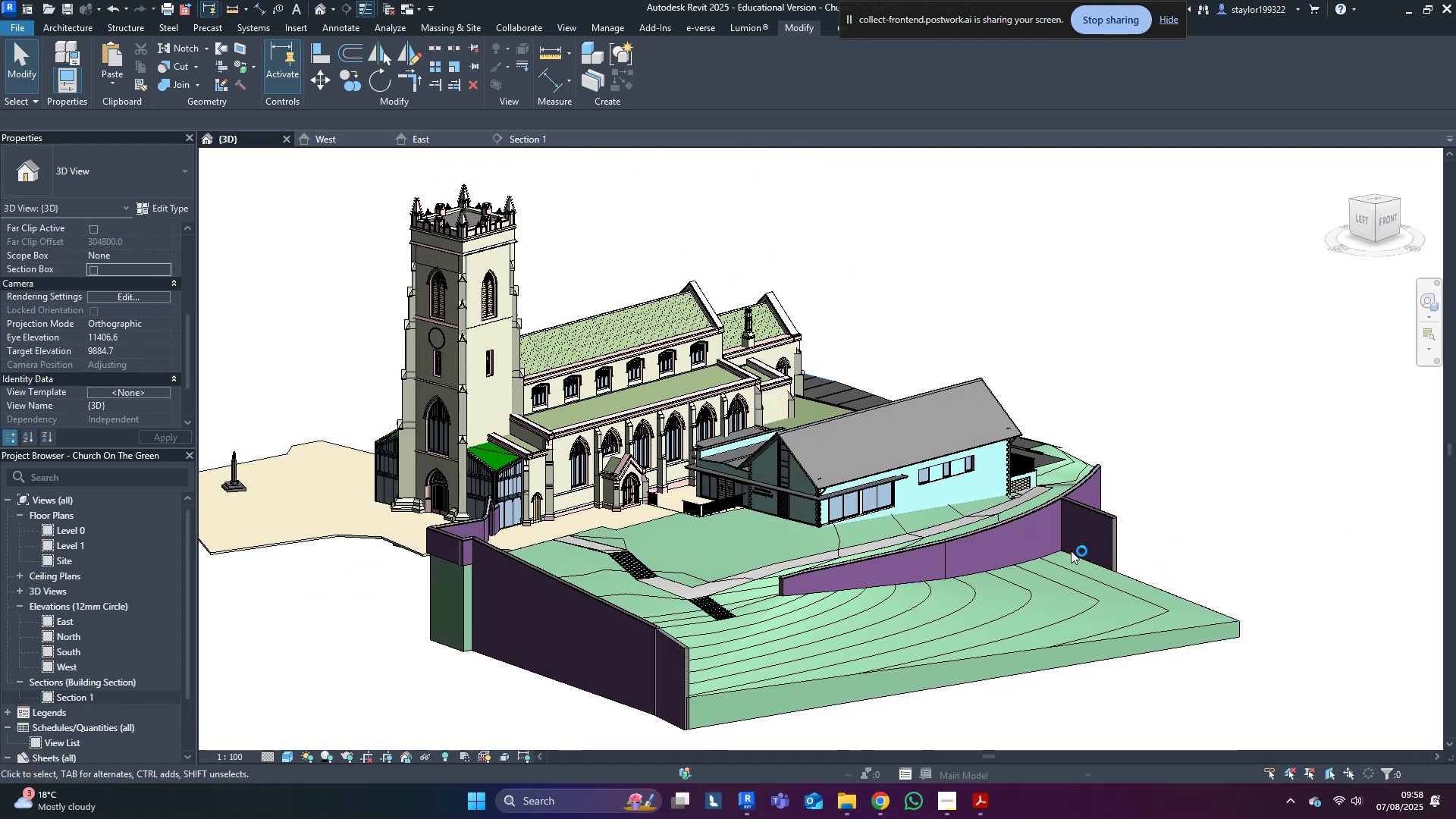 
left_click([1106, 310])
 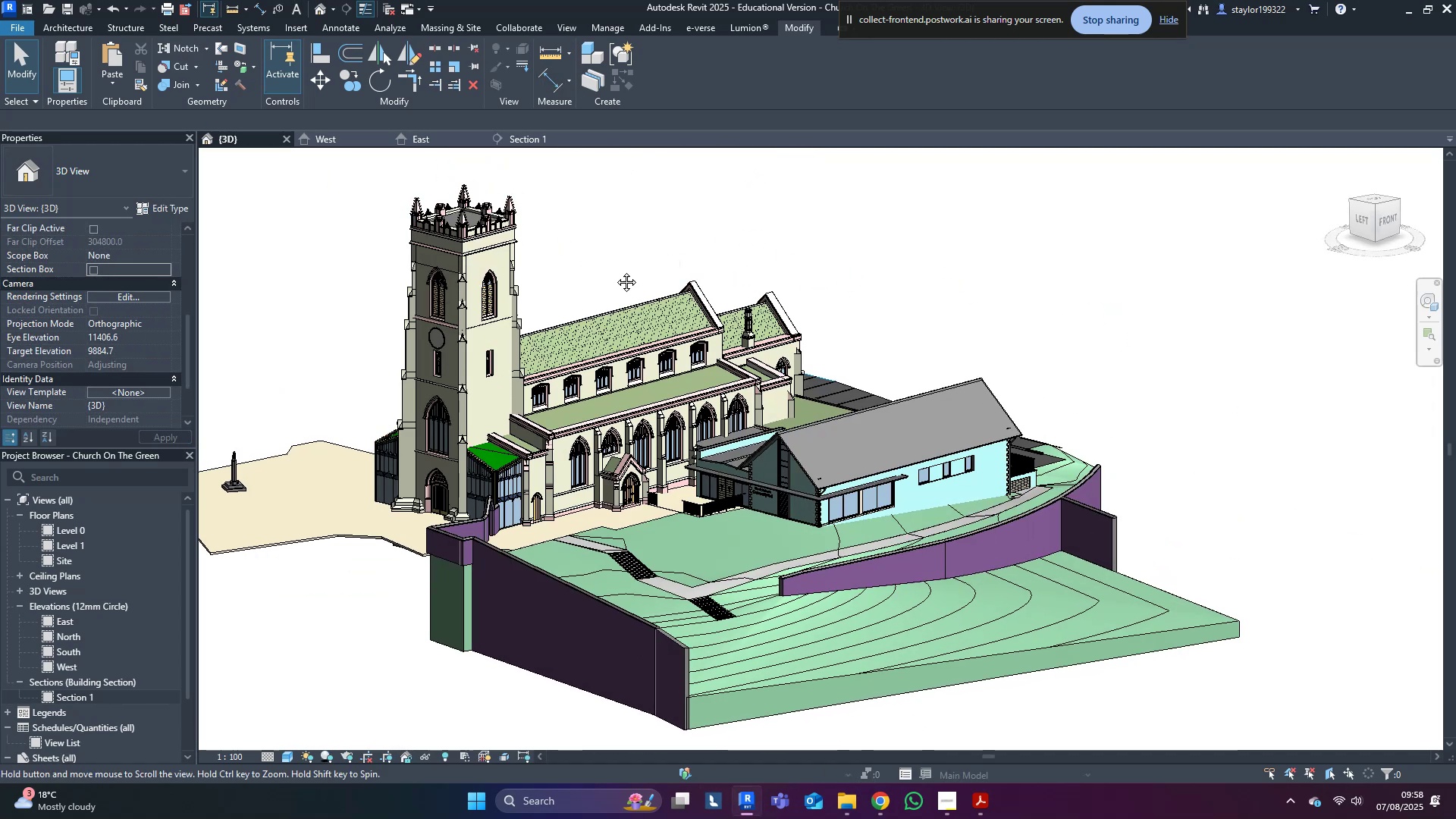 
scroll: coordinate [647, 326], scroll_direction: up, amount: 9.0
 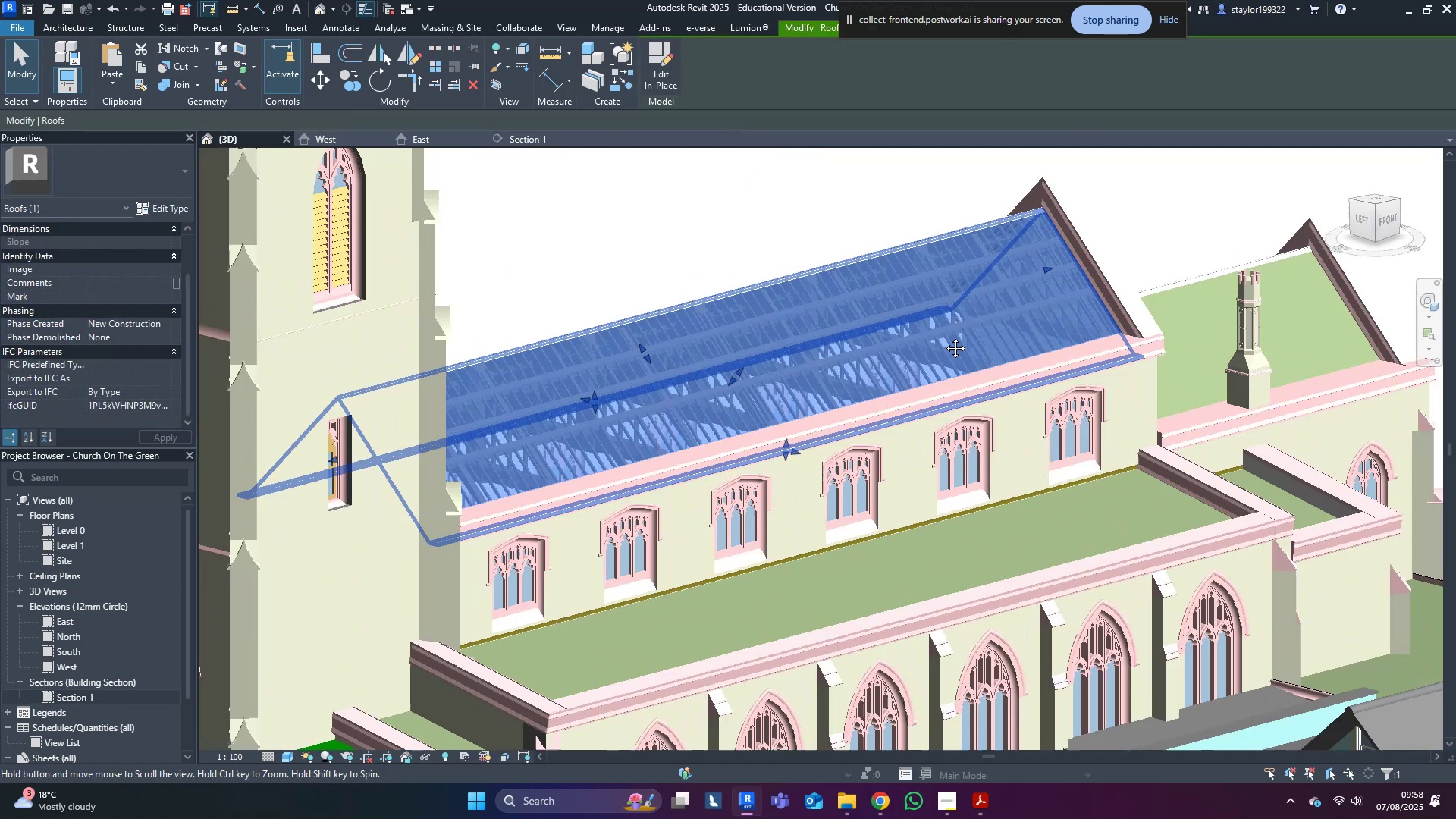 
key(Shift+ShiftLeft)
 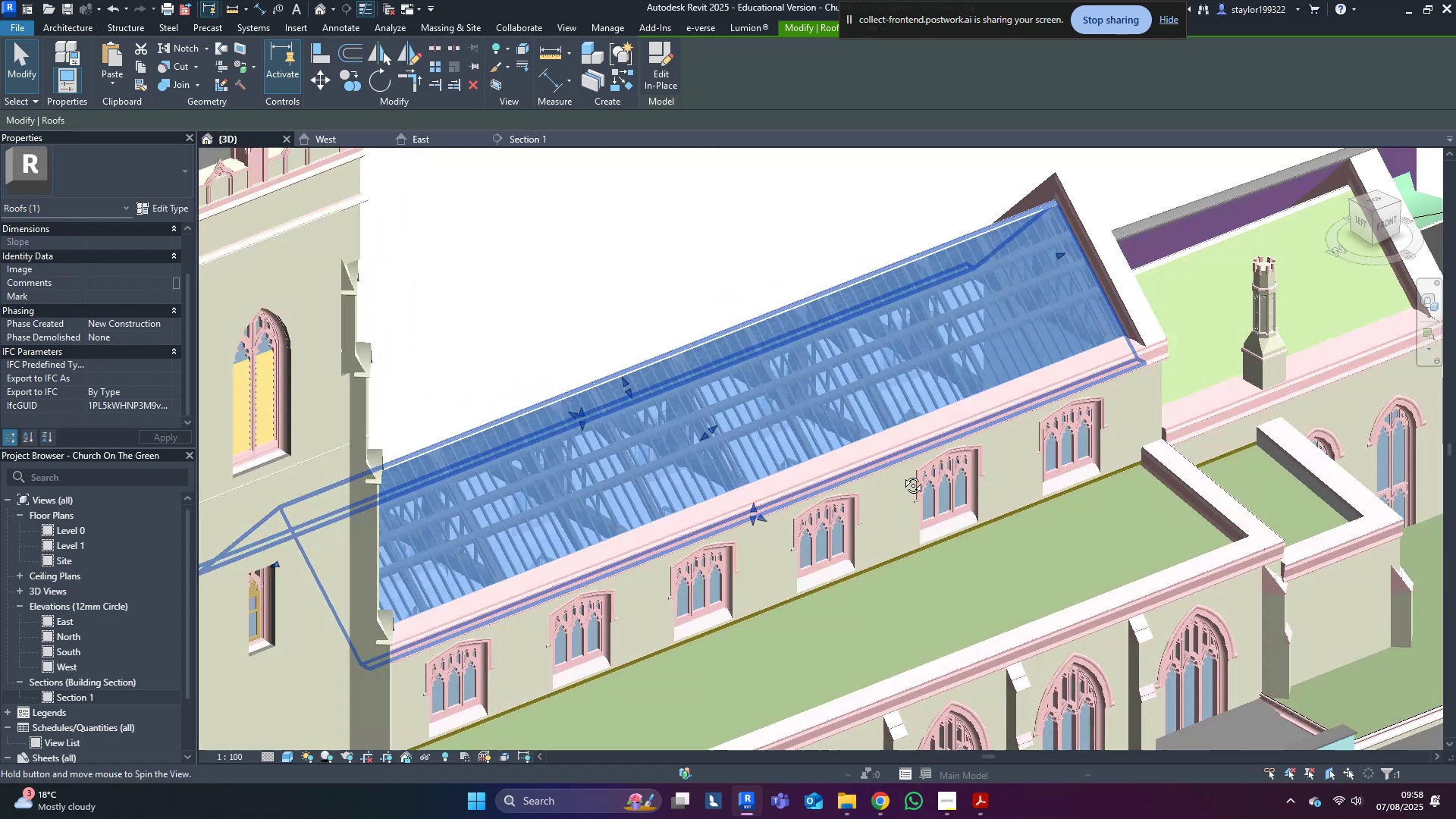 
hold_key(key=ControlLeft, duration=0.67)
left_click([1181, 295])
 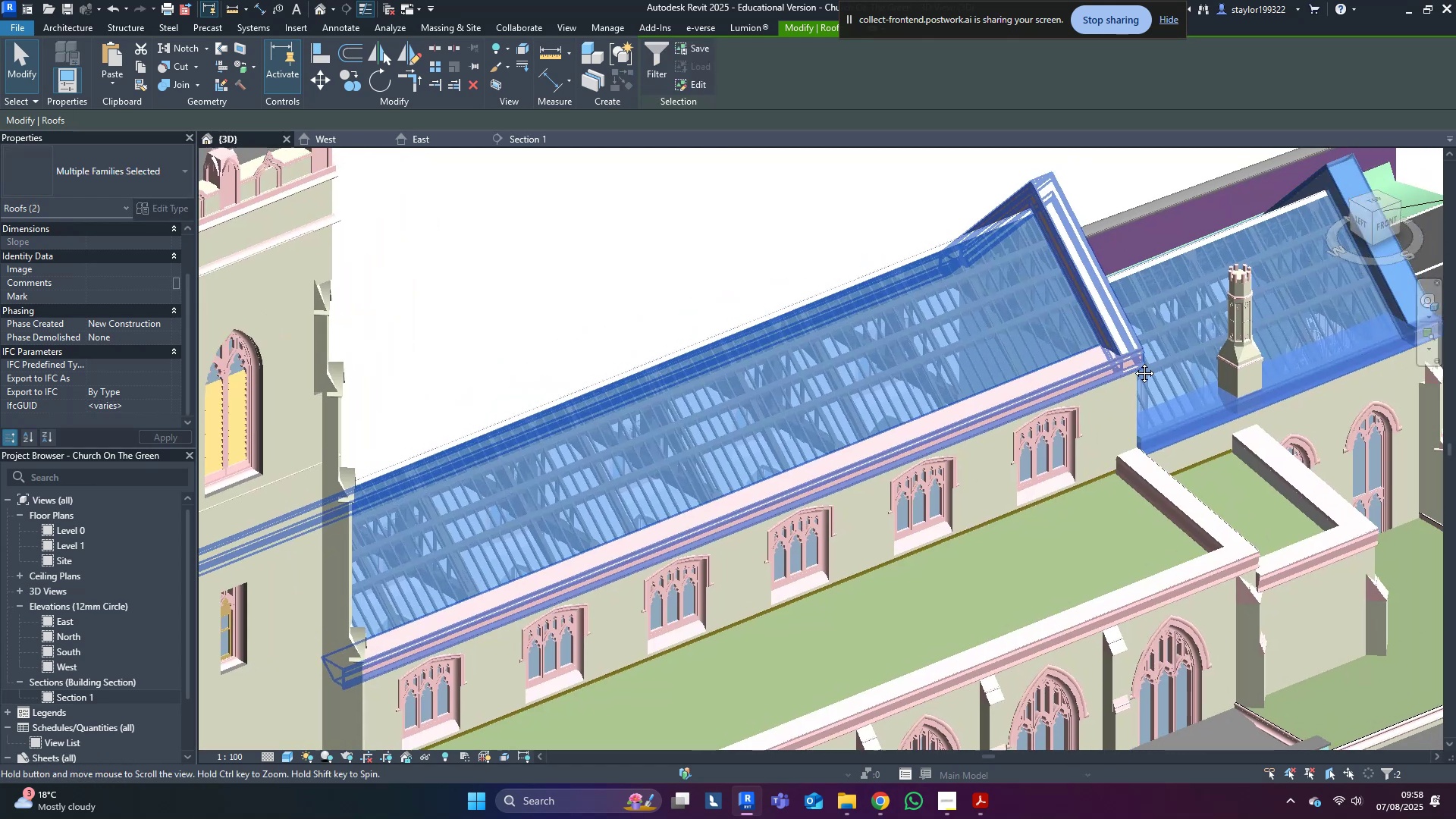 
type(hh)
 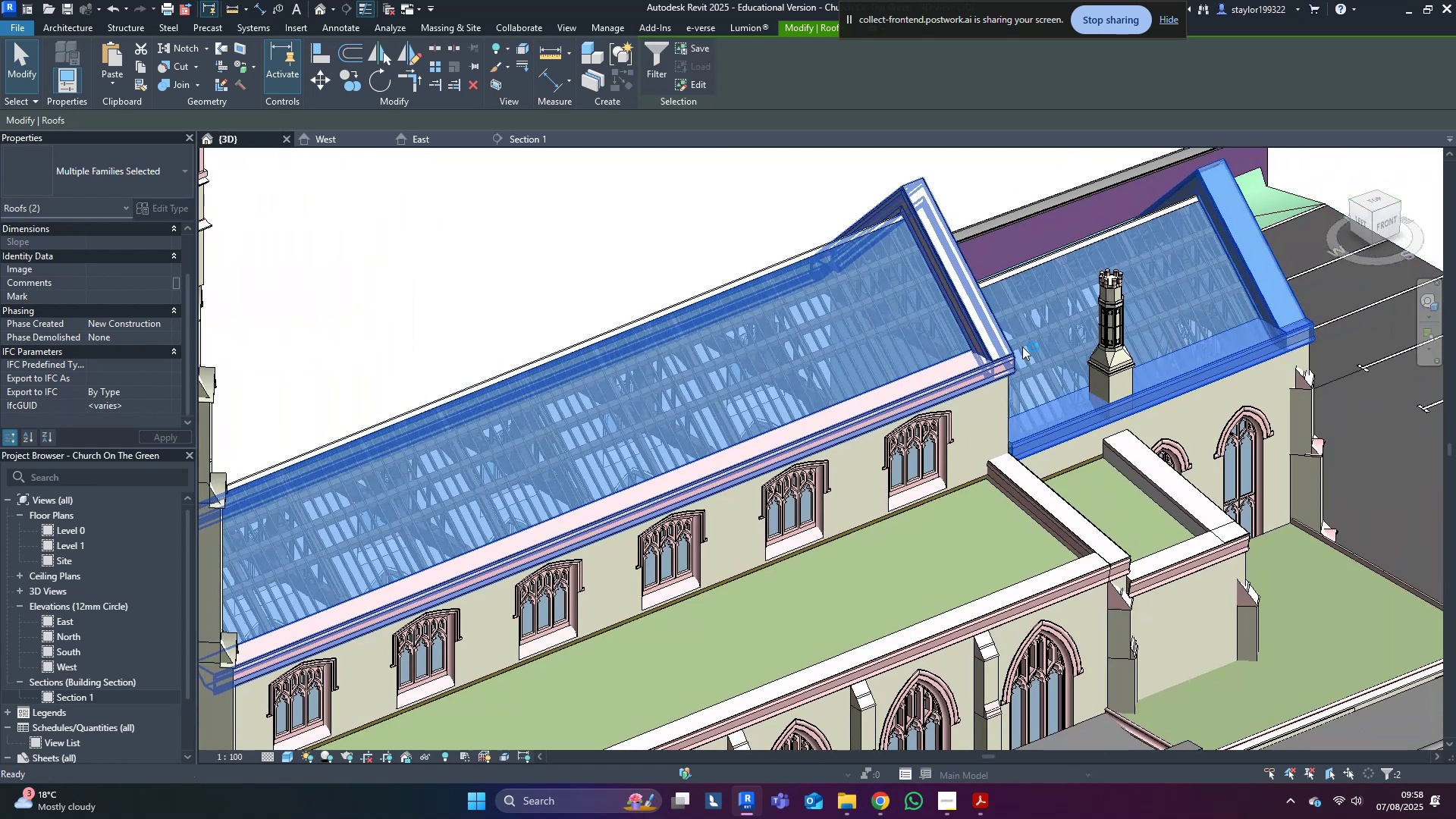 
scroll: coordinate [1100, 353], scroll_direction: up, amount: 3.0
 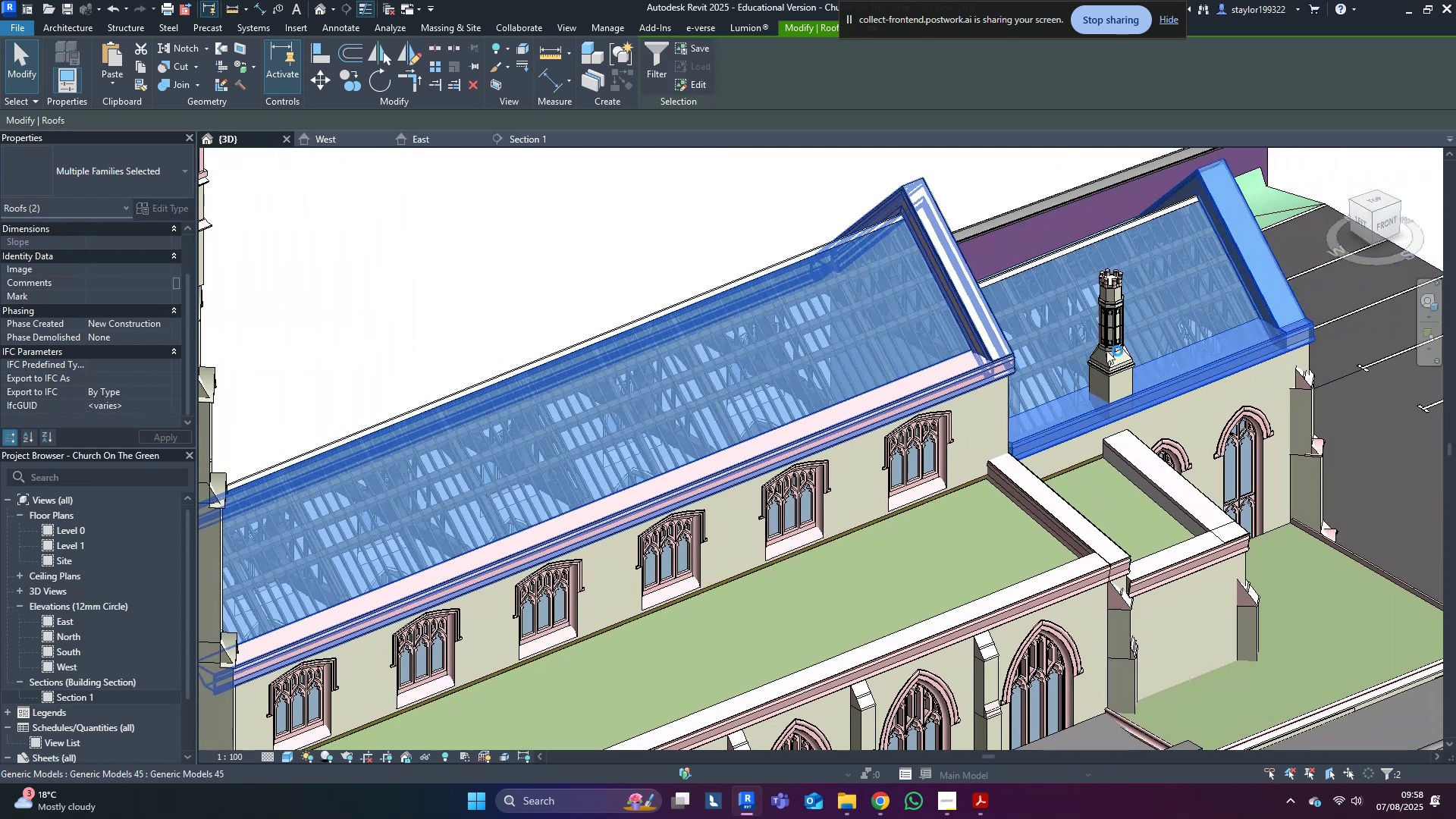 
hold_key(key=ShiftLeft, duration=0.54)
 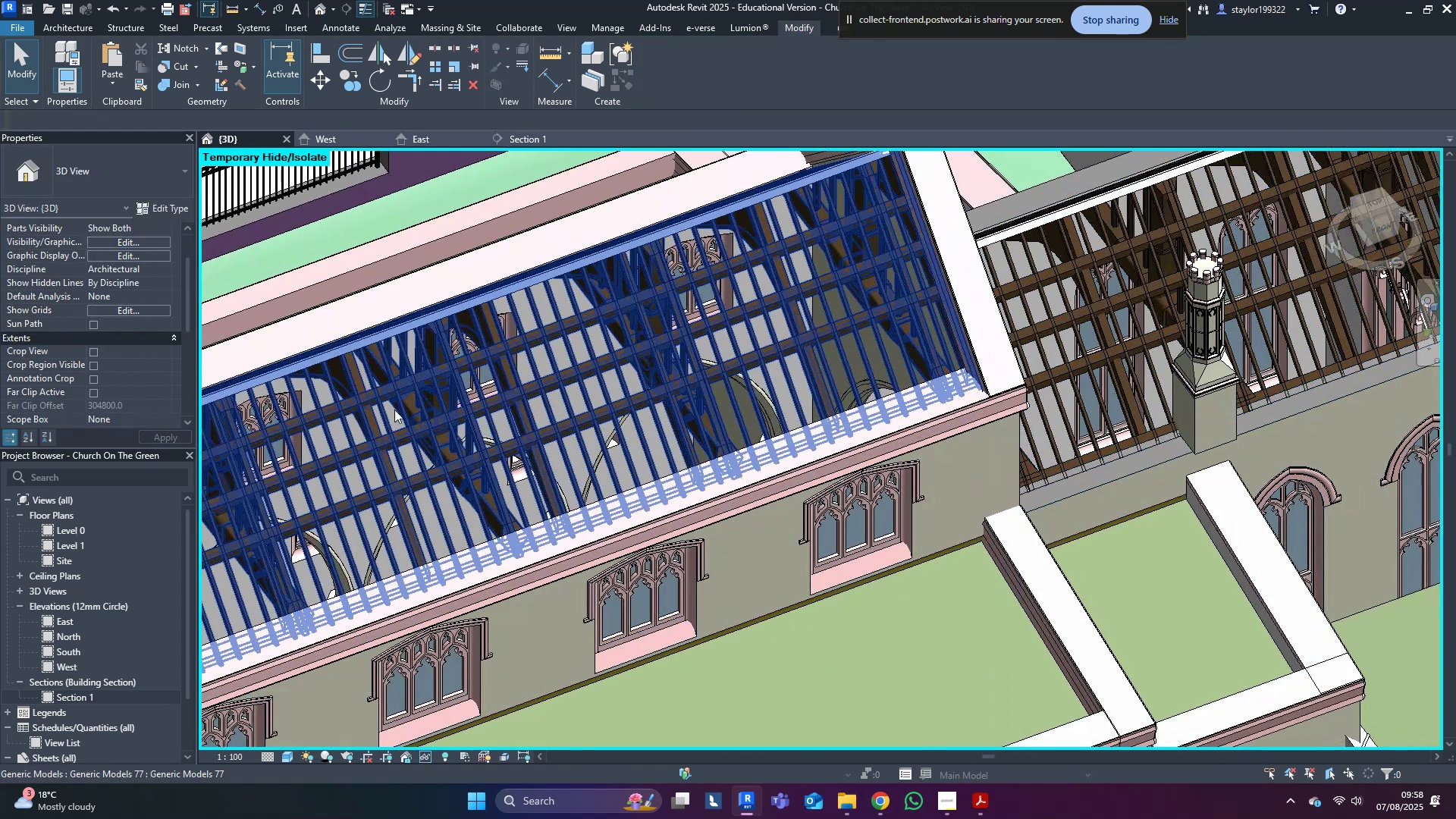 
key(Control+Z)
 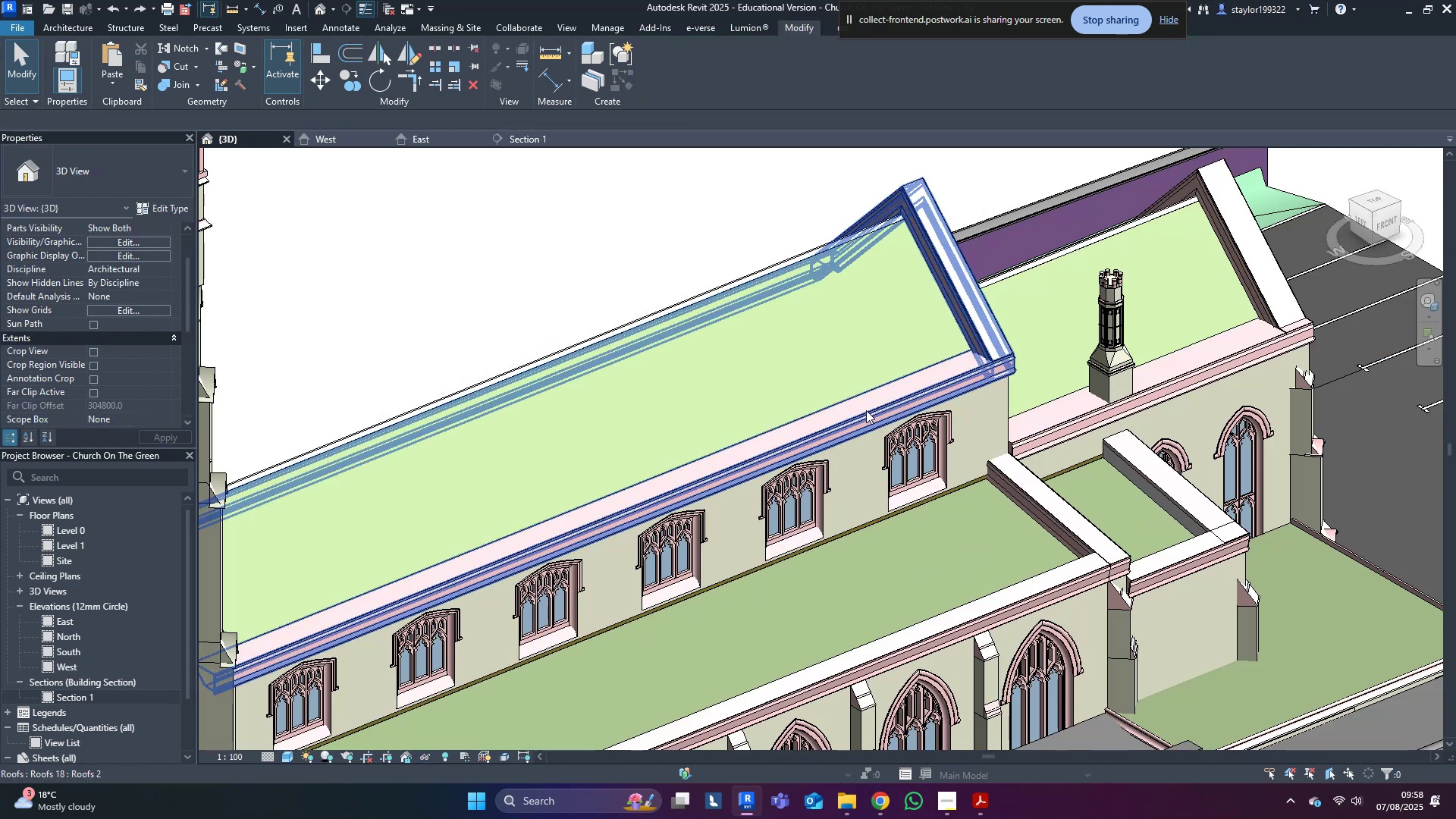 
scroll: coordinate [398, 521], scroll_direction: down, amount: 4.0
 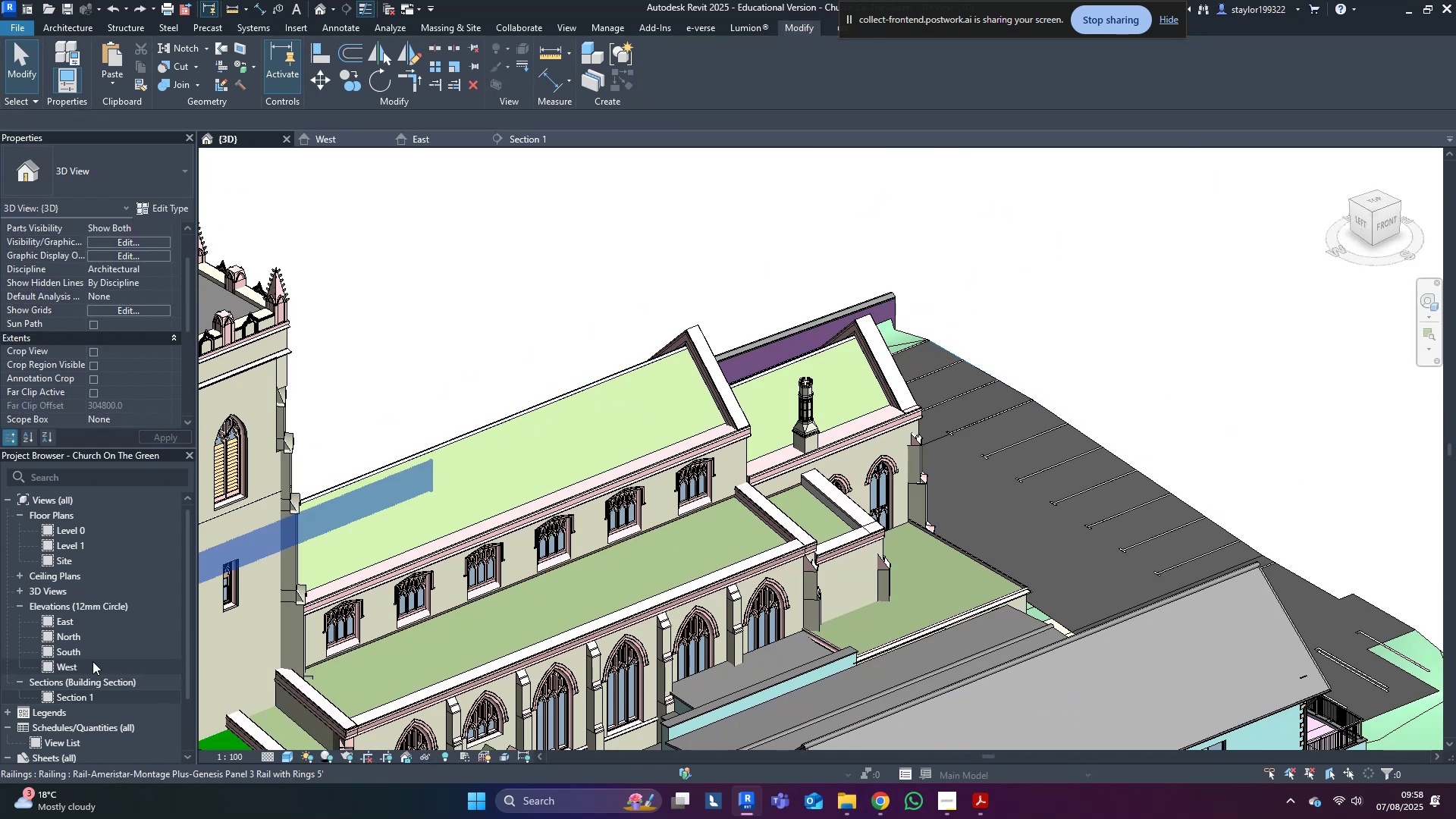 
left_click([87, 682])
 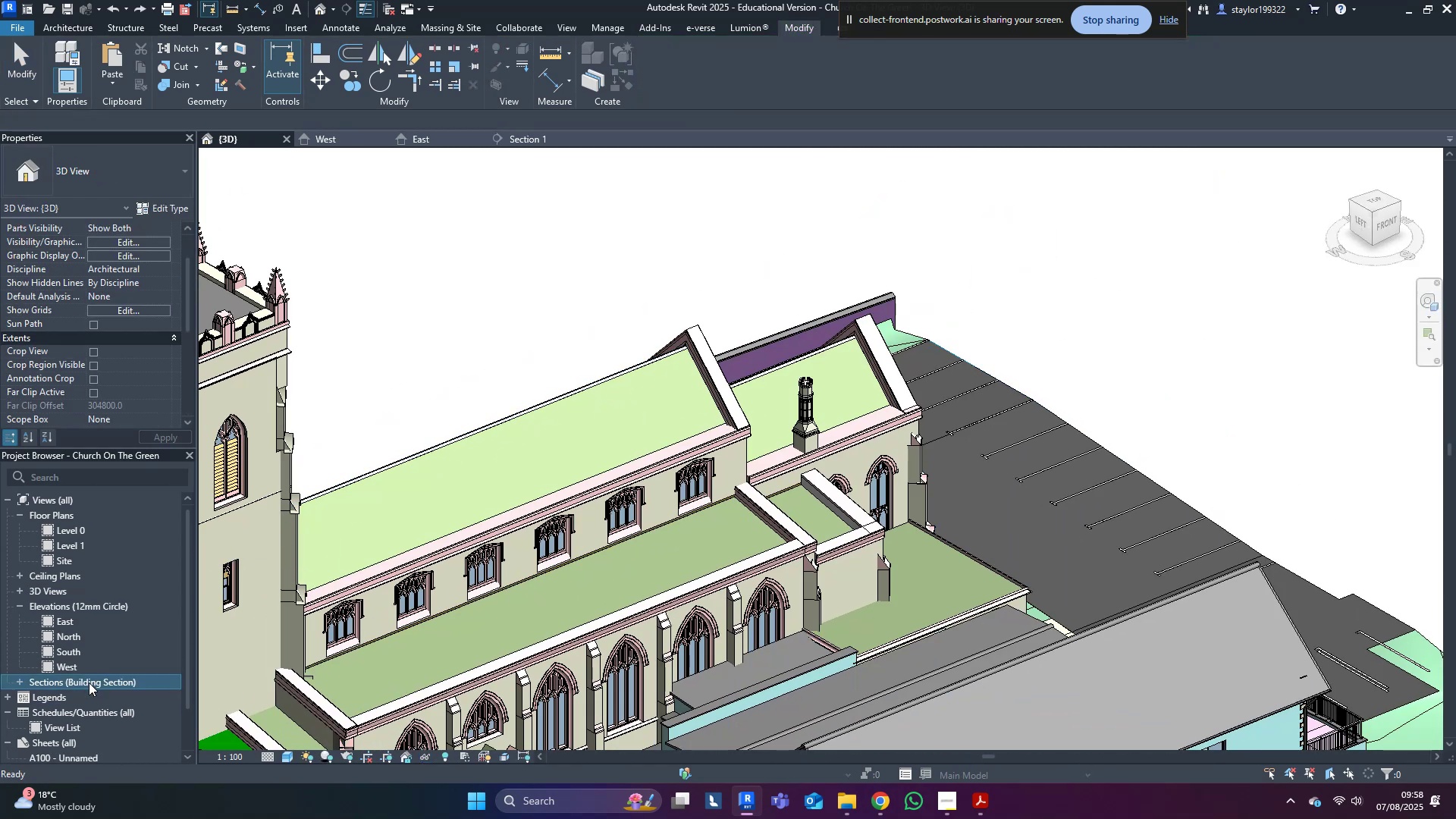 
double_click([89, 682])
 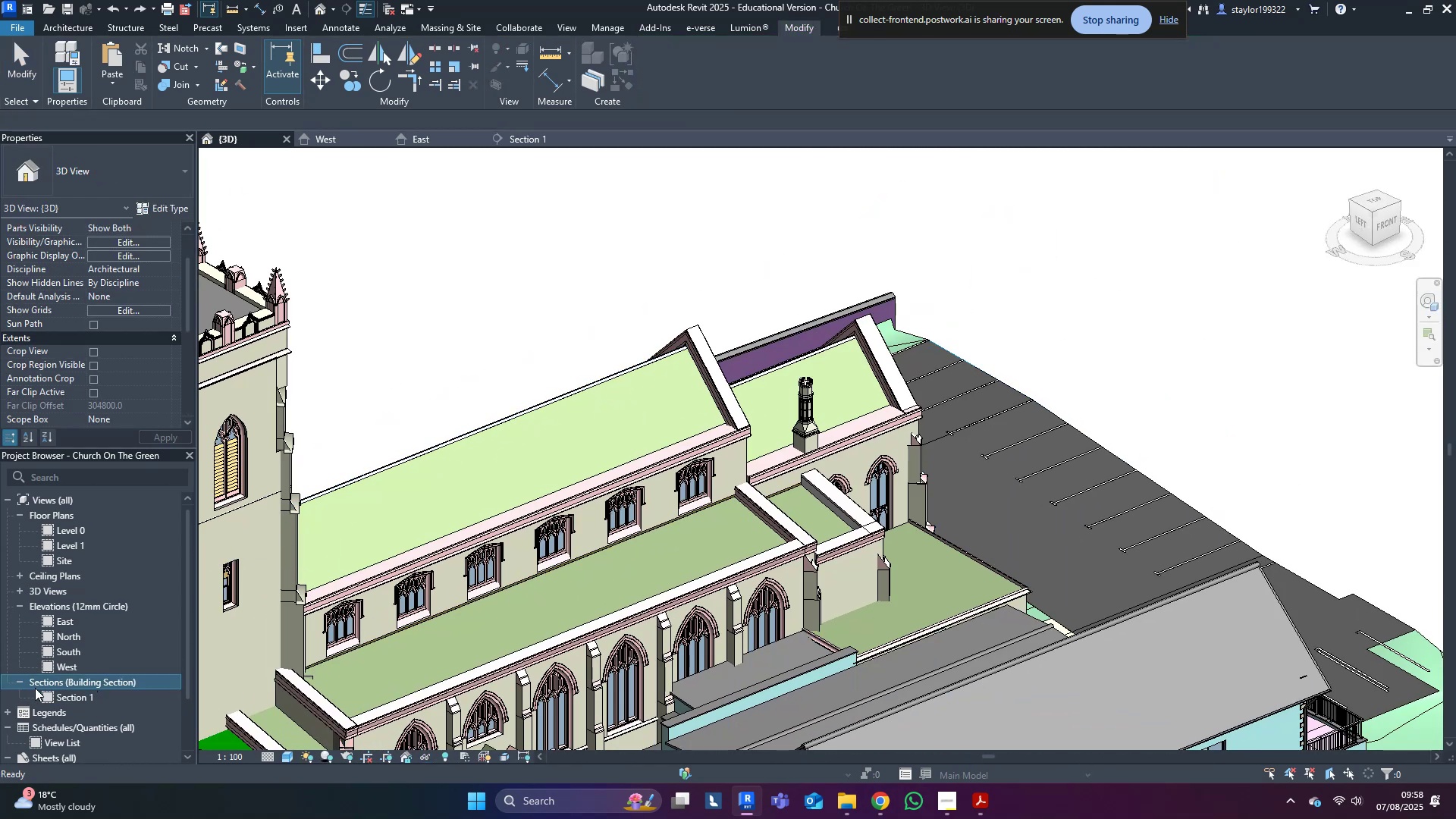 
left_click([79, 700])
 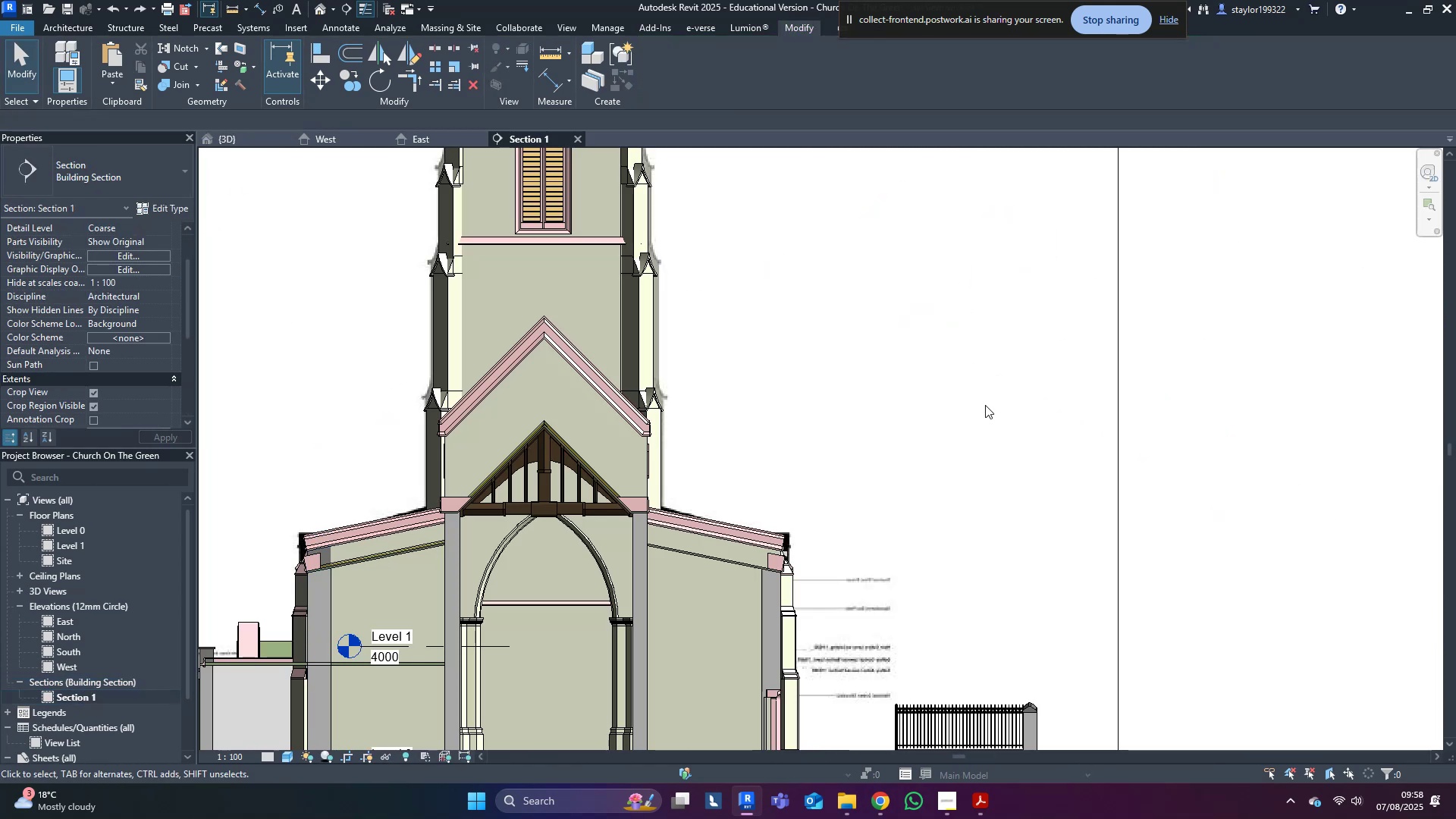 
type(wfsdwf)
 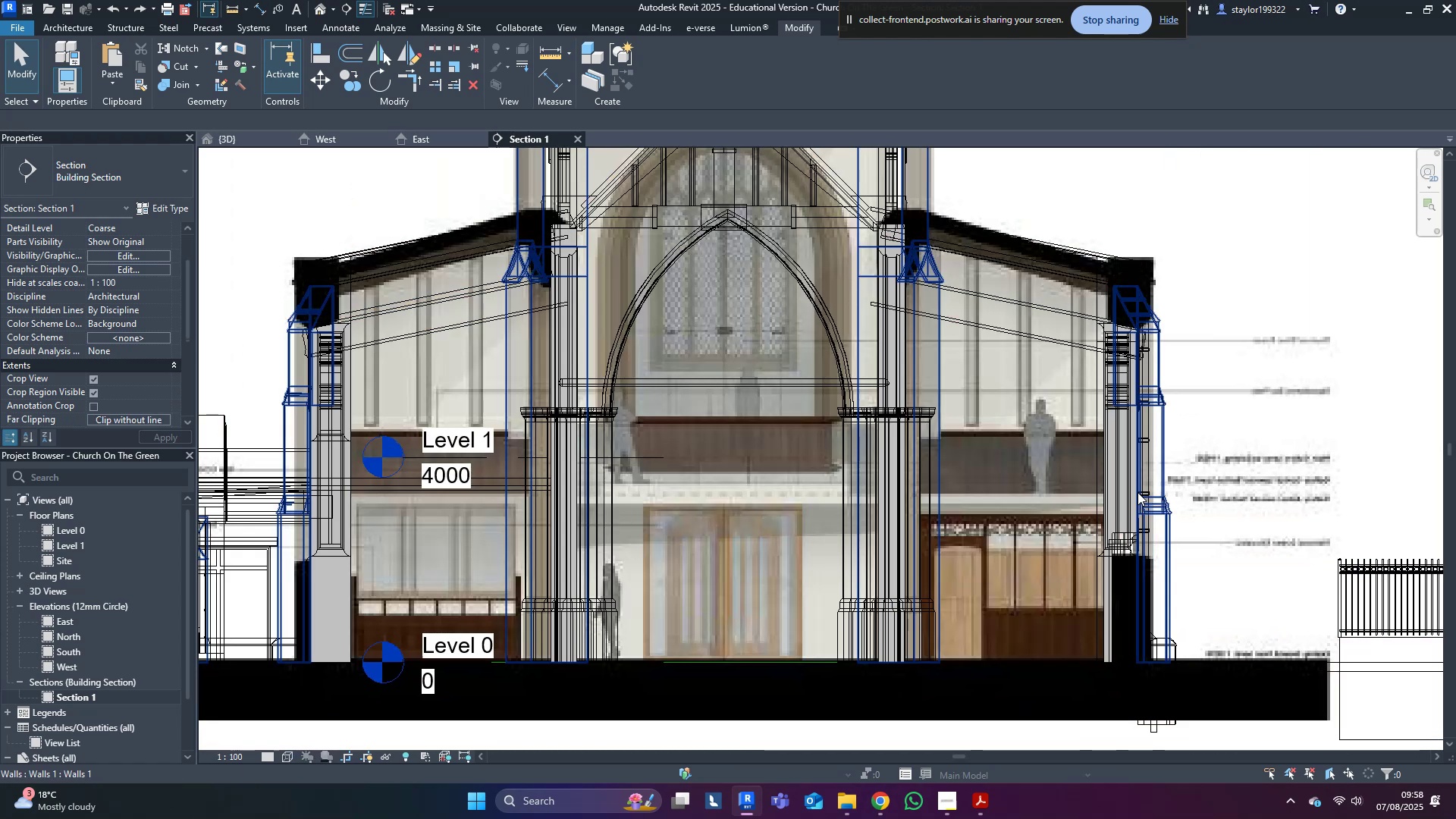 
scroll: coordinate [636, 557], scroll_direction: up, amount: 4.0
 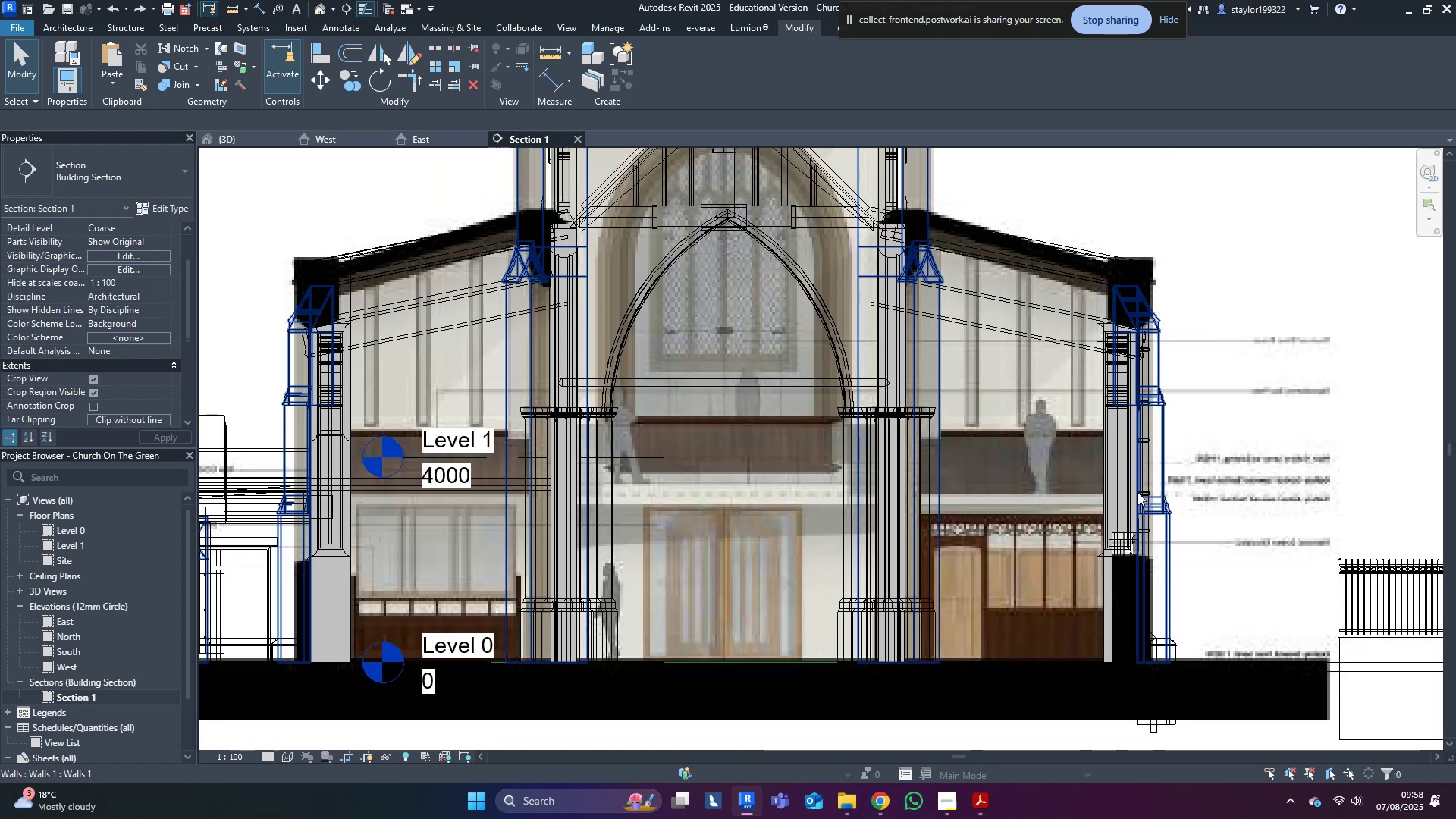 
scroll: coordinate [1138, 492], scroll_direction: down, amount: 3.0
 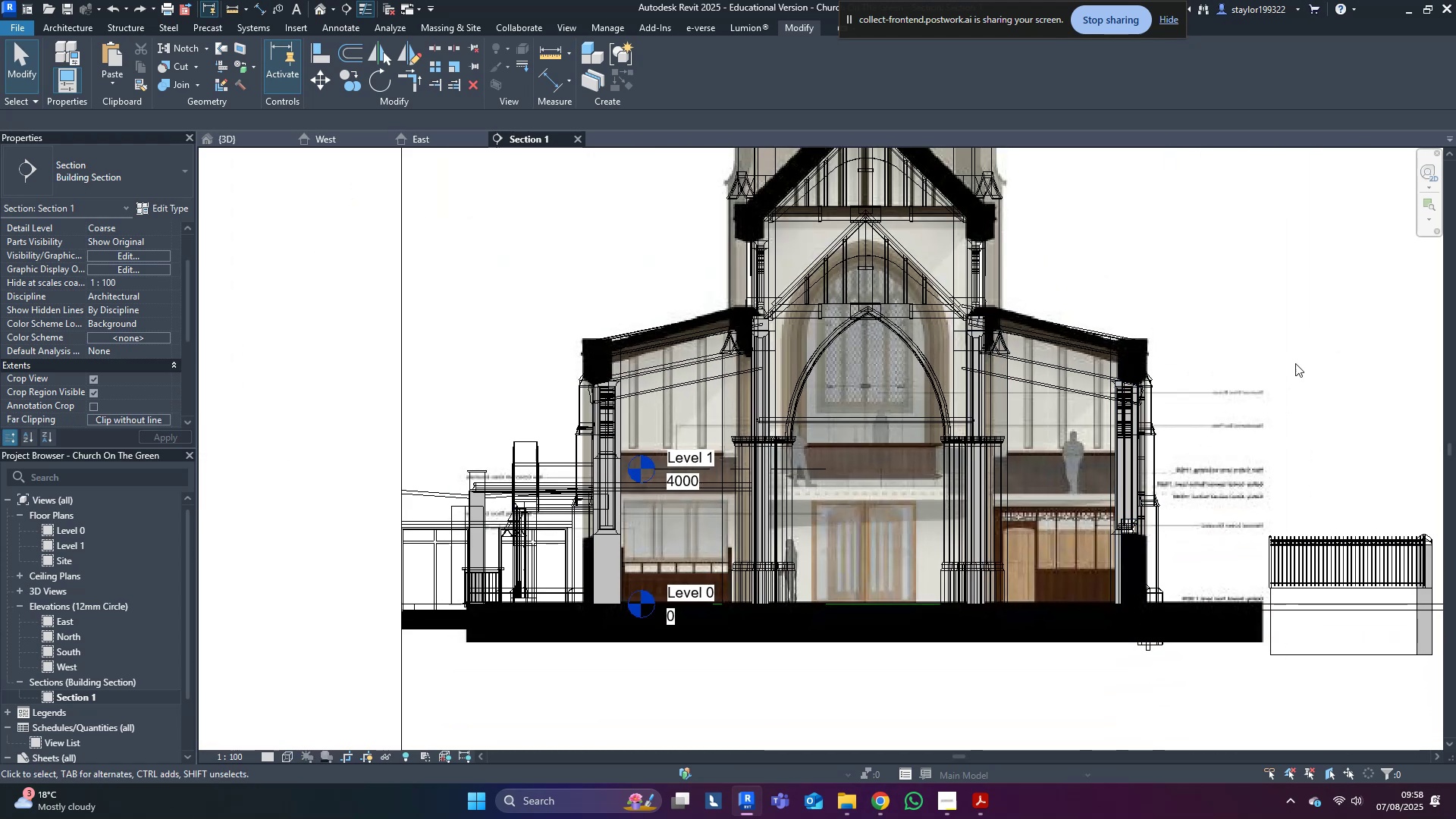 
left_click([1304, 354])
 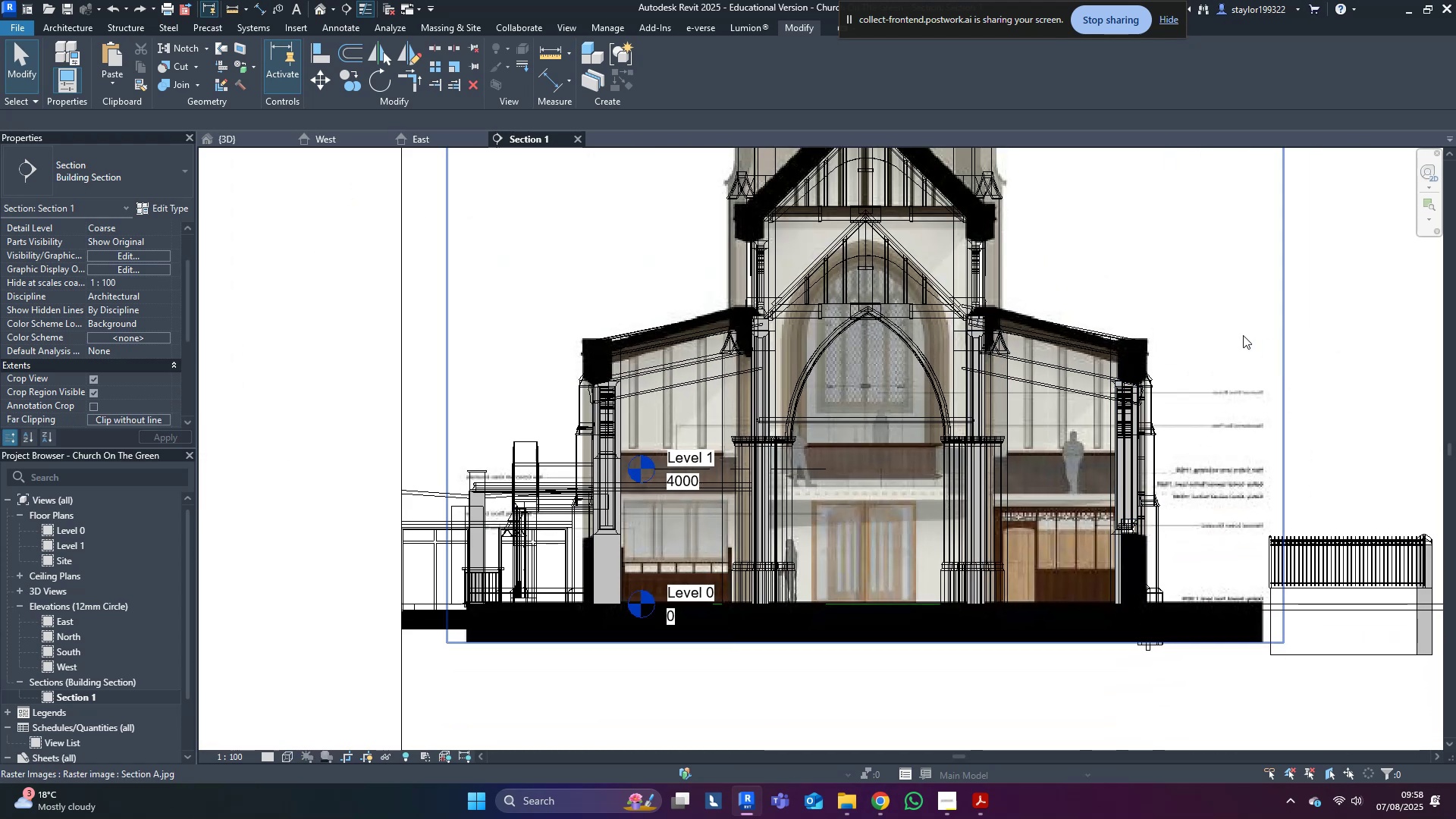 
left_click([1222, 326])
 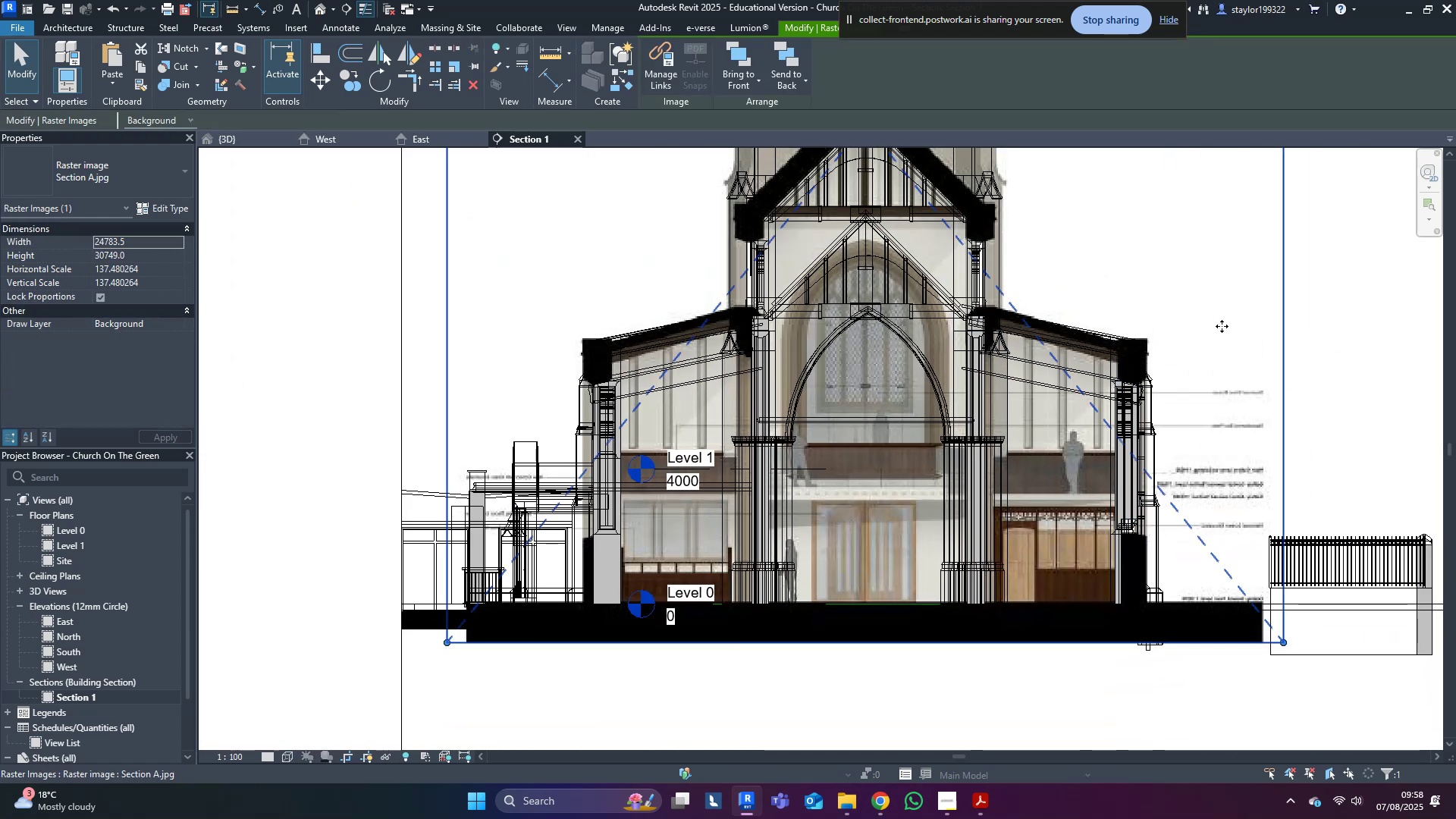 
type(hi)
key(Escape)
 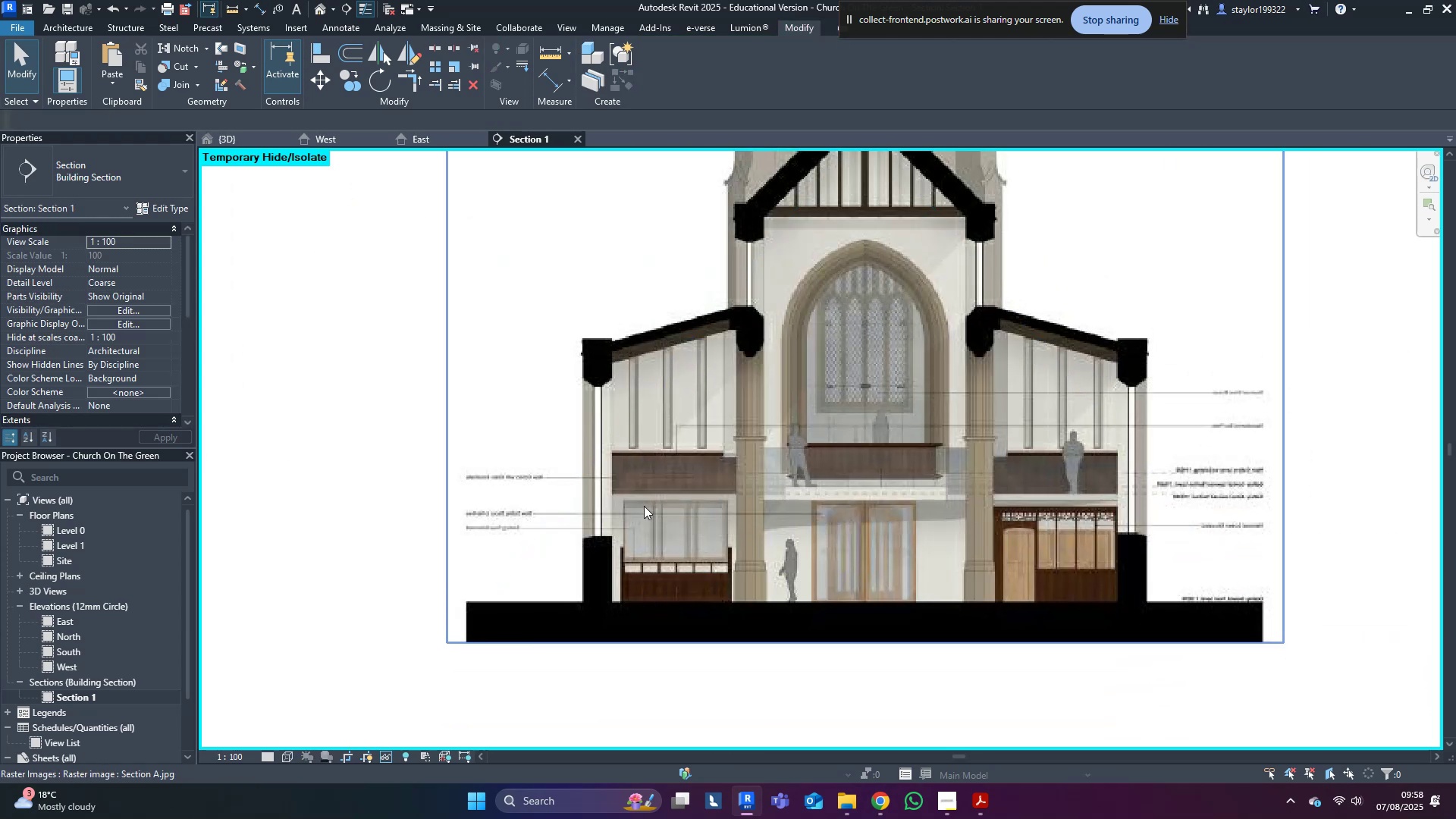 
scroll: coordinate [1140, 522], scroll_direction: down, amount: 8.0
 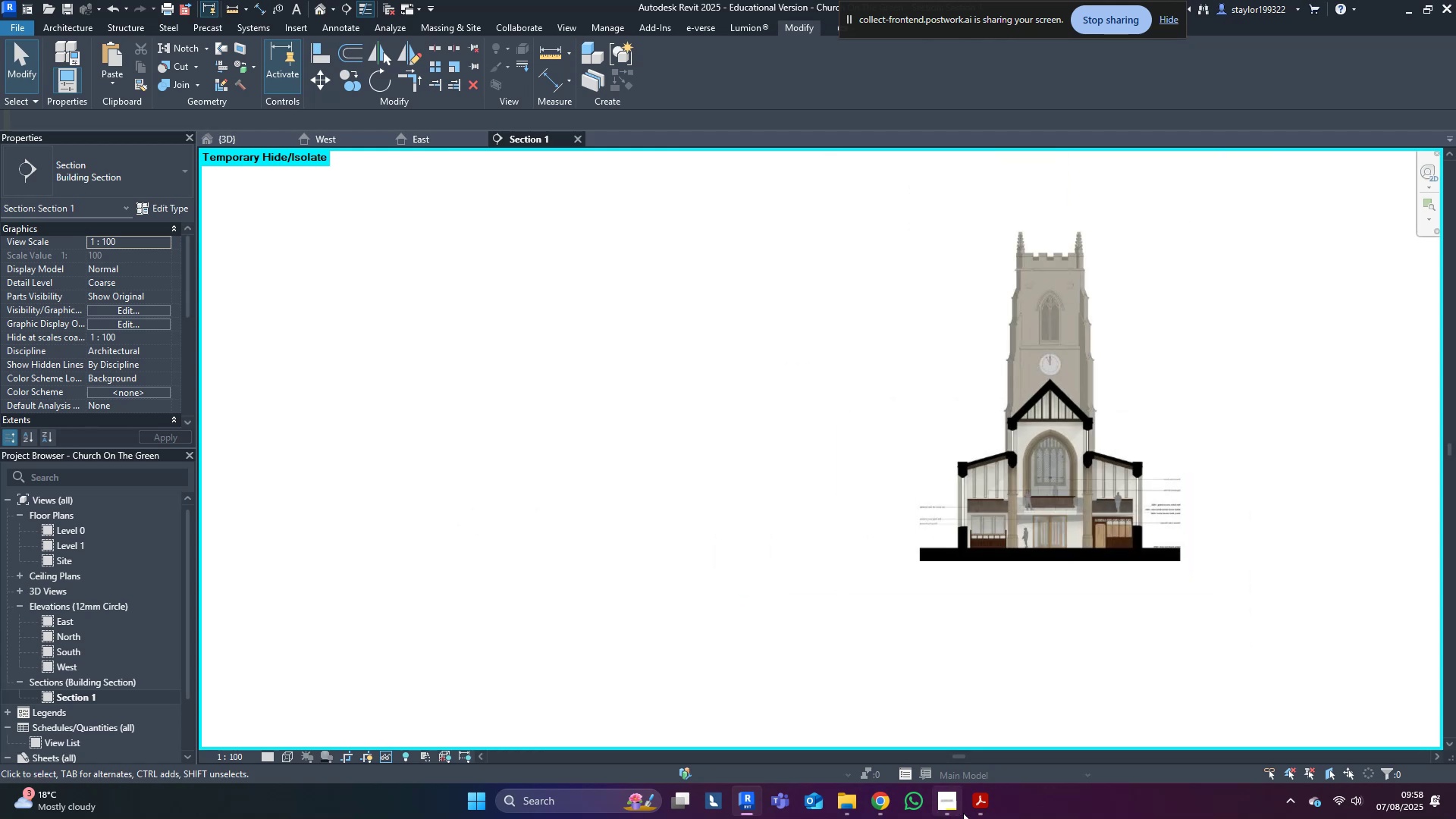 
left_click([978, 805])
 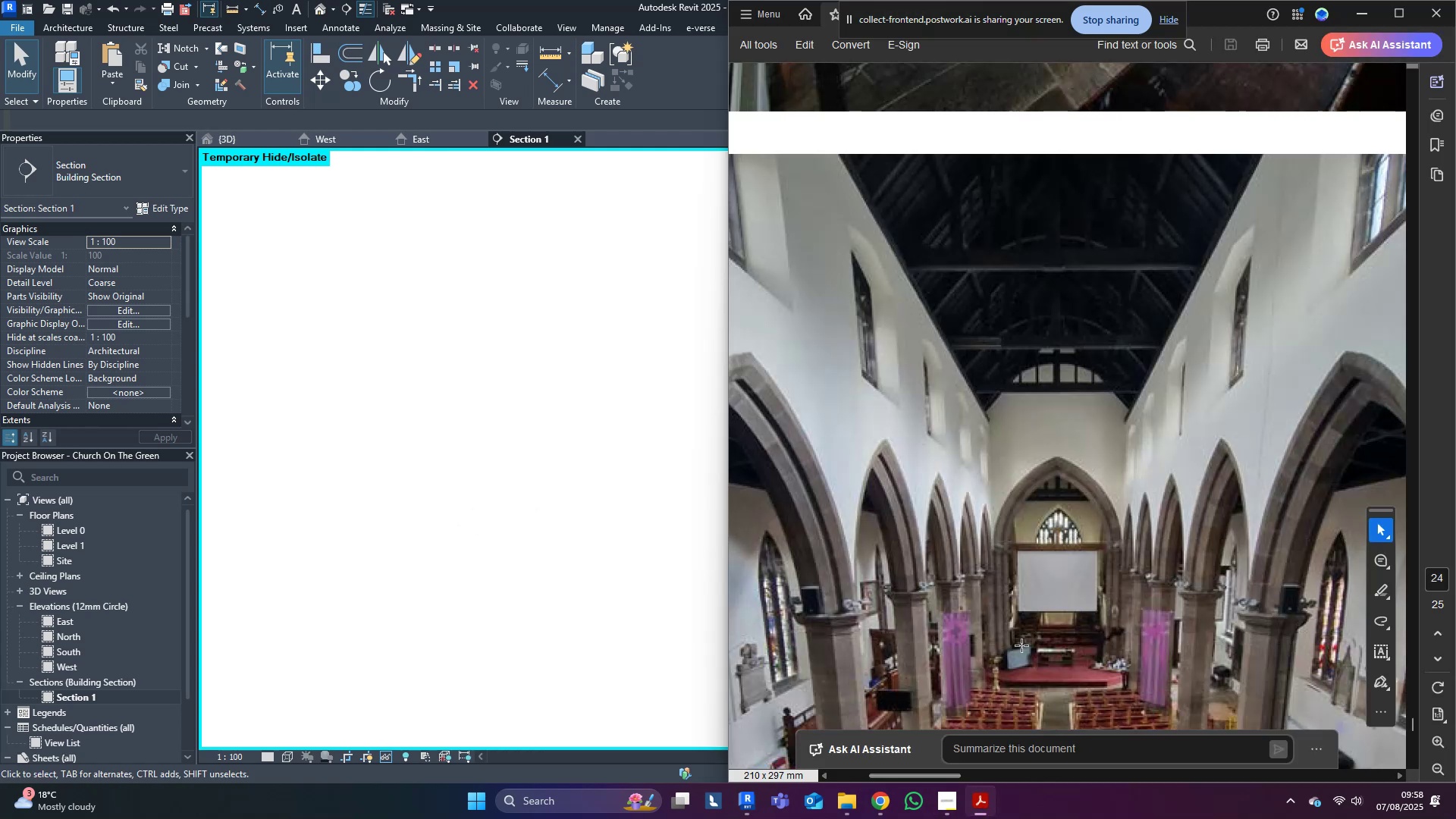 
hold_key(key=ControlLeft, duration=1.04)
scroll: coordinate [1028, 600], scroll_direction: down, amount: 11.0
 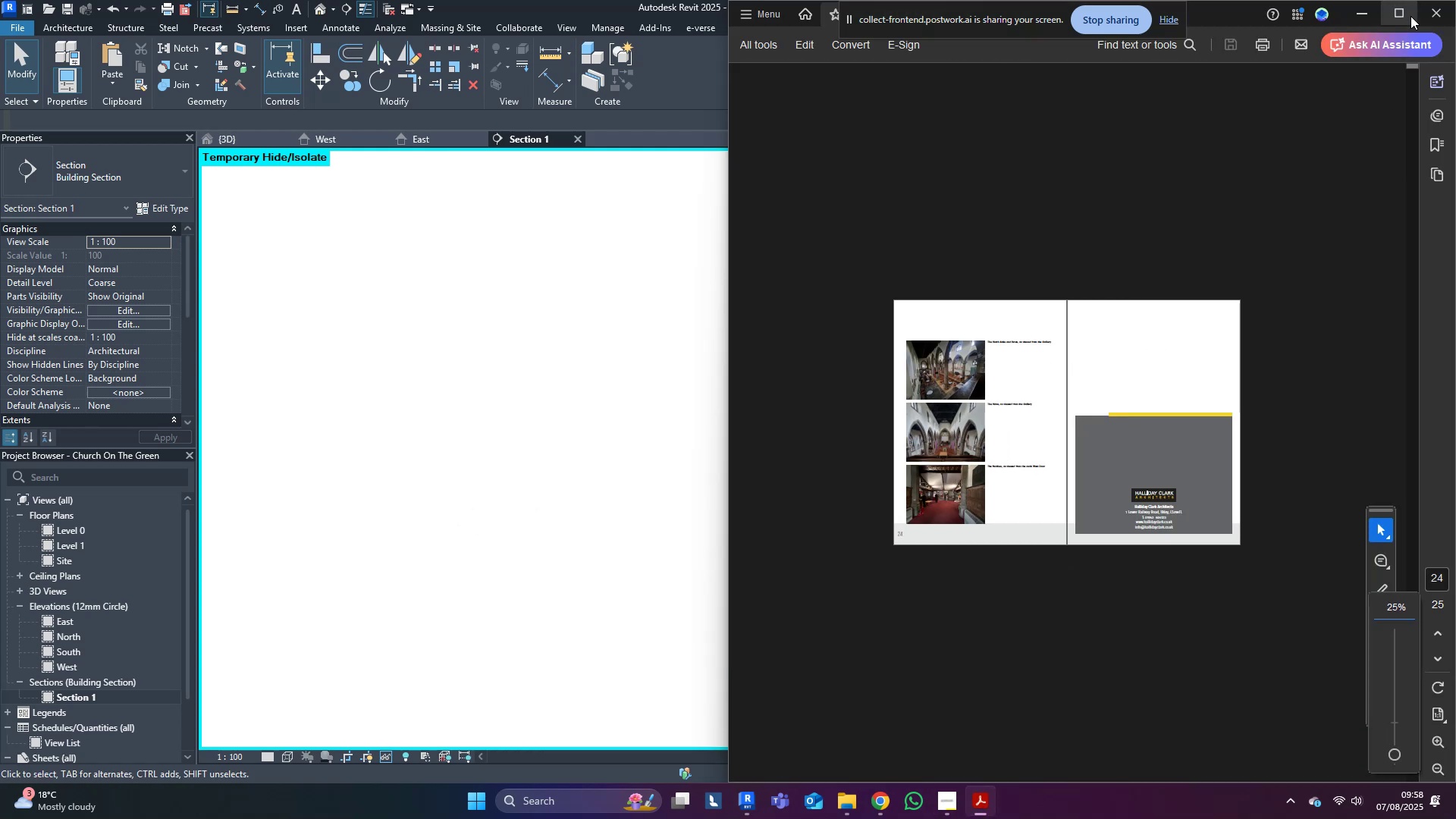 
left_click([1411, 18])
 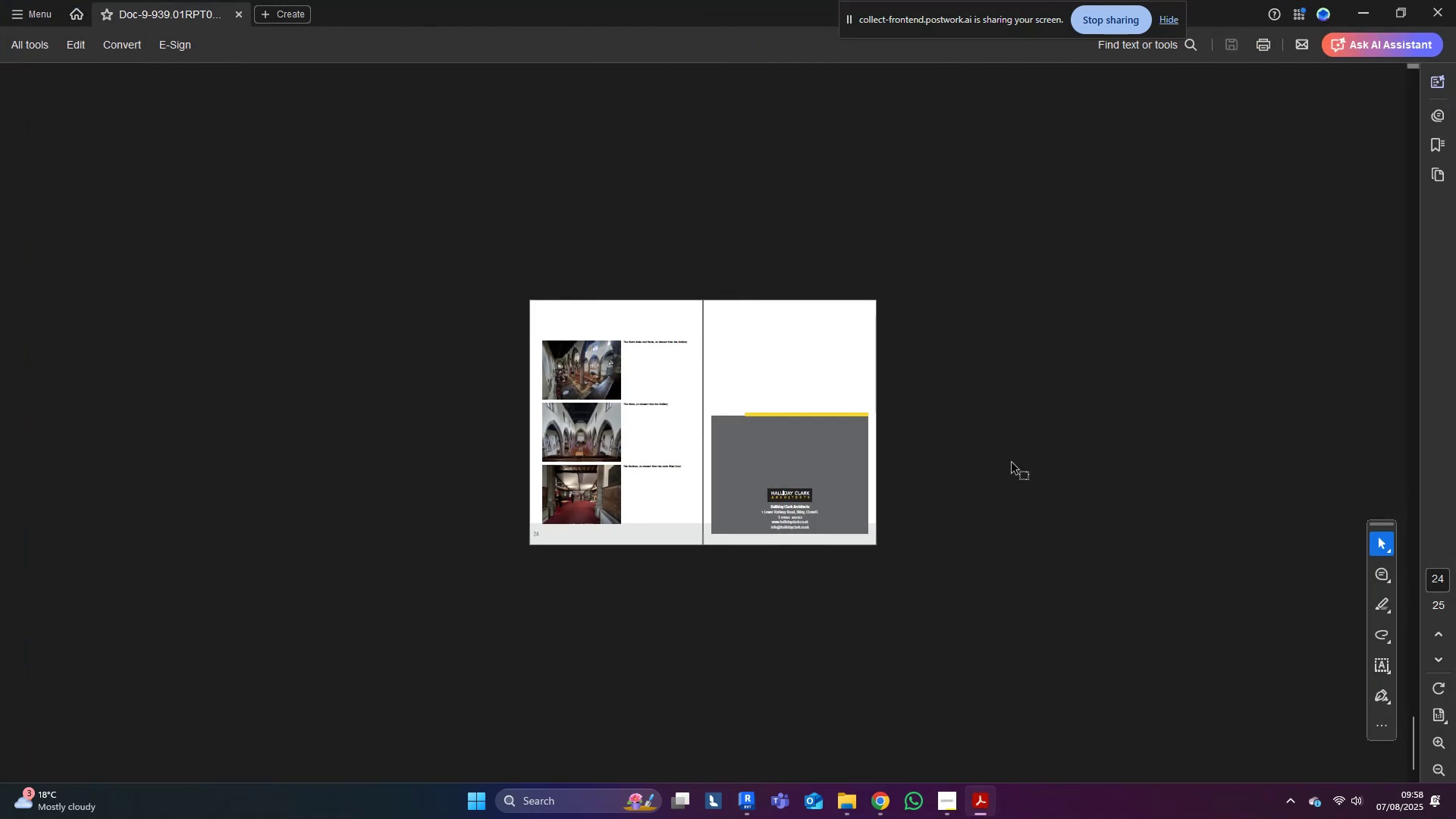 
scroll: coordinate [781, 468], scroll_direction: up, amount: 3.0
 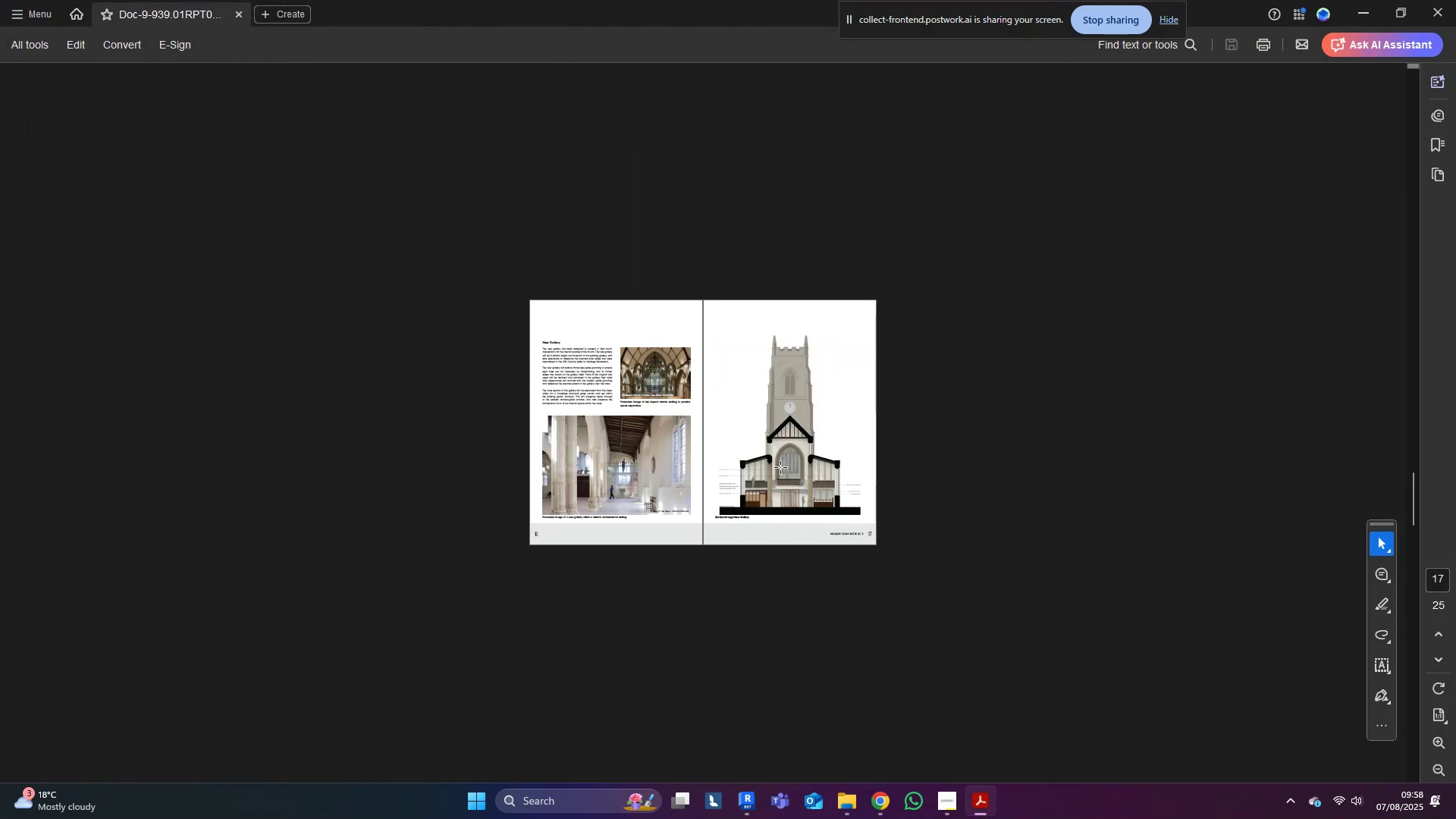 
hold_key(key=ControlLeft, duration=1.05)
scroll: coordinate [908, 593], scroll_direction: up, amount: 7.0
 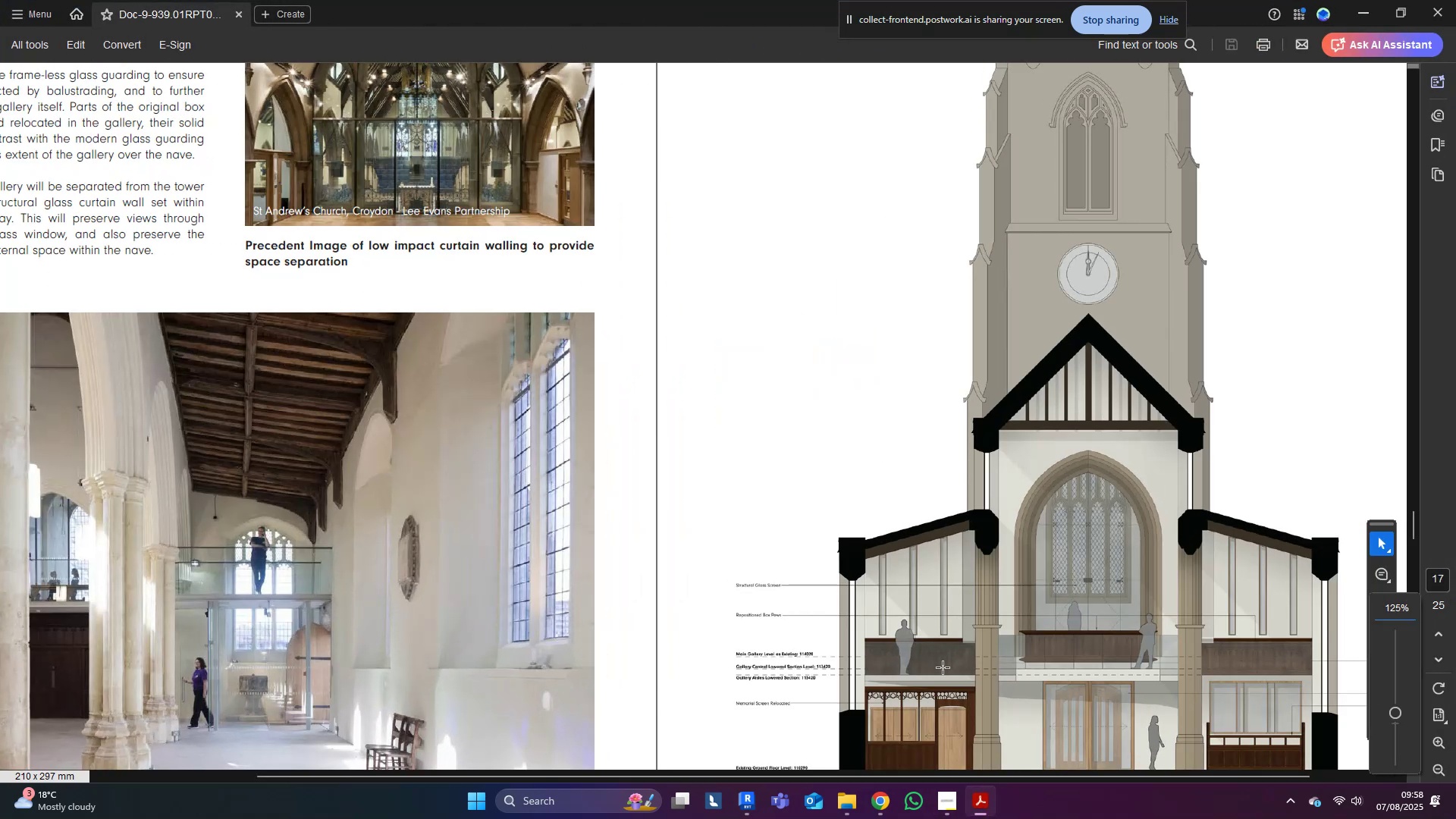 
hold_key(key=ControlLeft, duration=1.2)
scroll: coordinate [785, 679], scroll_direction: up, amount: 1.0
 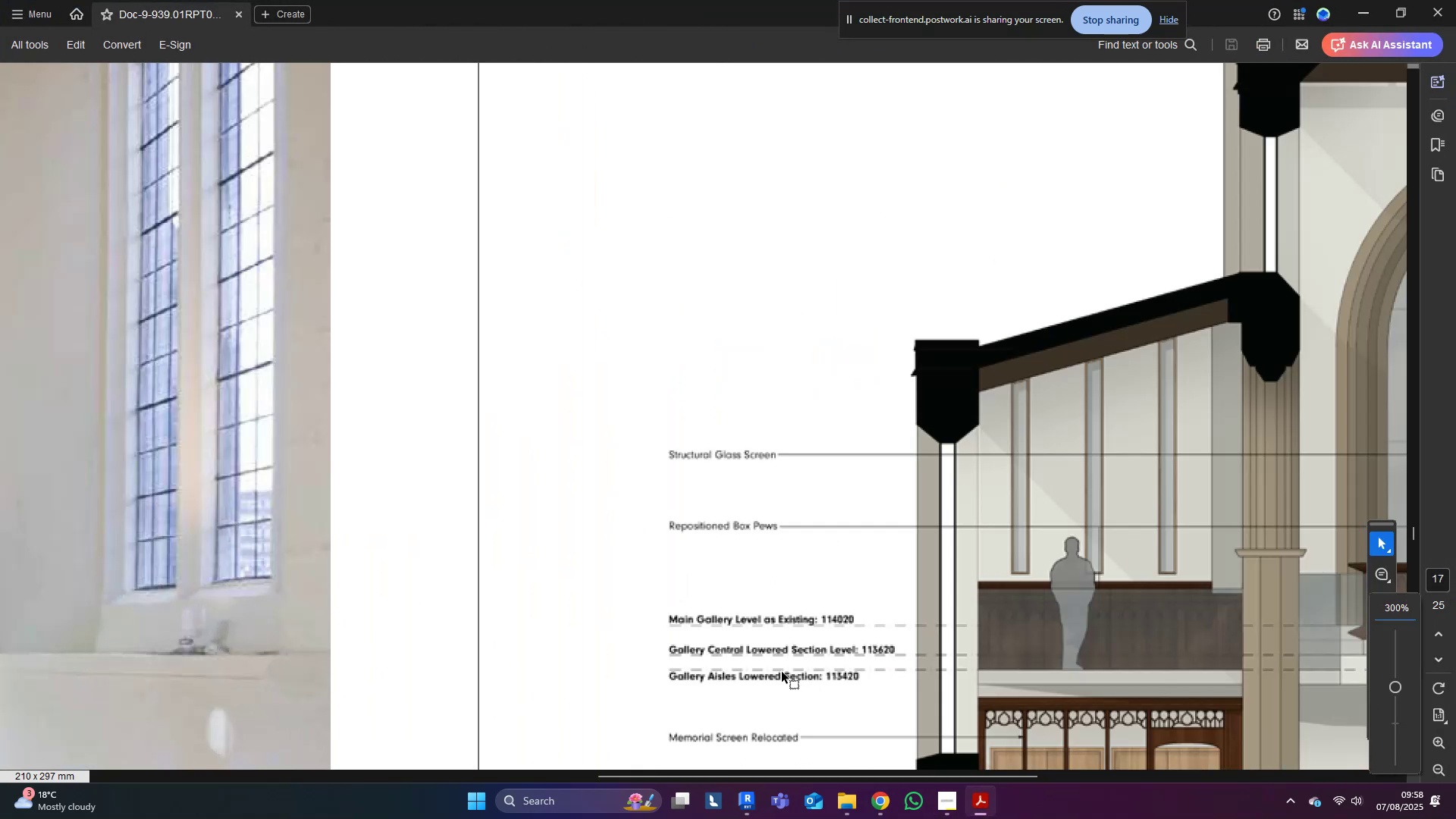 
hold_key(key=ControlLeft, duration=0.43)
scroll: coordinate [780, 660], scroll_direction: down, amount: 1.0
 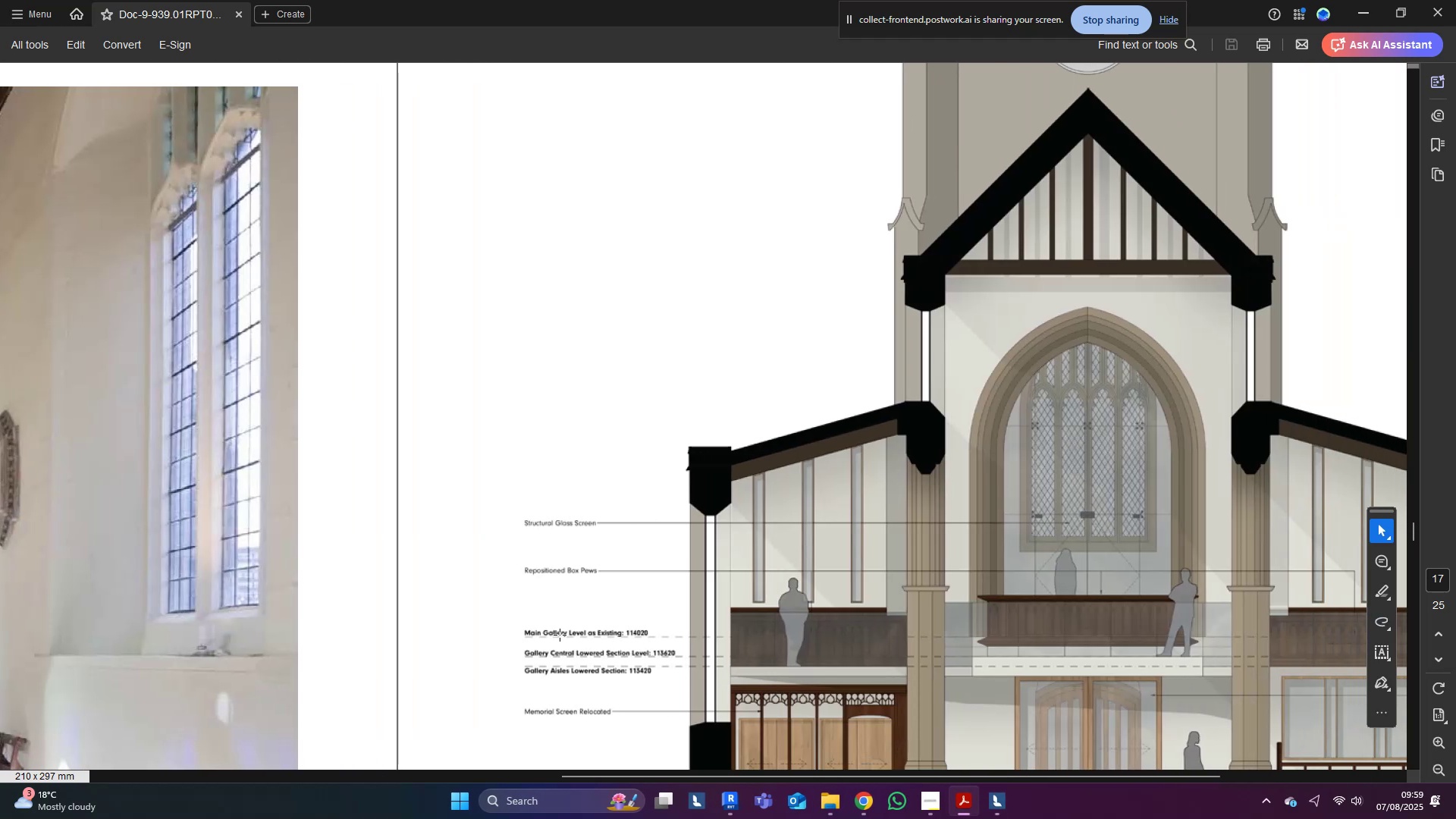 
wait(12.94)
 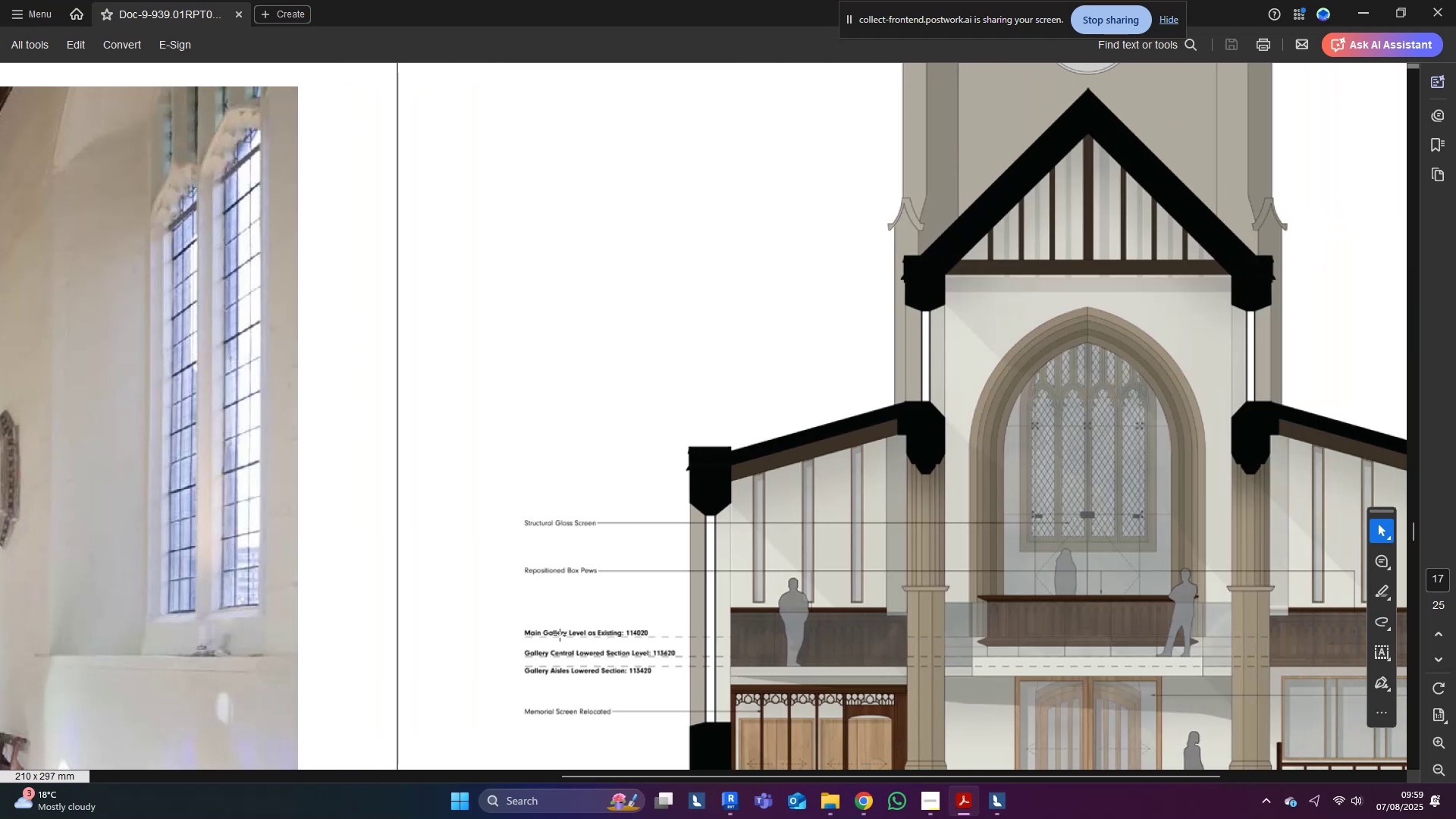 
scroll: coordinate [1038, 673], scroll_direction: down, amount: 4.0
 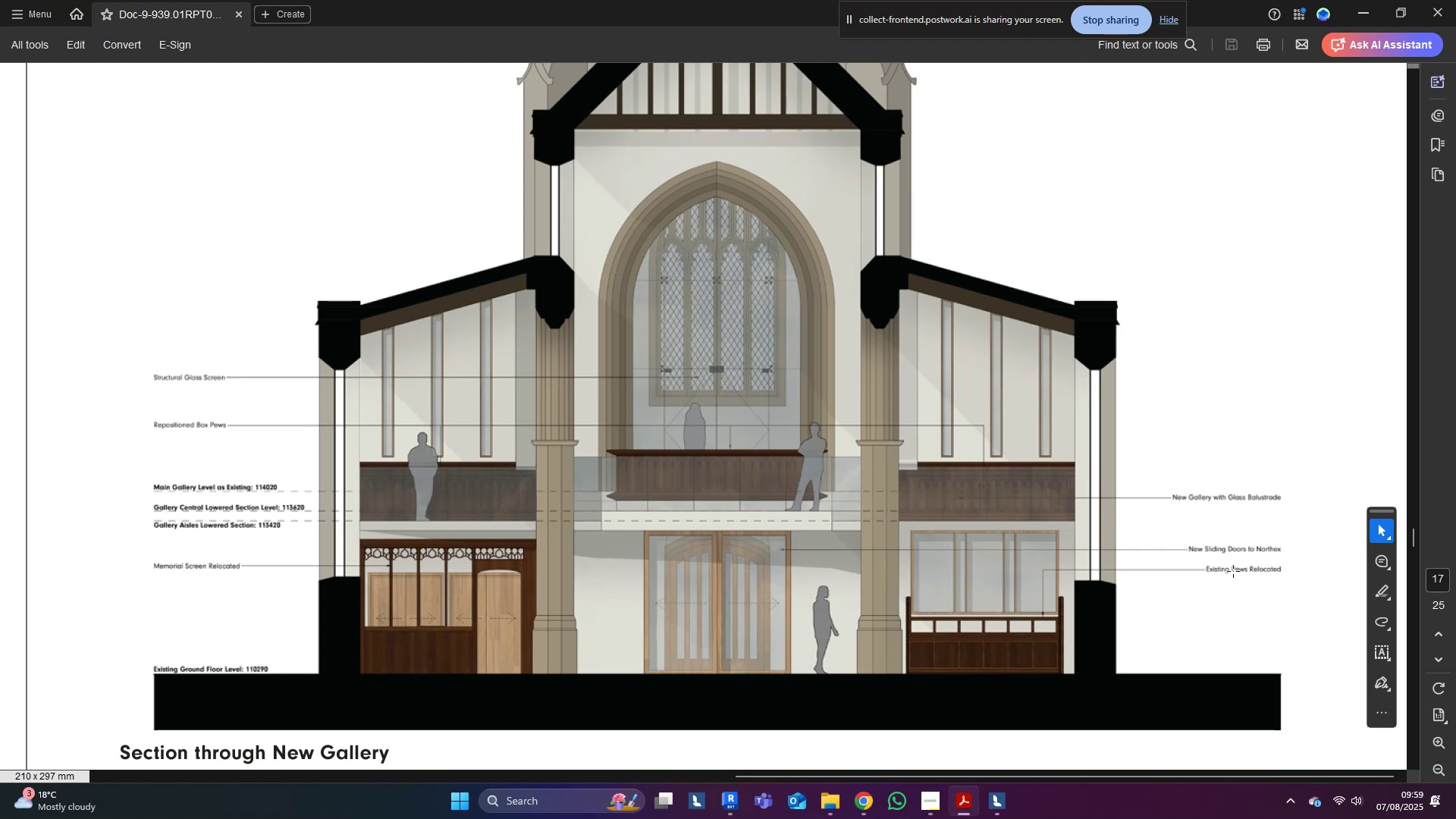 
wait(11.77)
 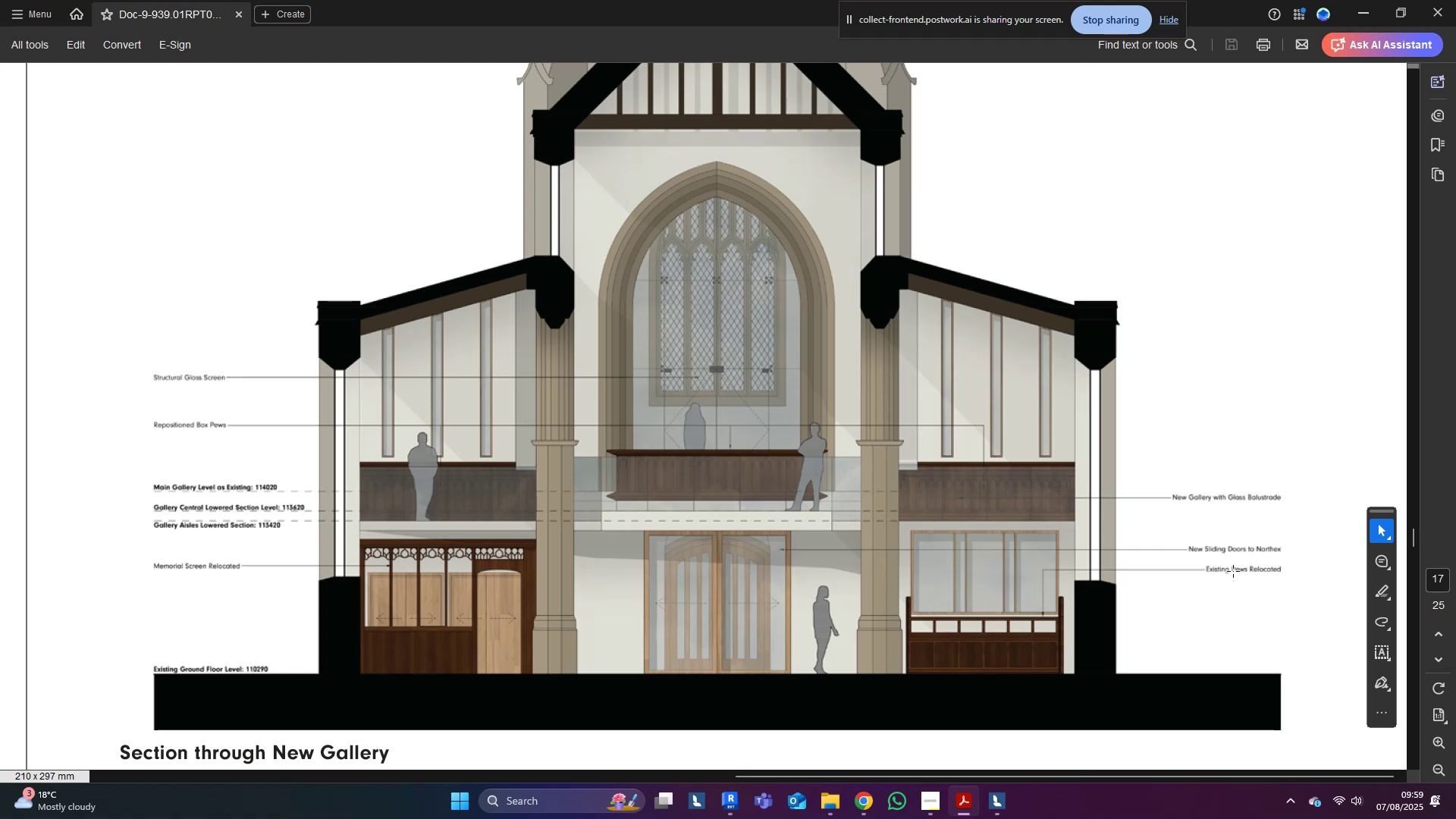 
scroll: coordinate [394, 553], scroll_direction: down, amount: 4.0
 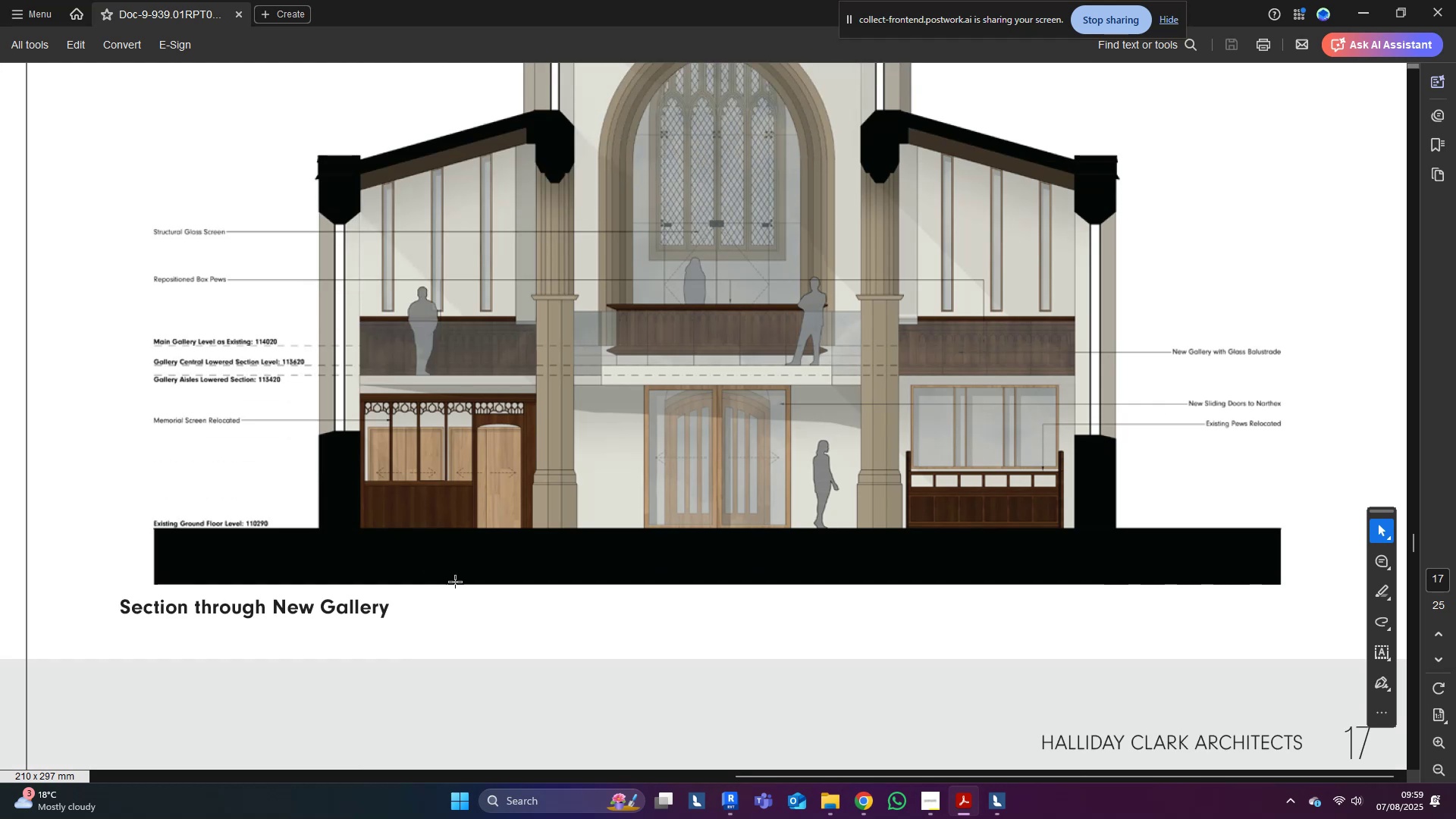 
scroll: coordinate [500, 610], scroll_direction: up, amount: 4.0
 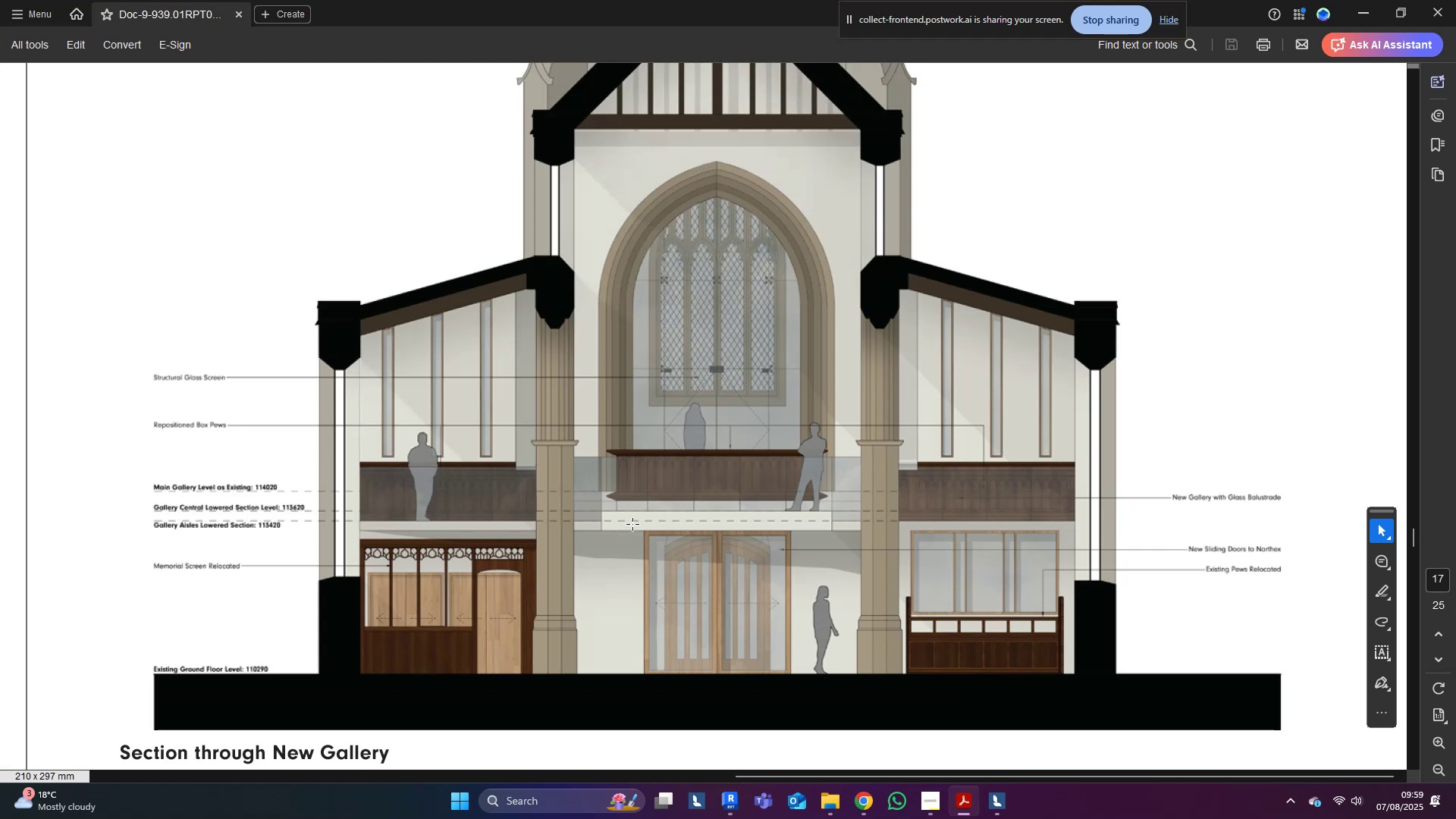 
left_click([1356, 11])
 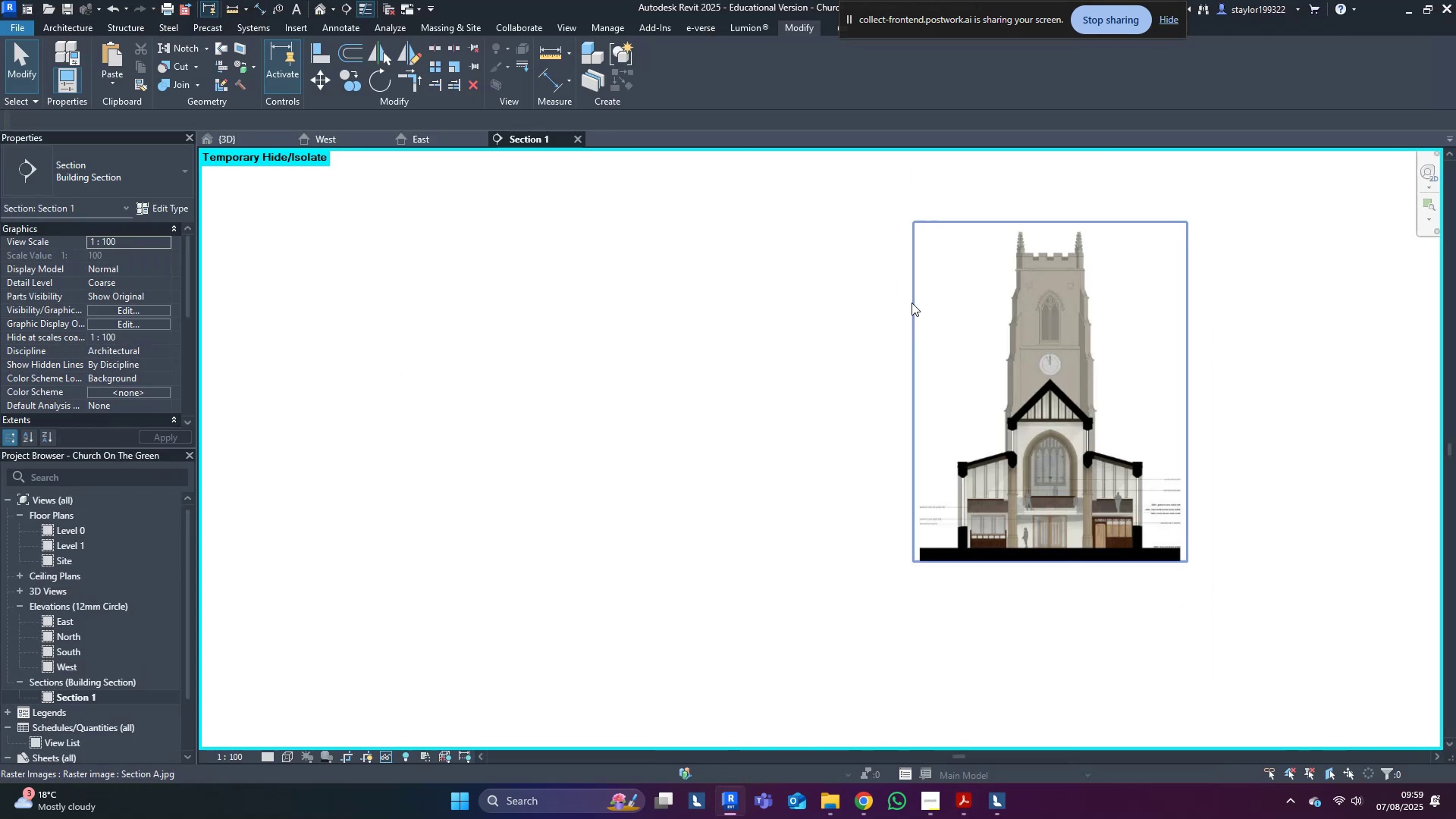 
left_click([607, 390])
 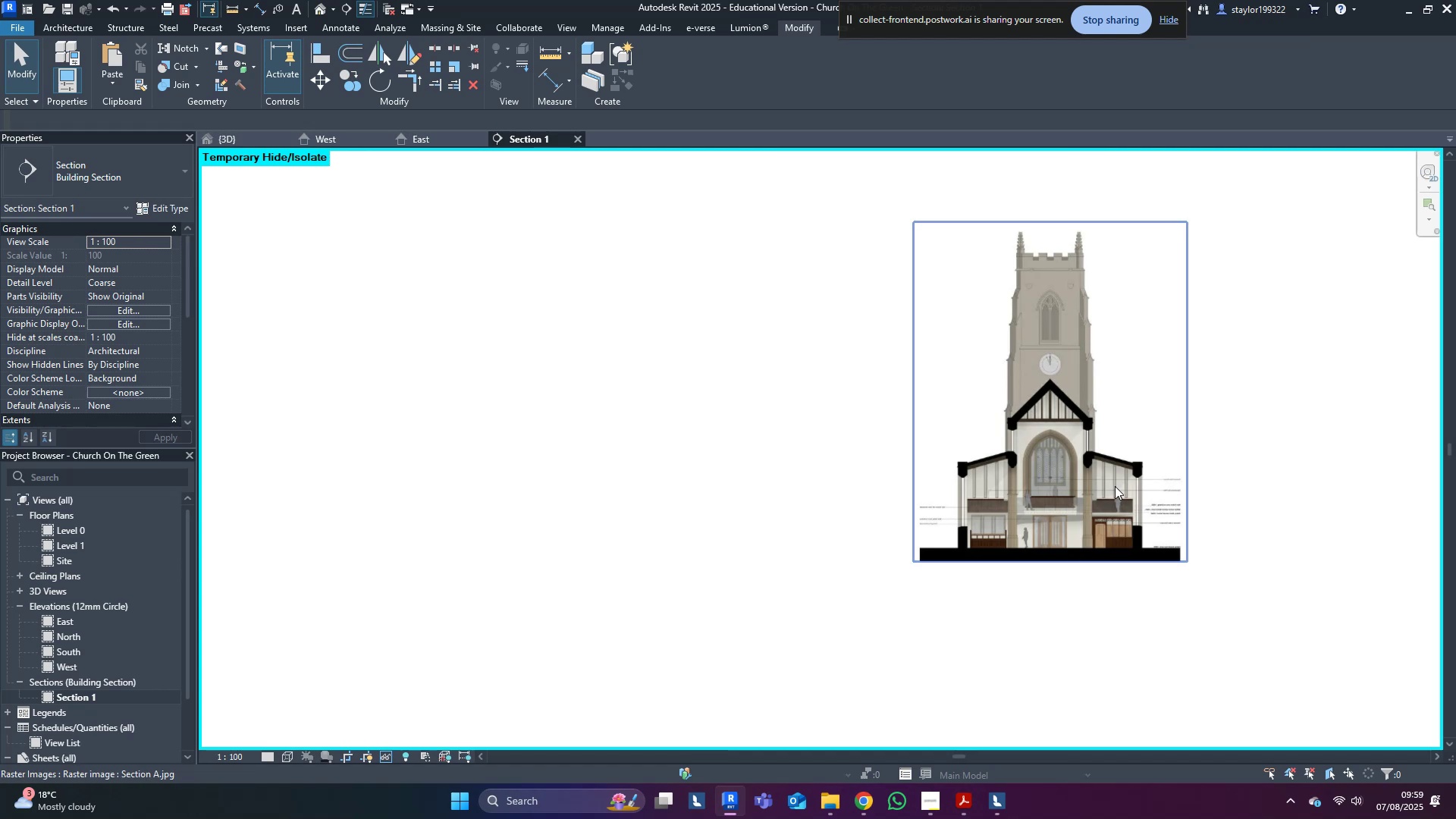 
middle_click([1115, 486])
 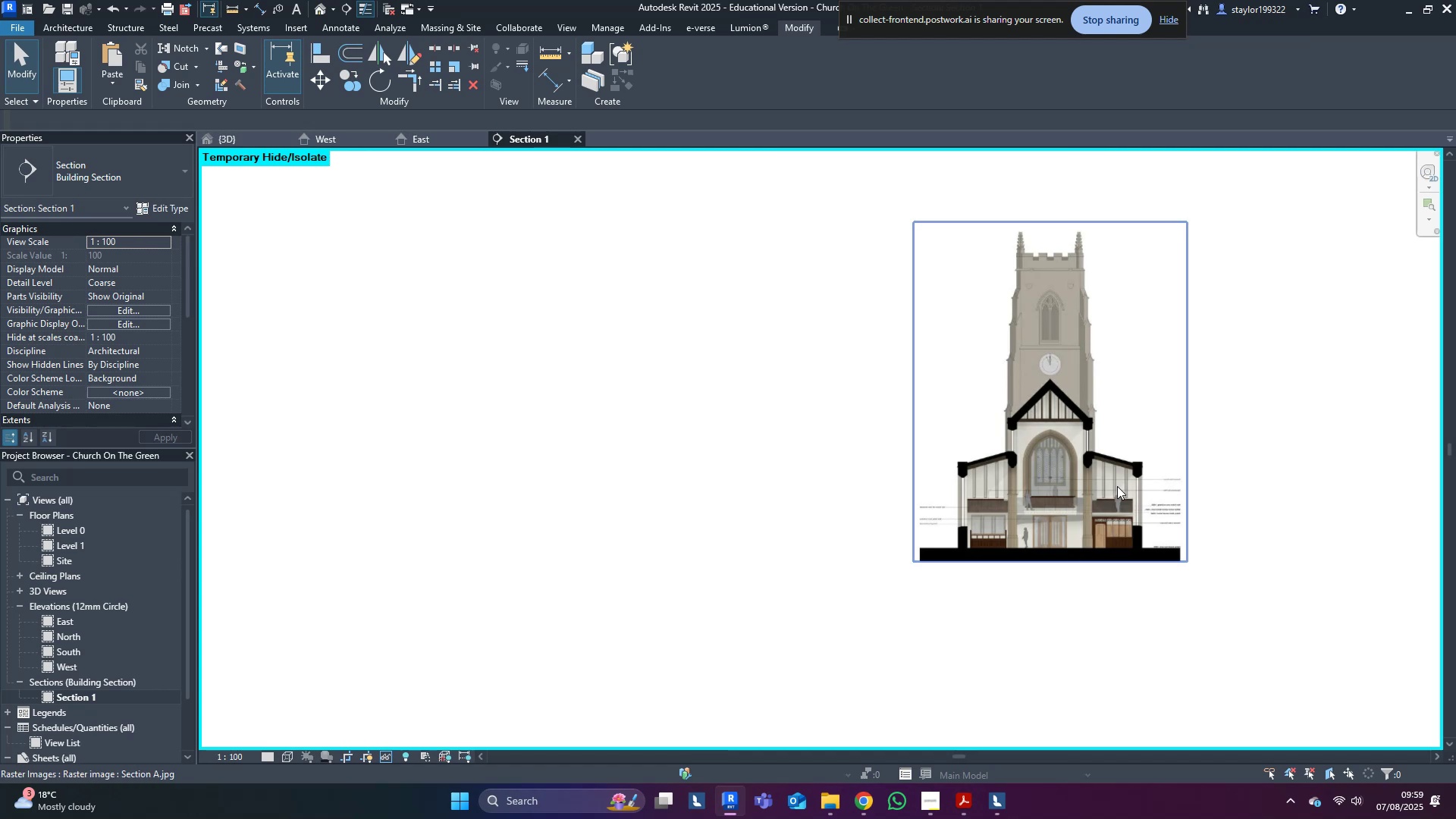 
scroll: coordinate [791, 485], scroll_direction: up, amount: 6.0
 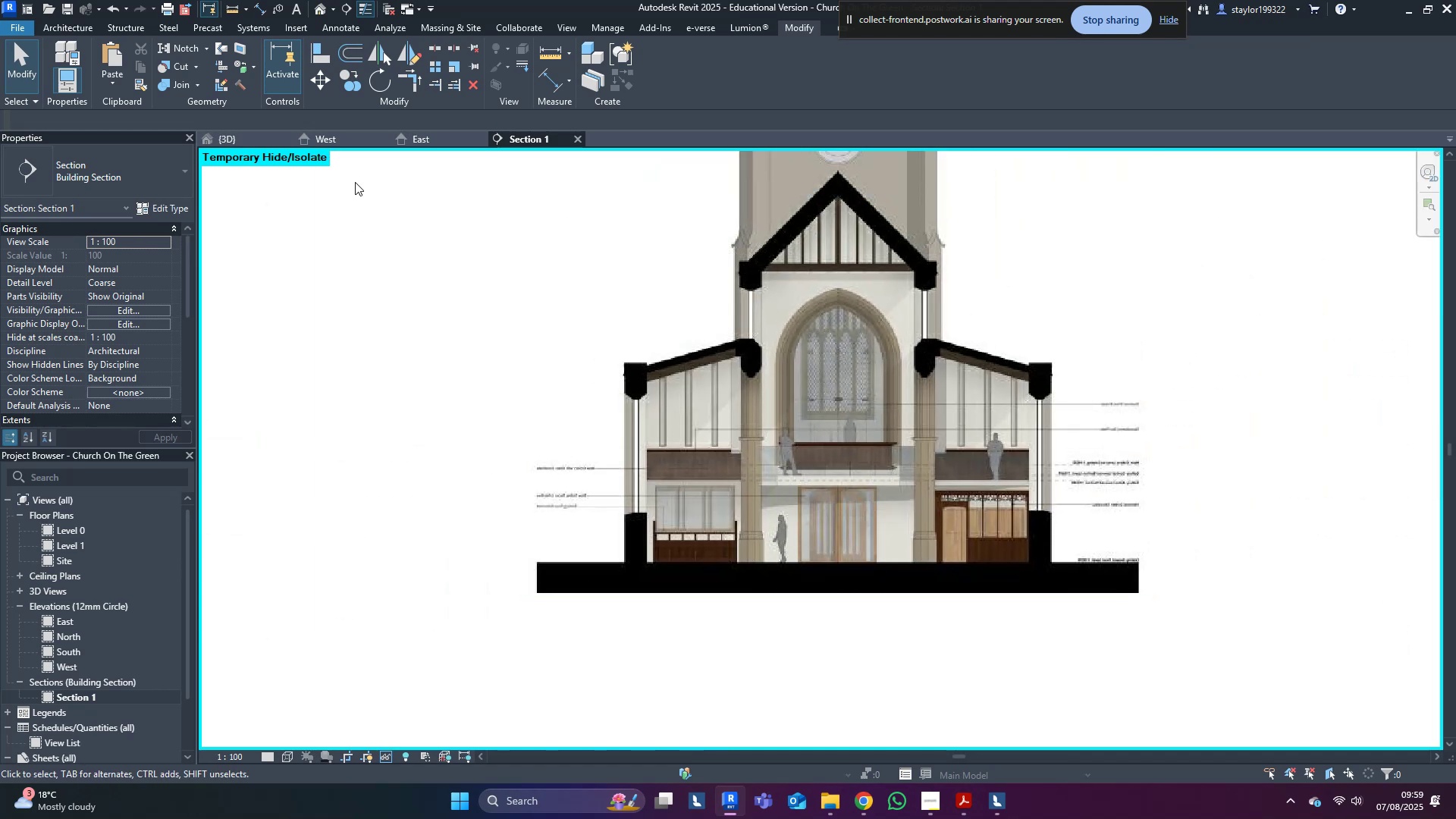 
middle_click([704, 445])
 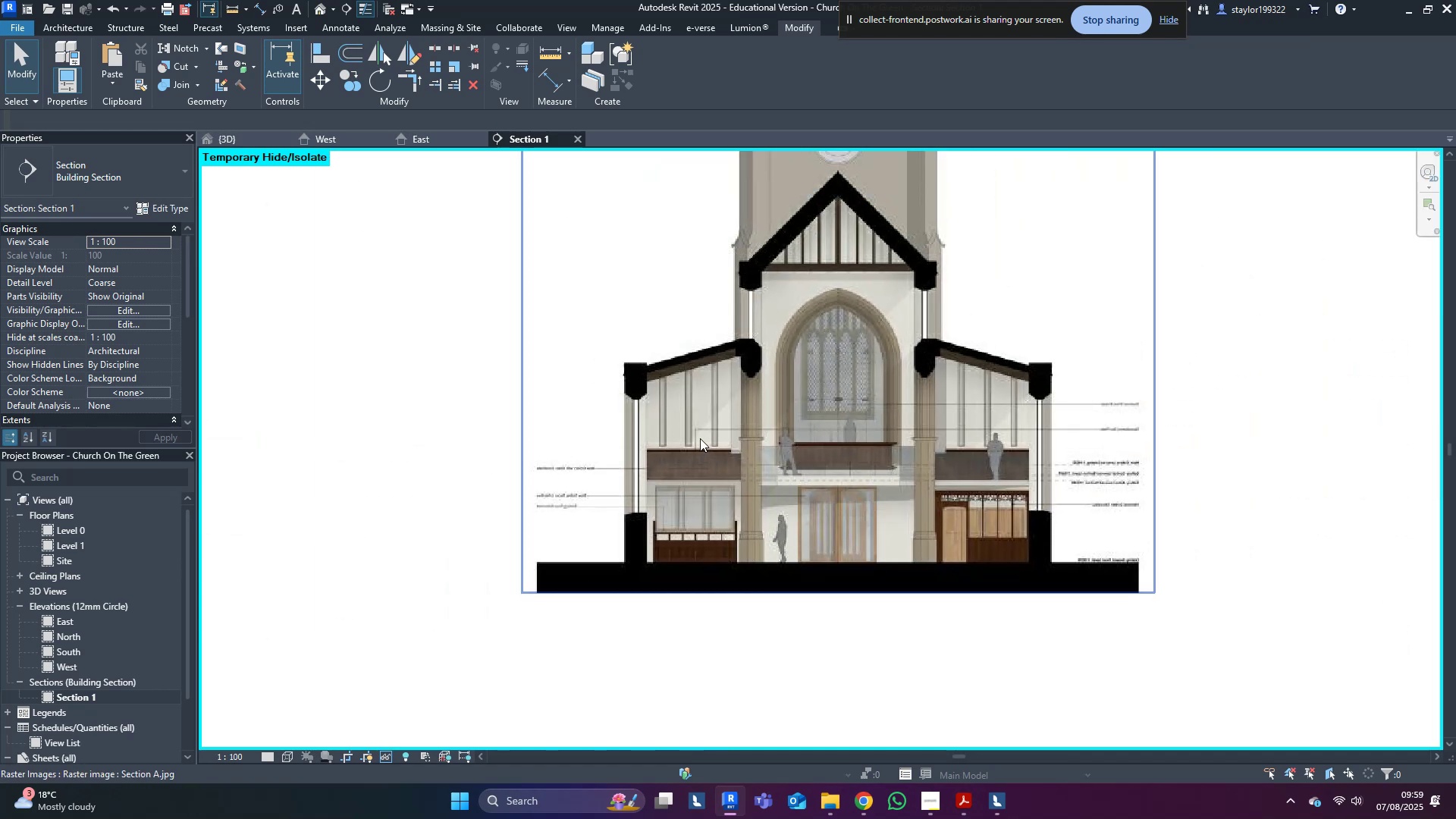 
type(hr)
 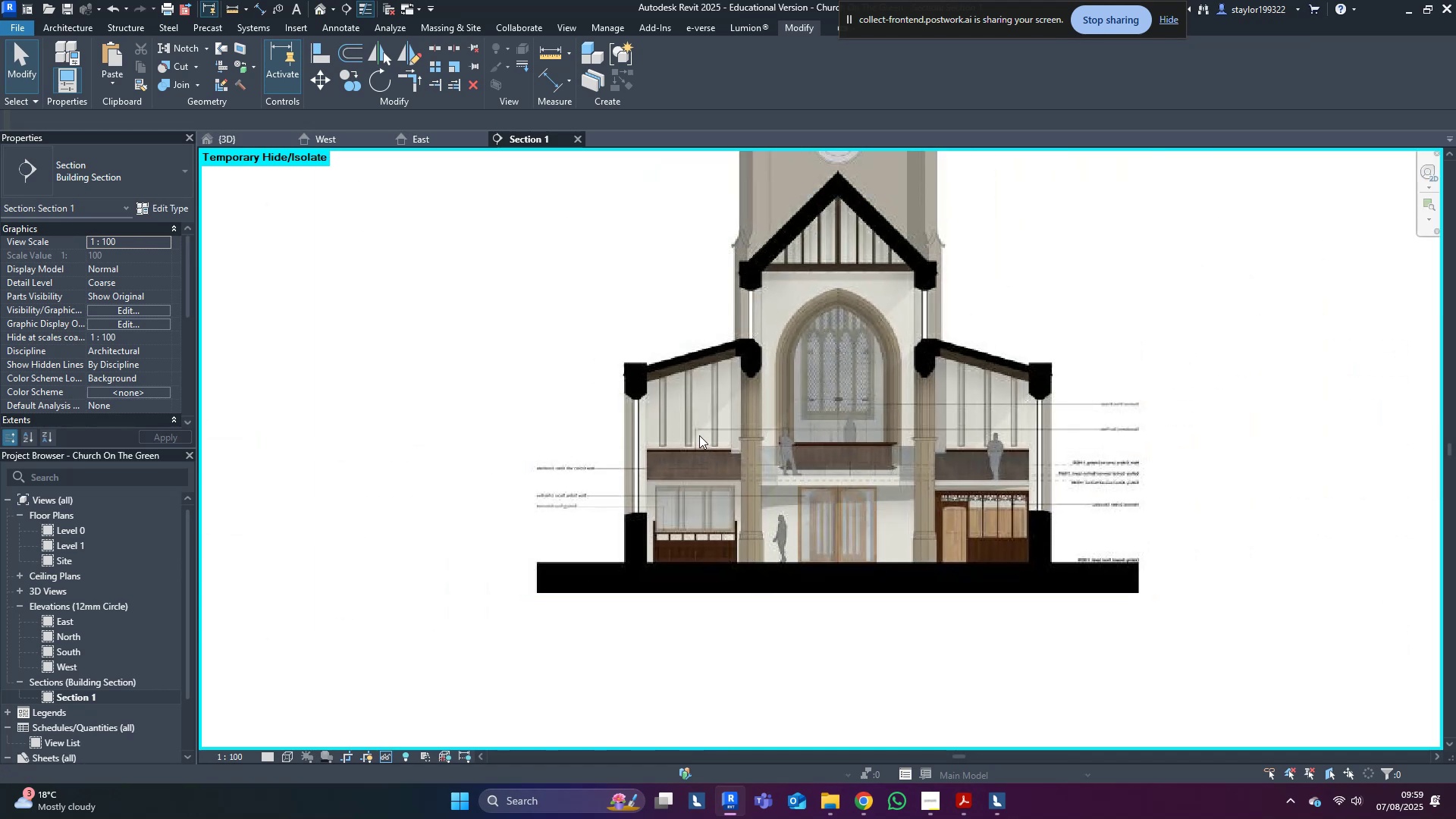 
middle_click([699, 435])
 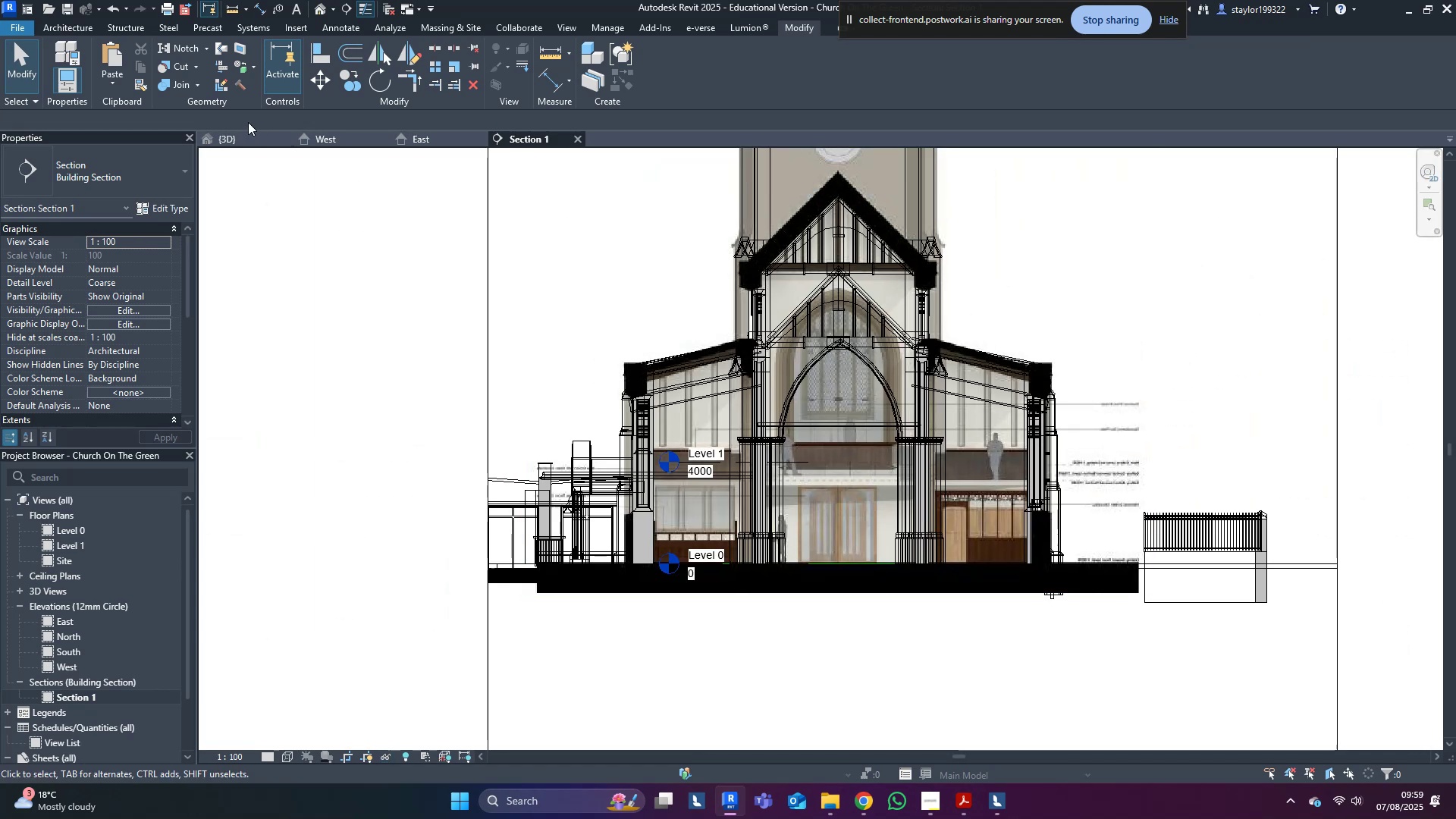 
type(sd)
 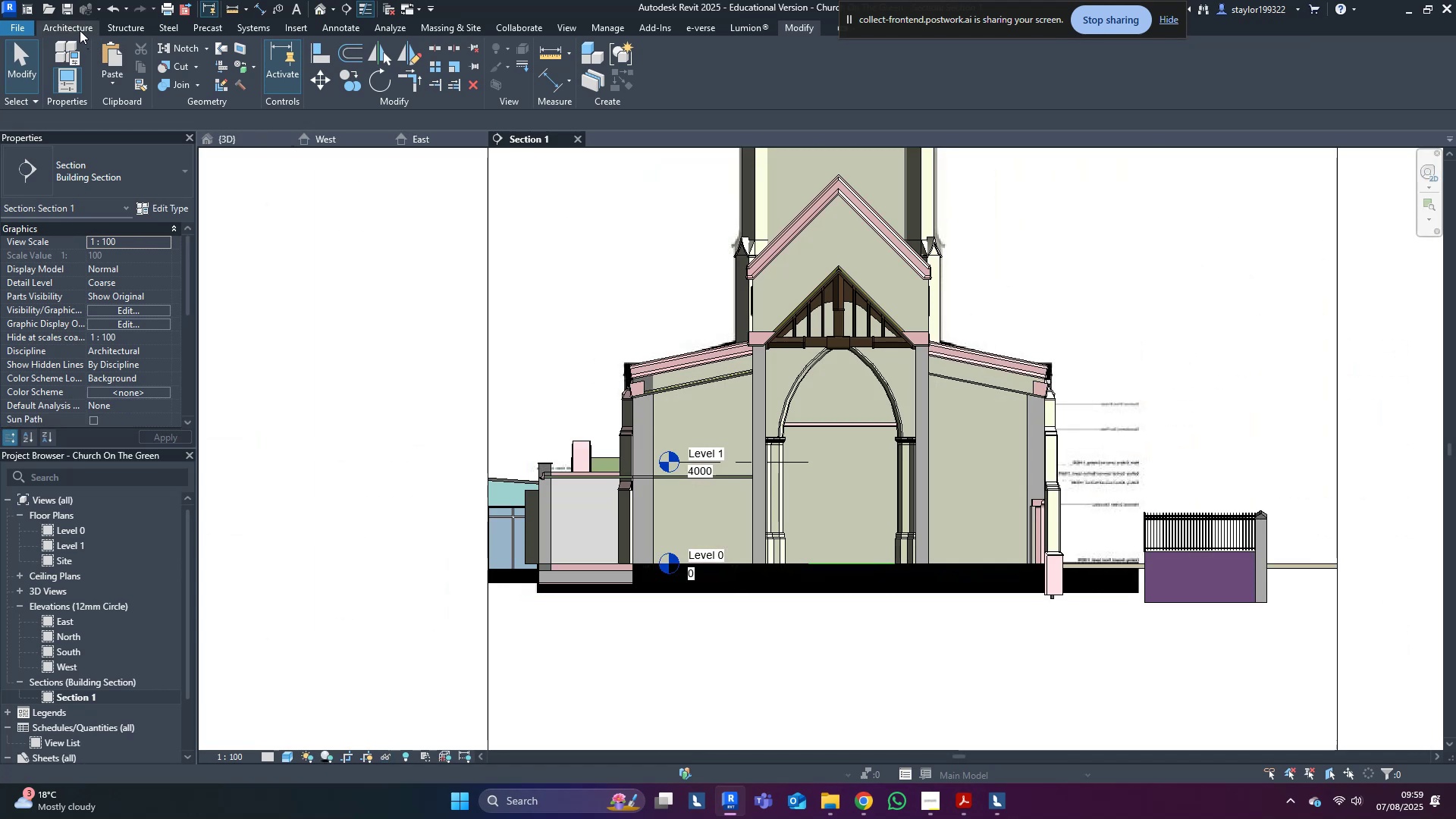 
left_click([78, 27])
 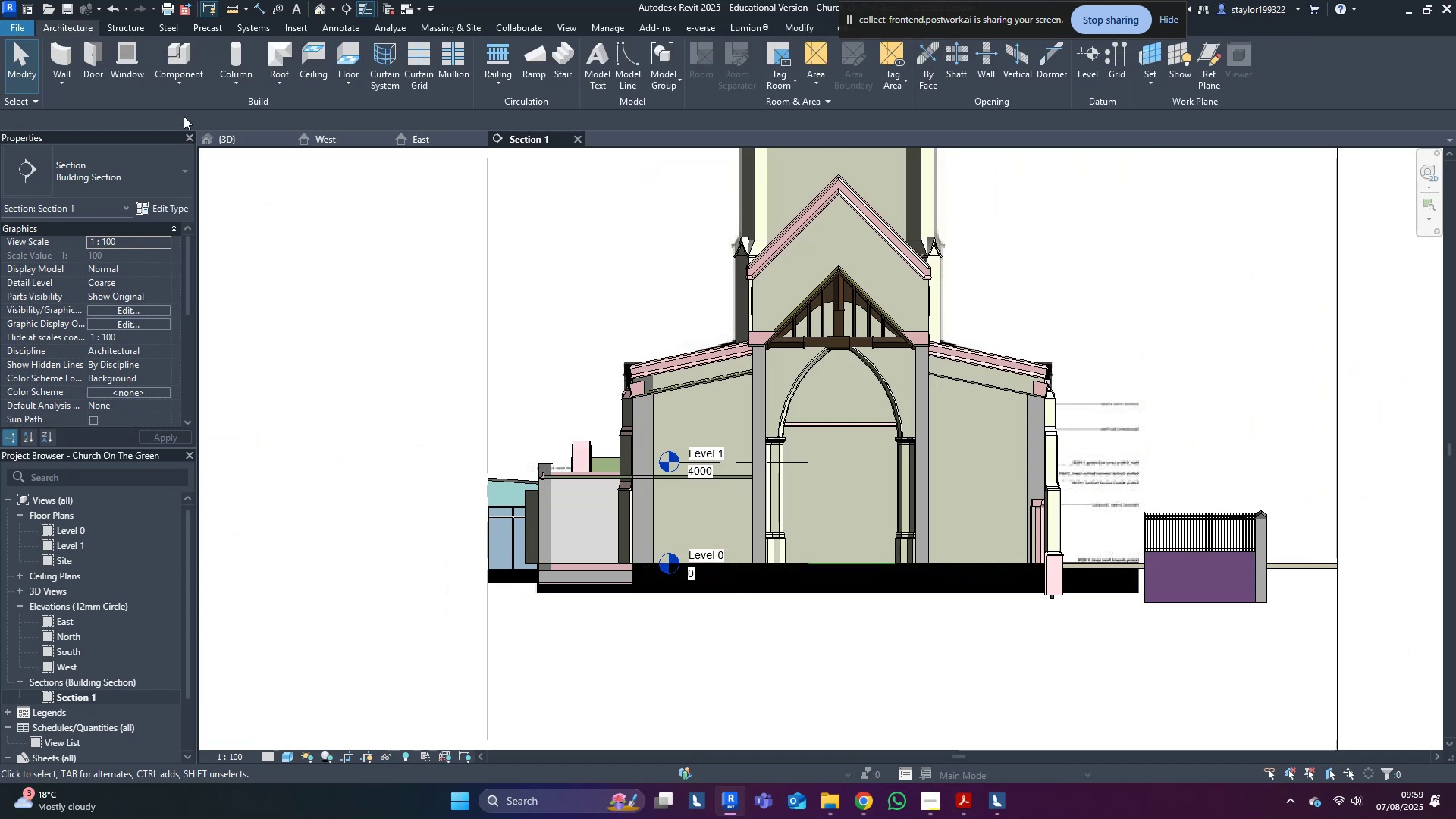 
left_click([174, 80])
 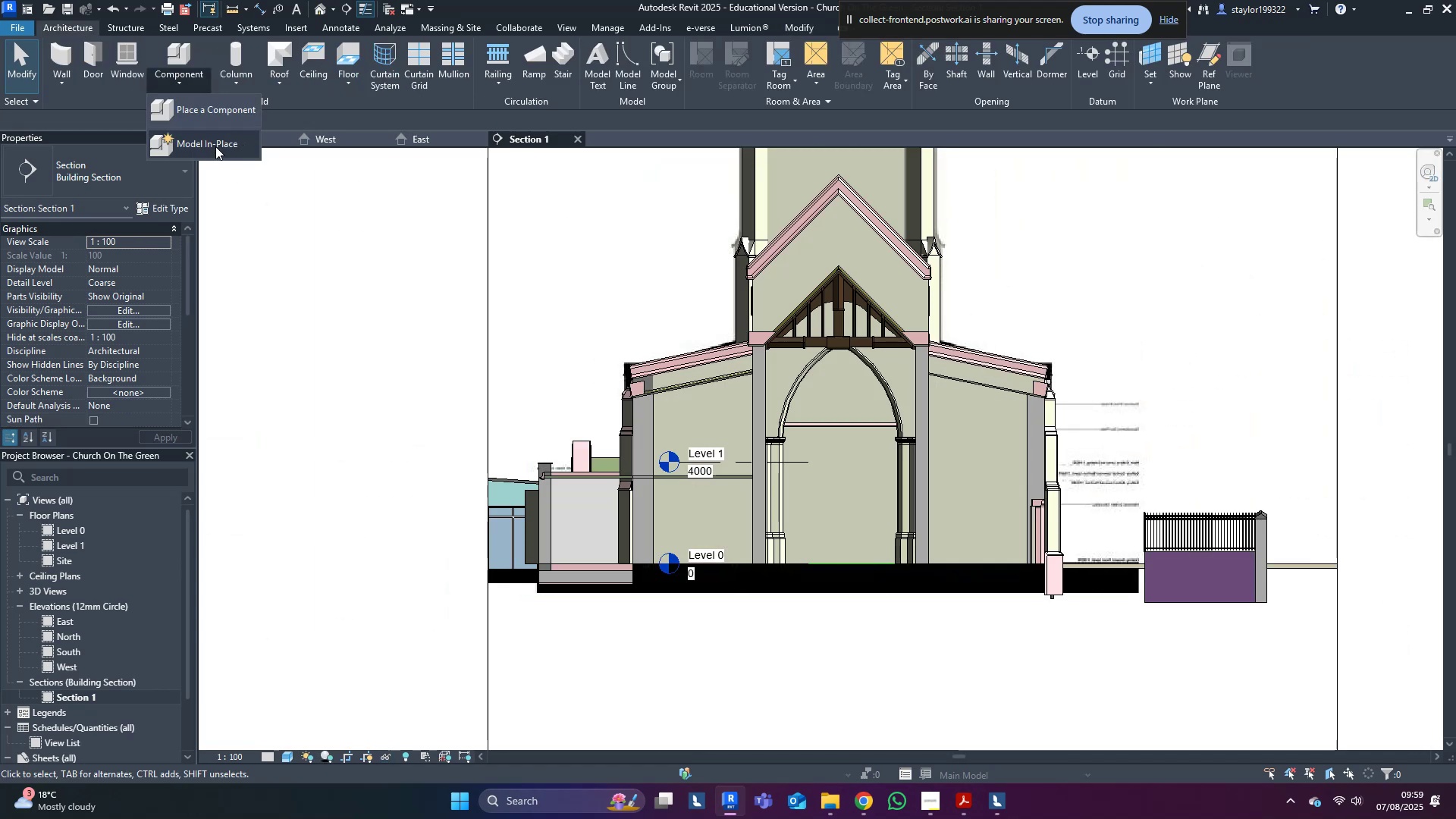 
left_click([215, 146])
 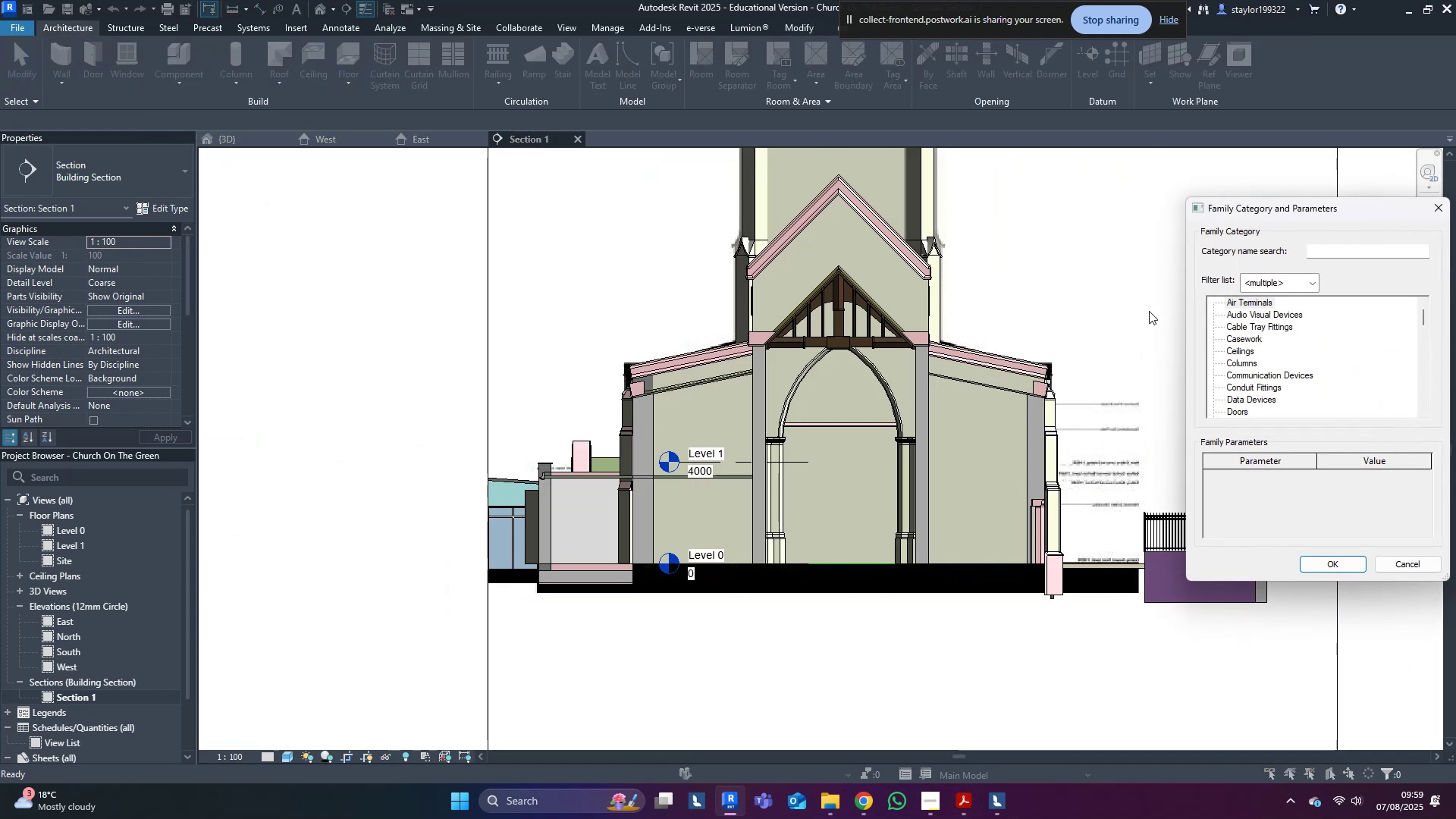 
left_click([1291, 366])
 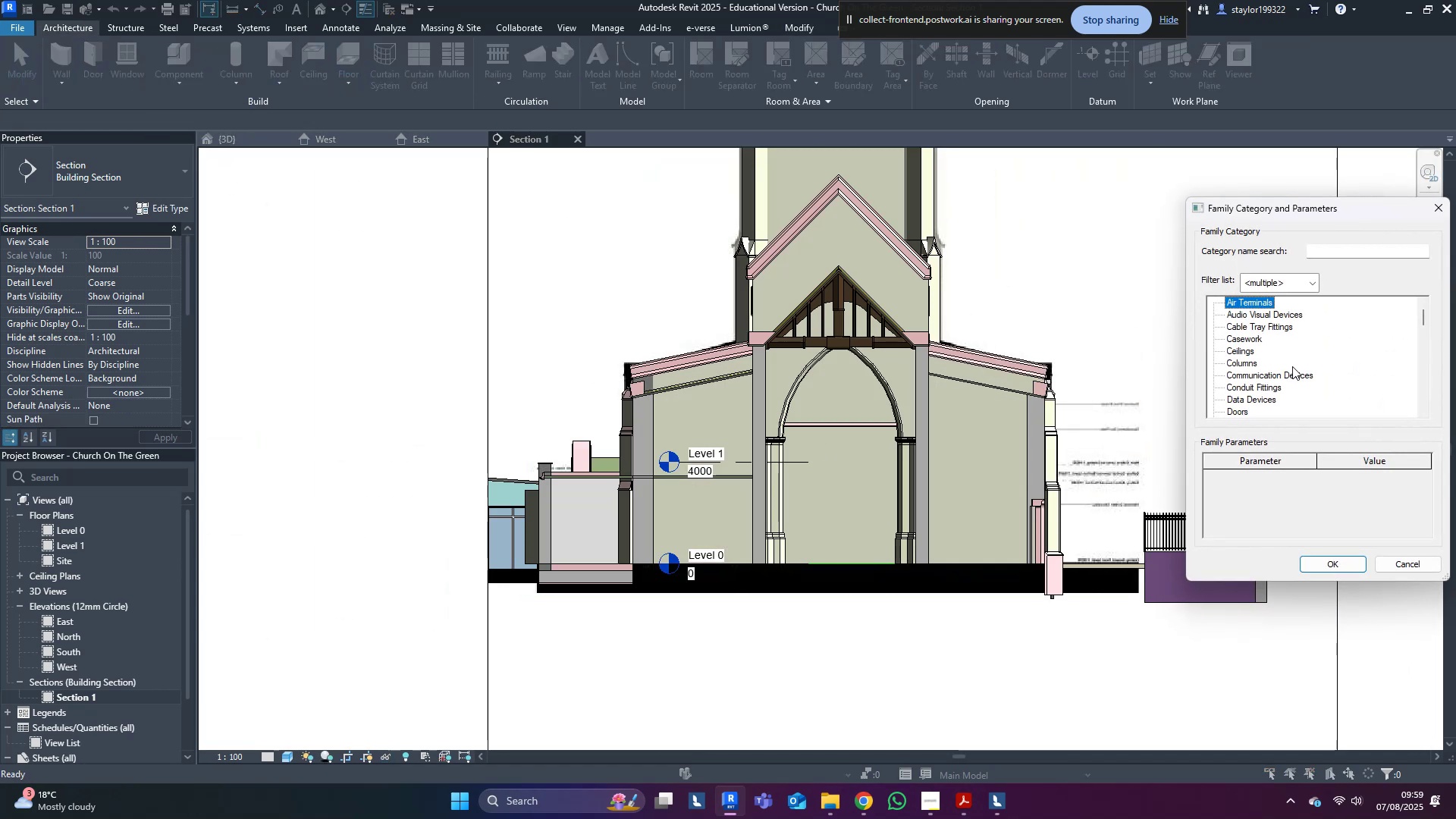 
key(G)
 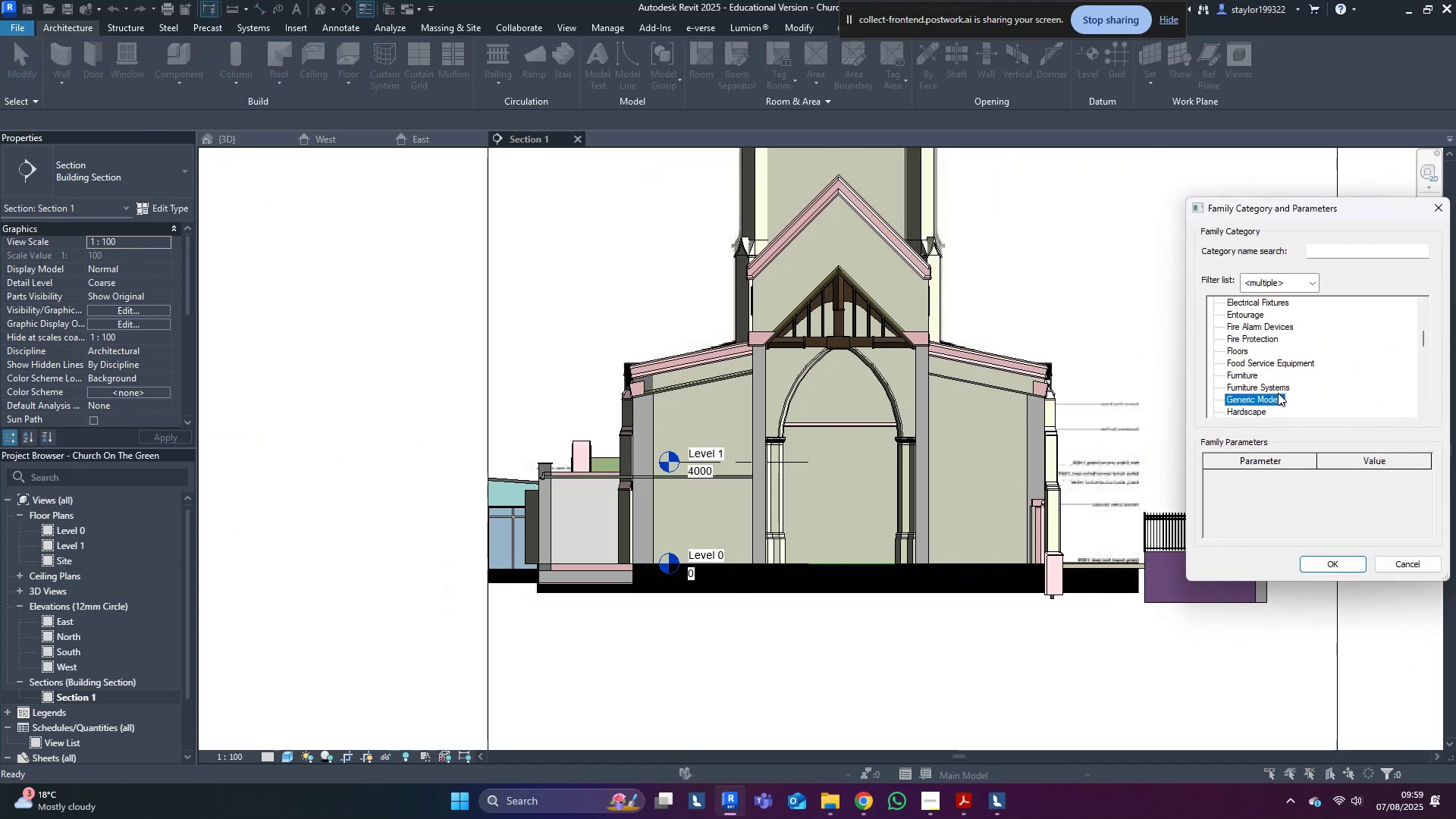 
left_click([1272, 402])
 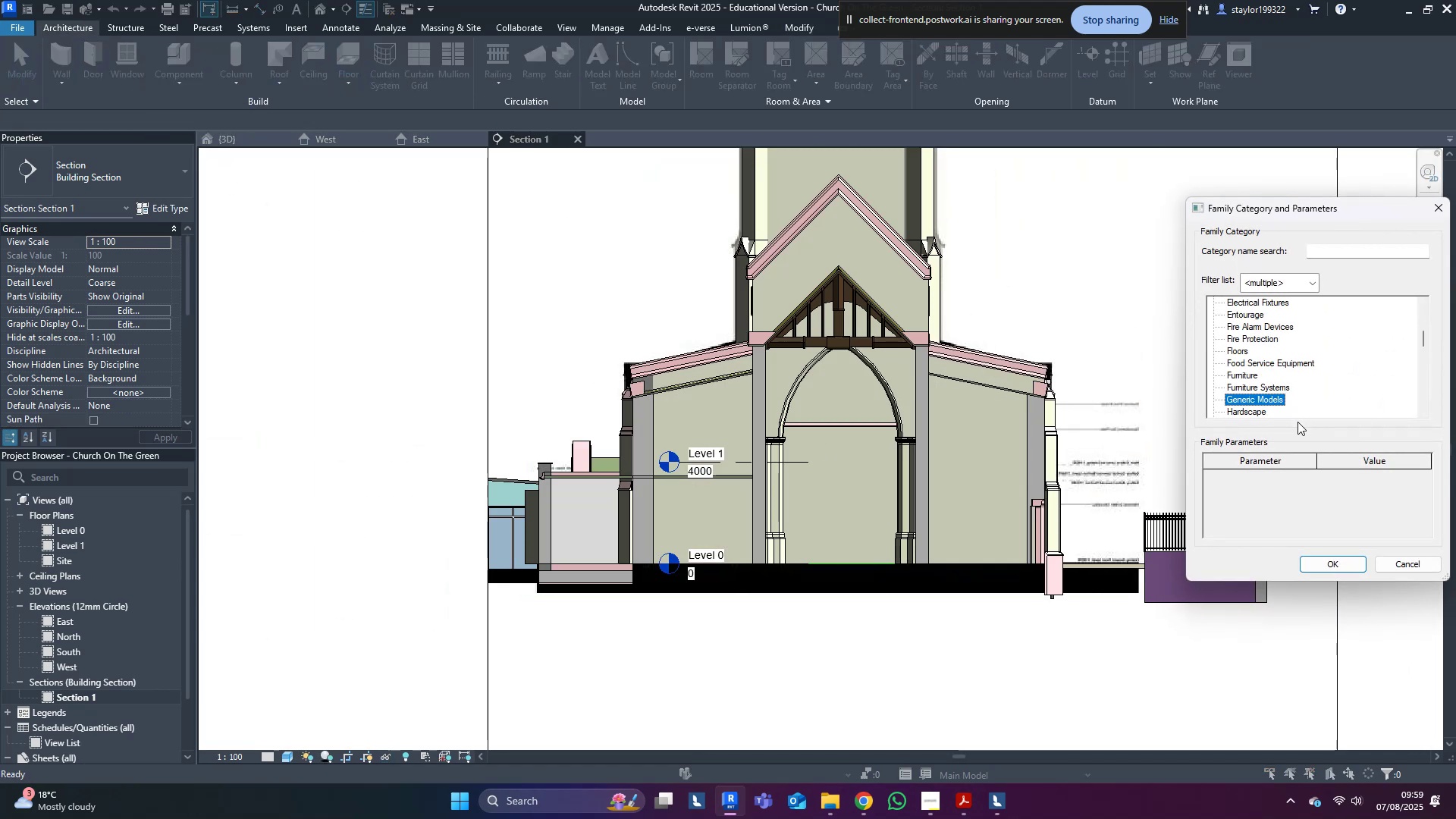 
left_click([1322, 566])
 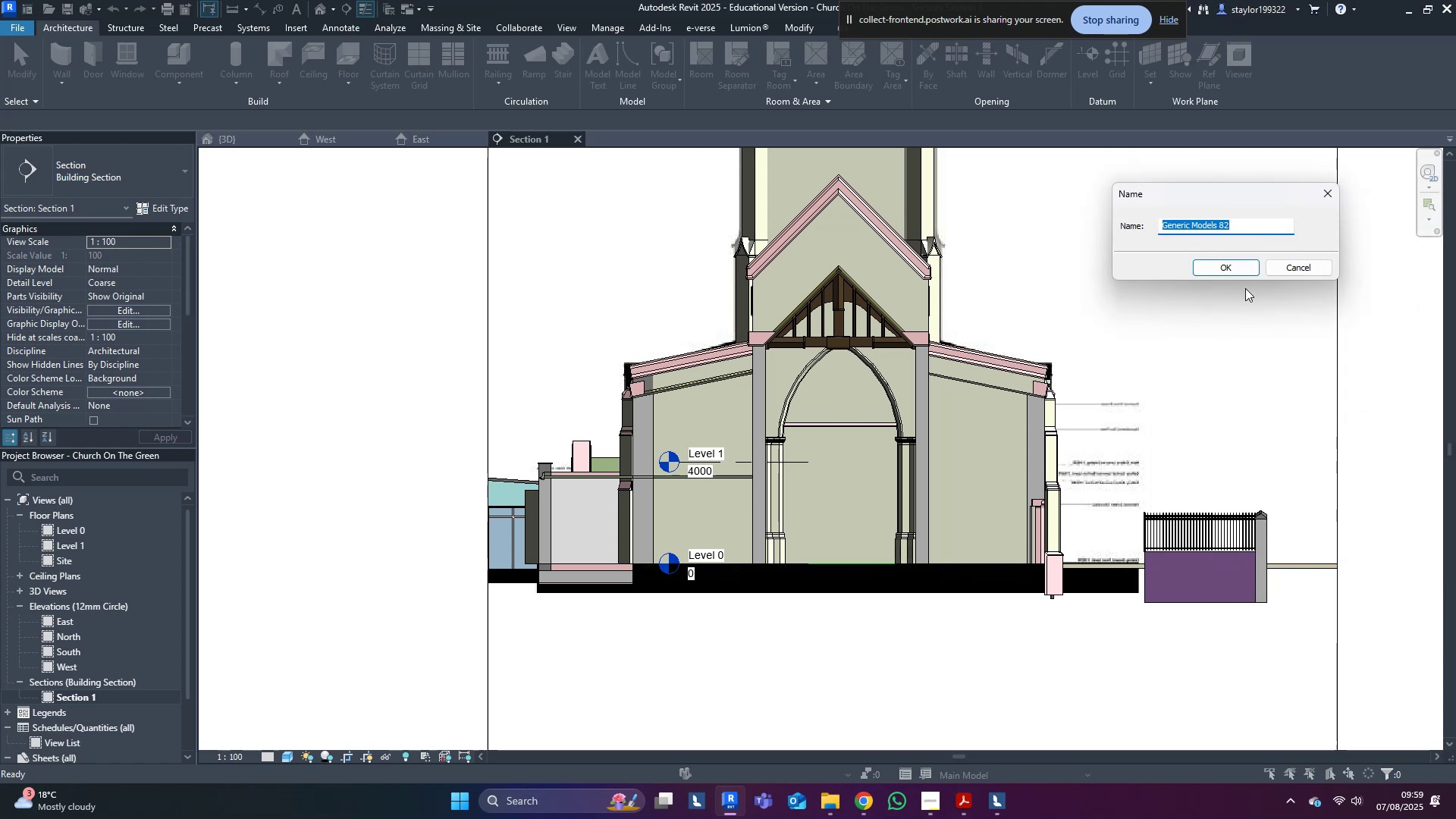 
left_click([1242, 268])
 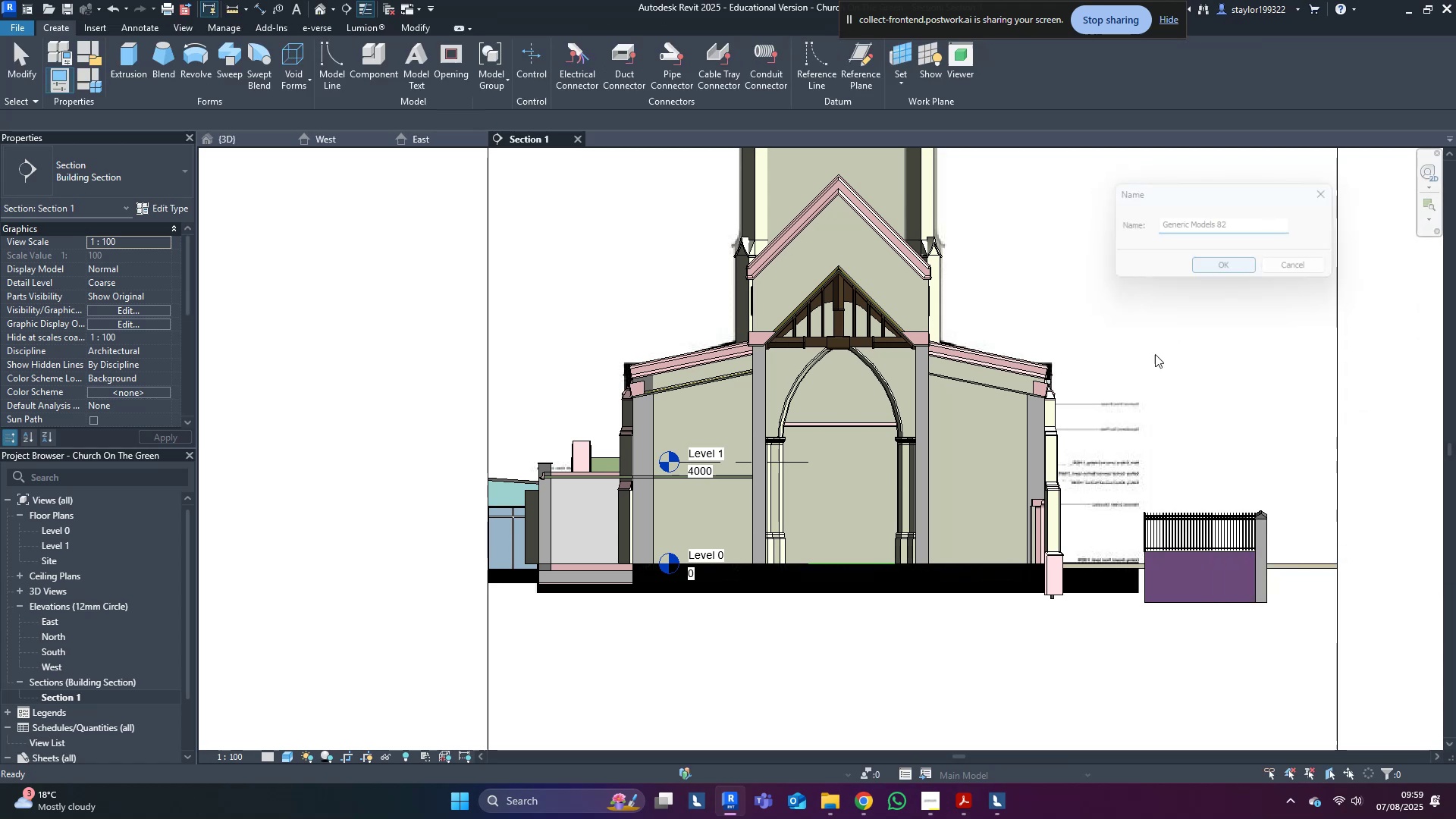 
middle_click([1155, 354])
 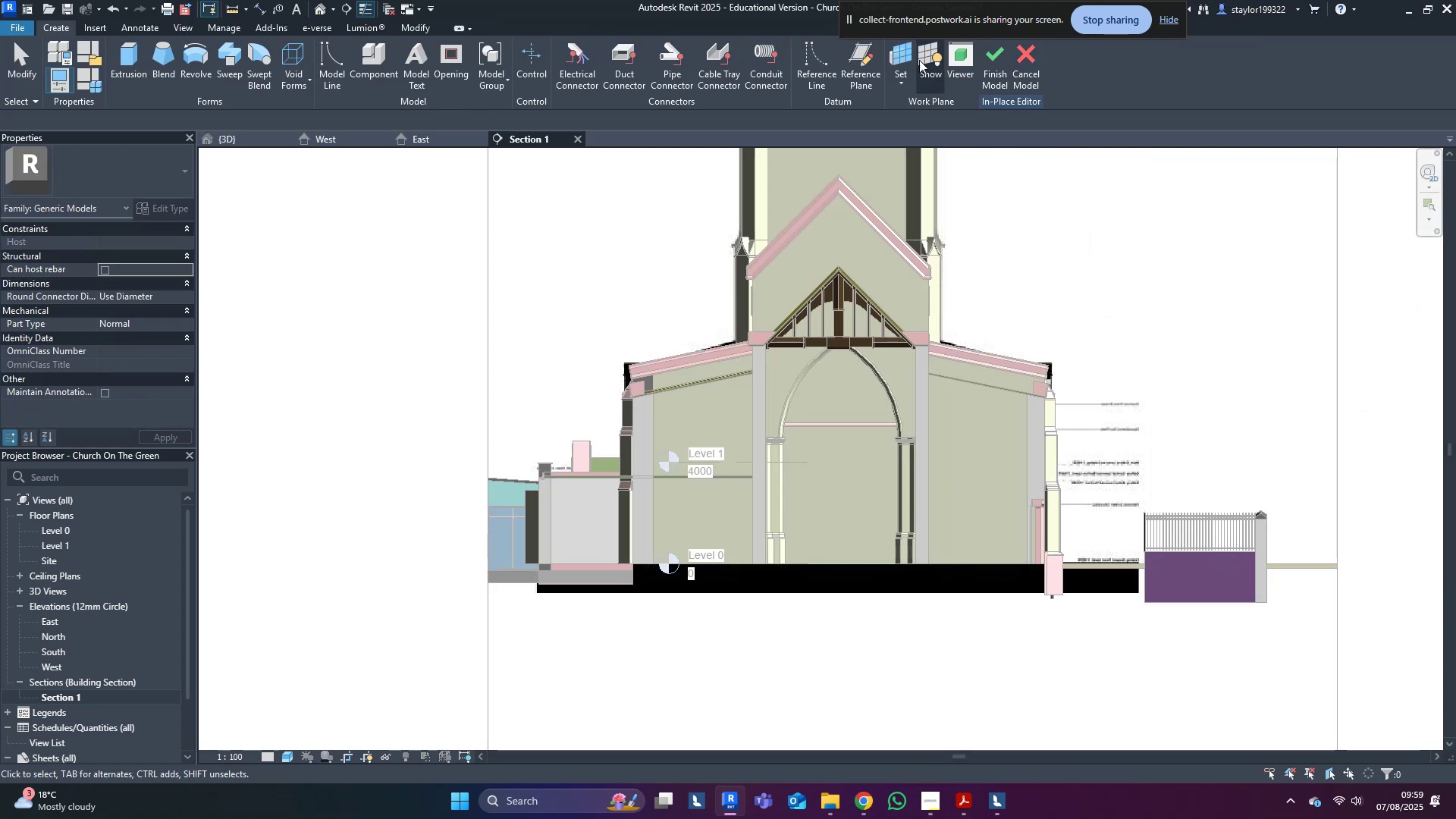 
left_click([896, 40])
 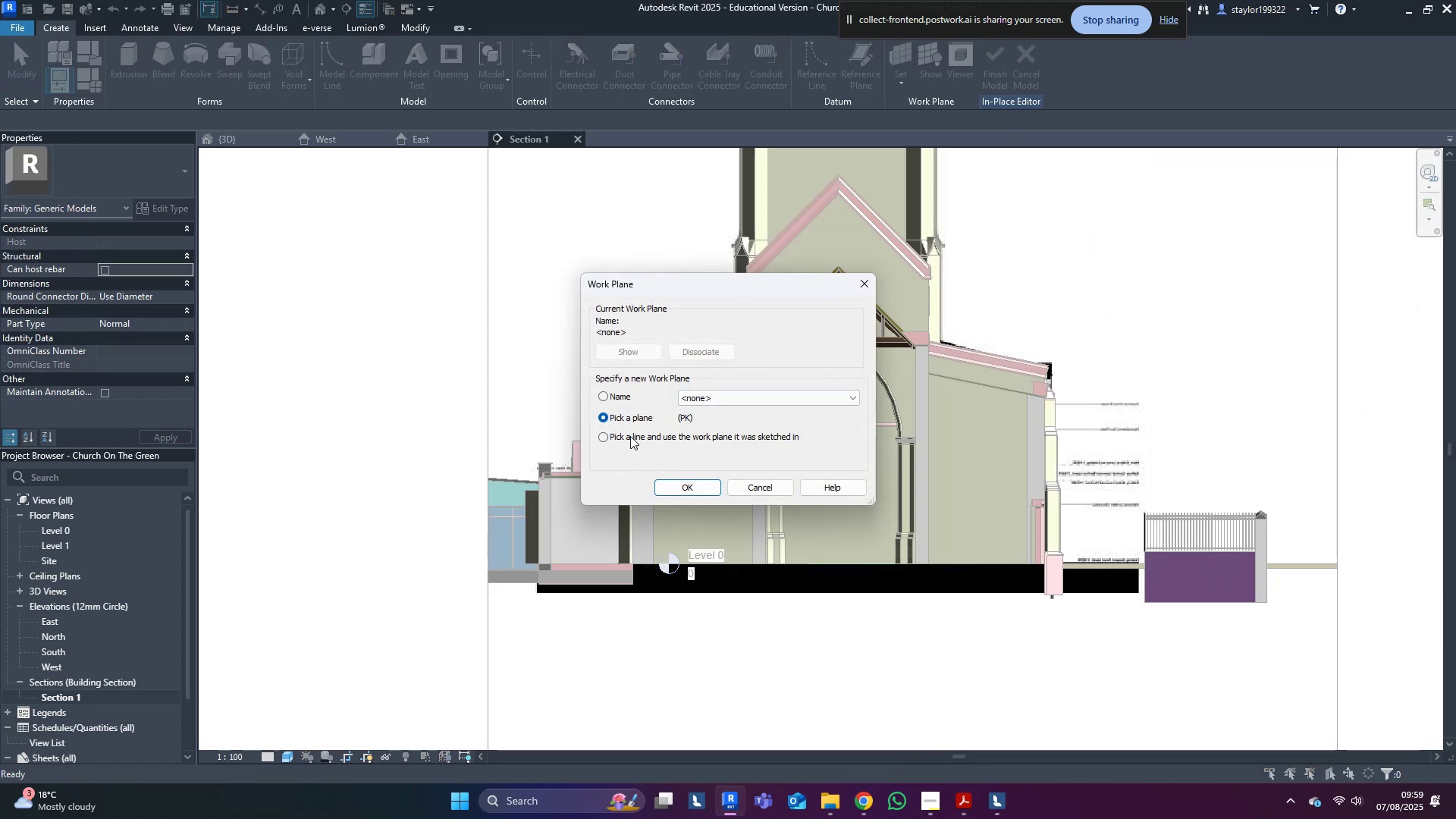 
left_click([623, 420])
 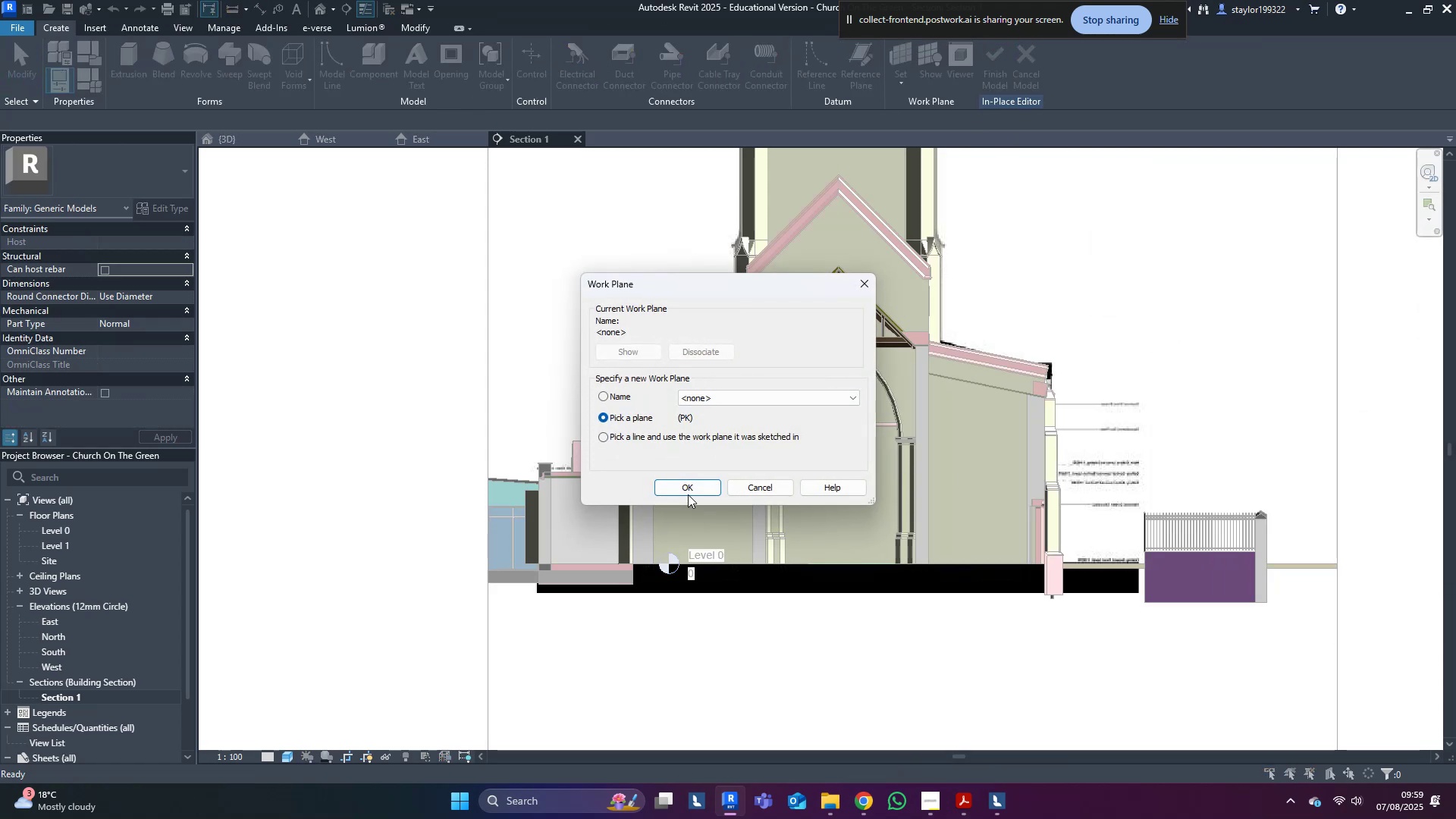 
left_click([687, 483])
 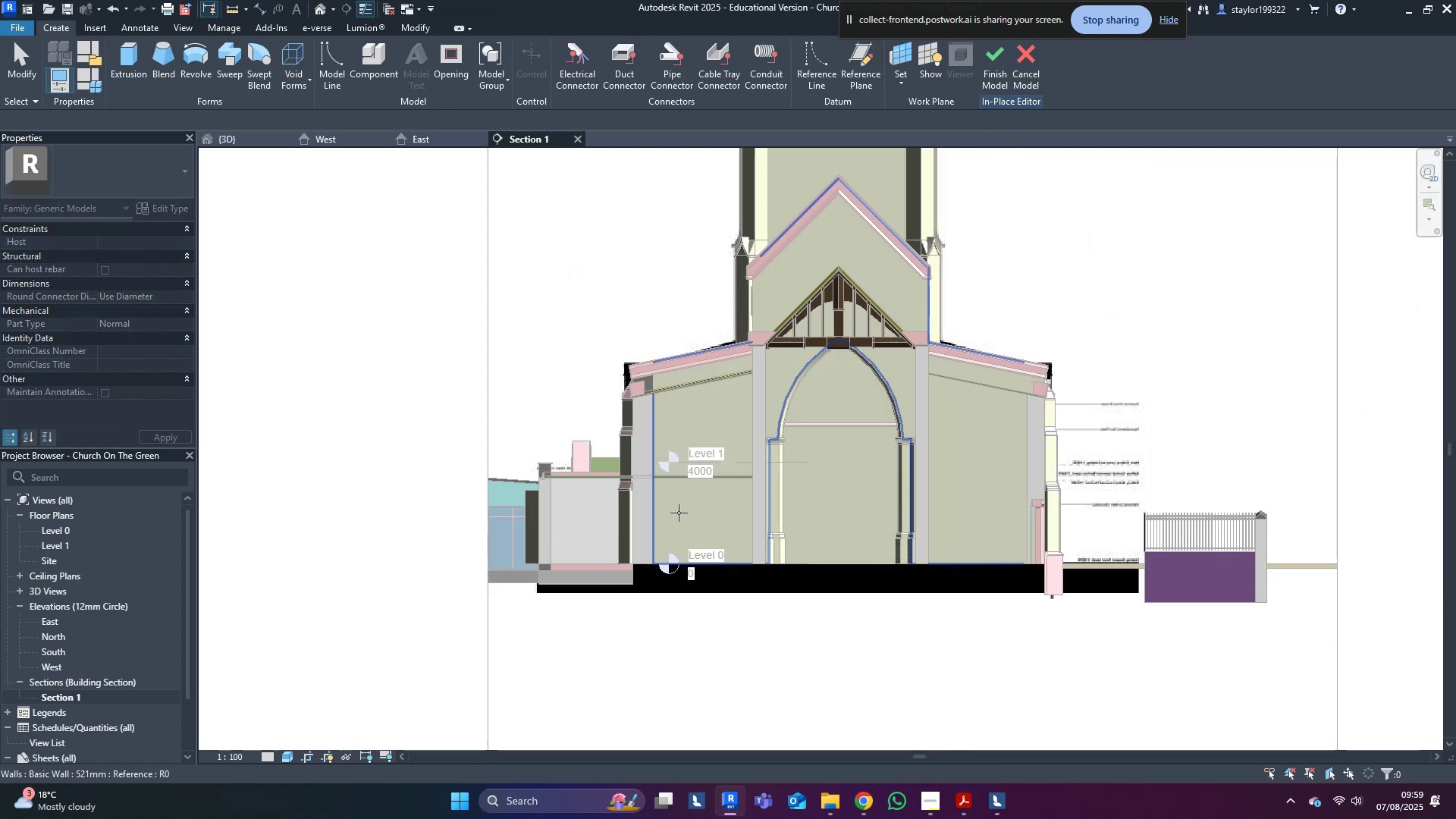 
left_click([681, 513])
 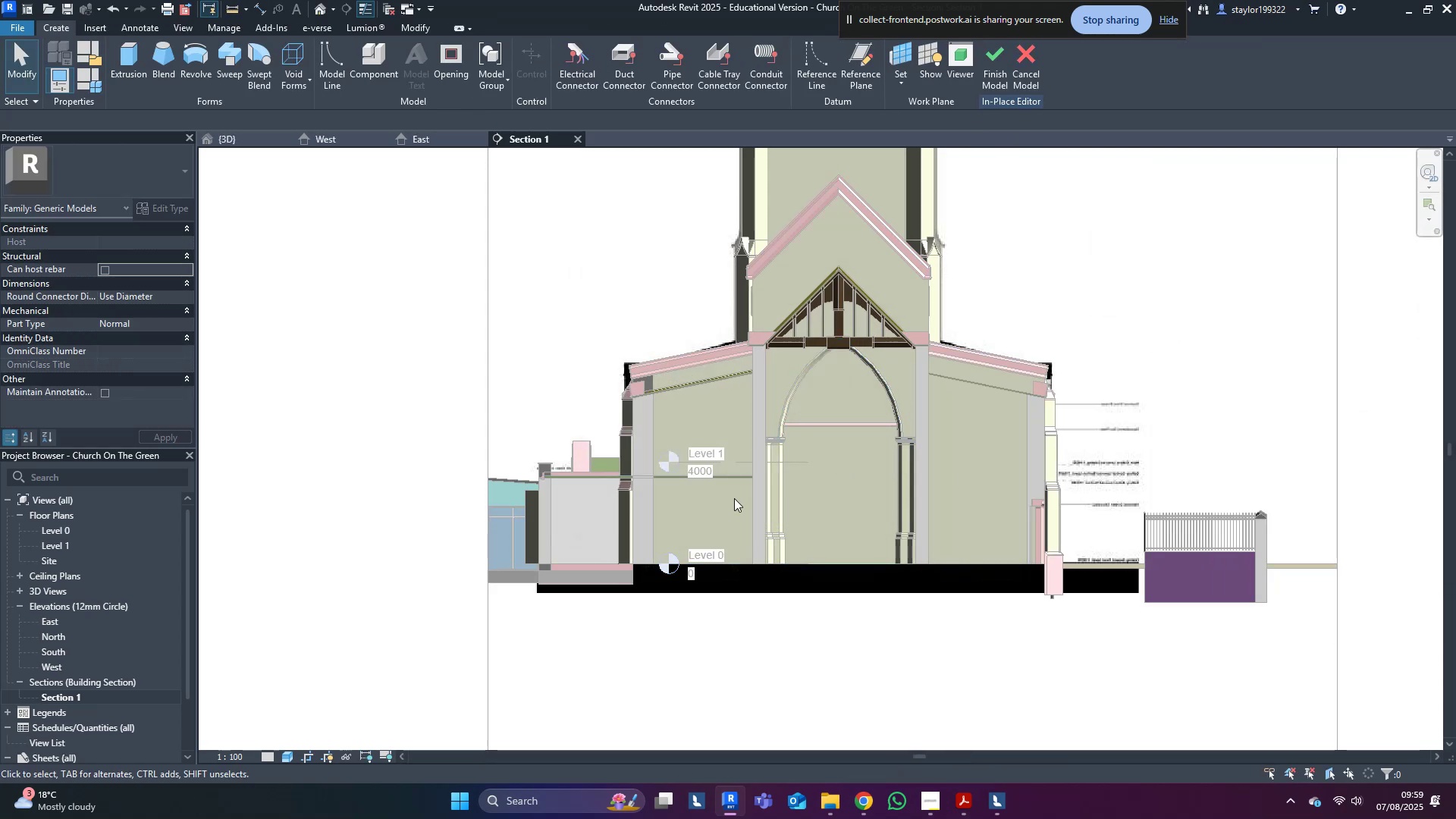 
scroll: coordinate [864, 491], scroll_direction: up, amount: 4.0
 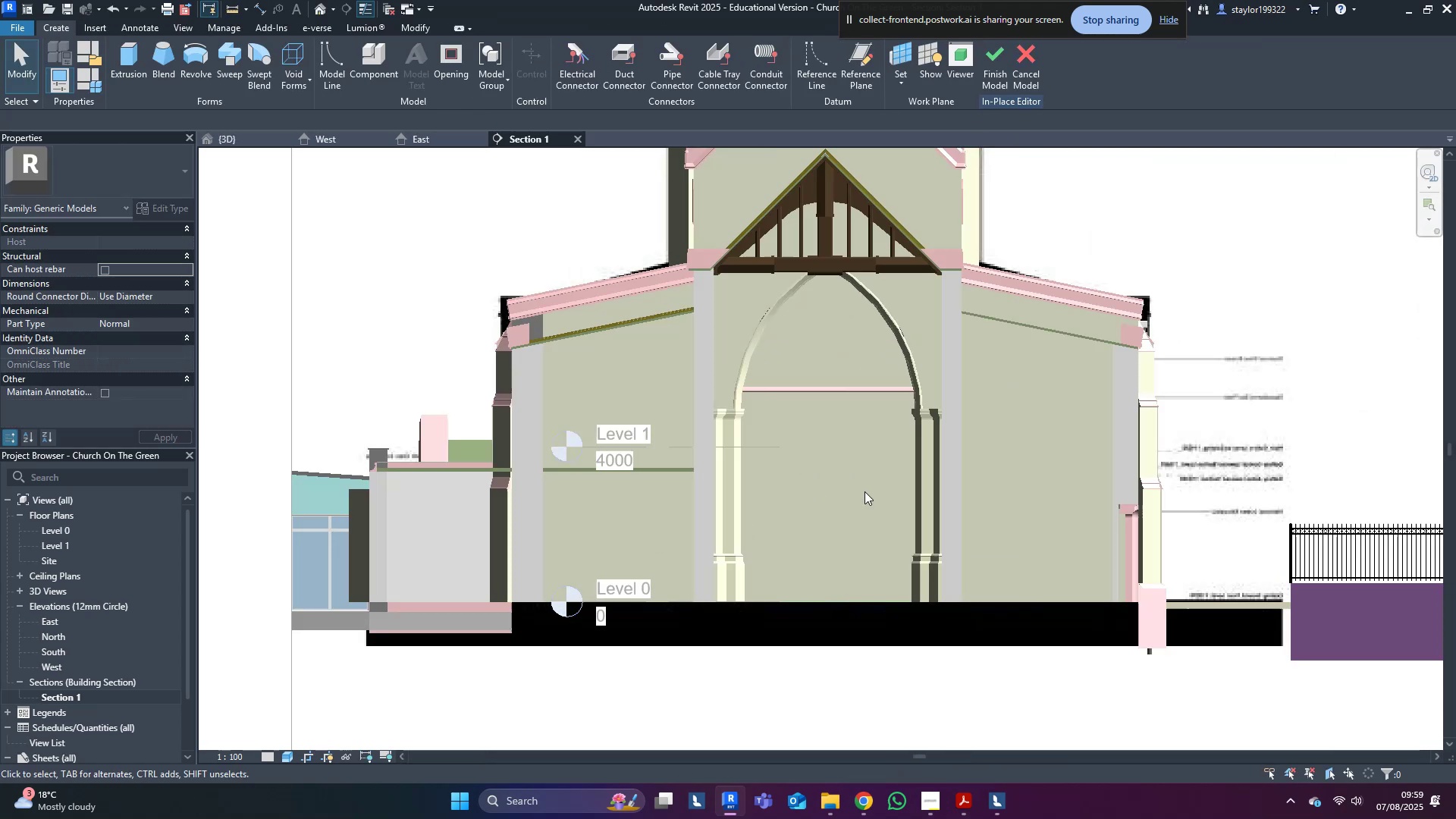 
type(wf)
 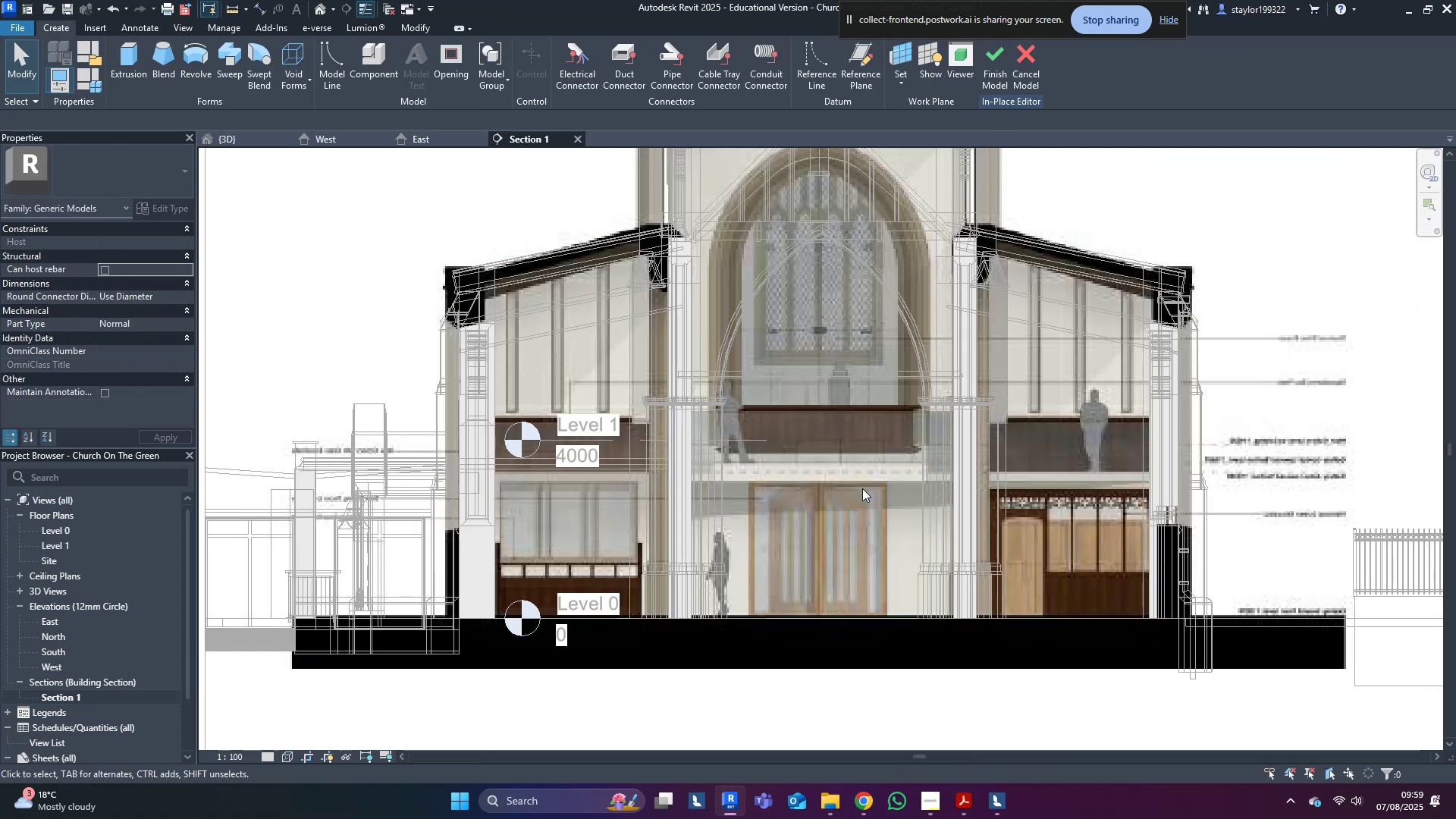 
scroll: coordinate [748, 482], scroll_direction: up, amount: 3.0
 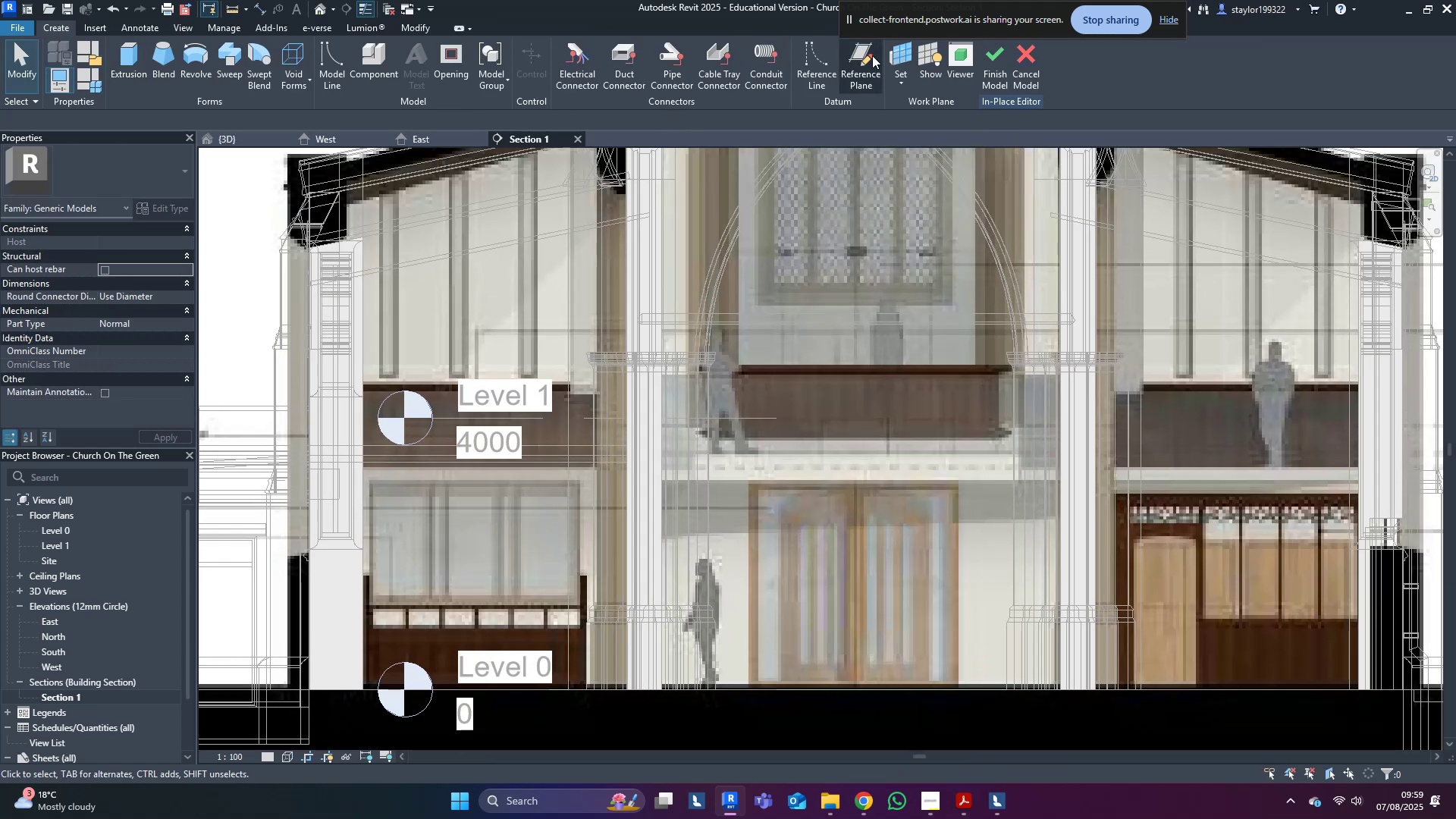 
left_click([133, 54])
 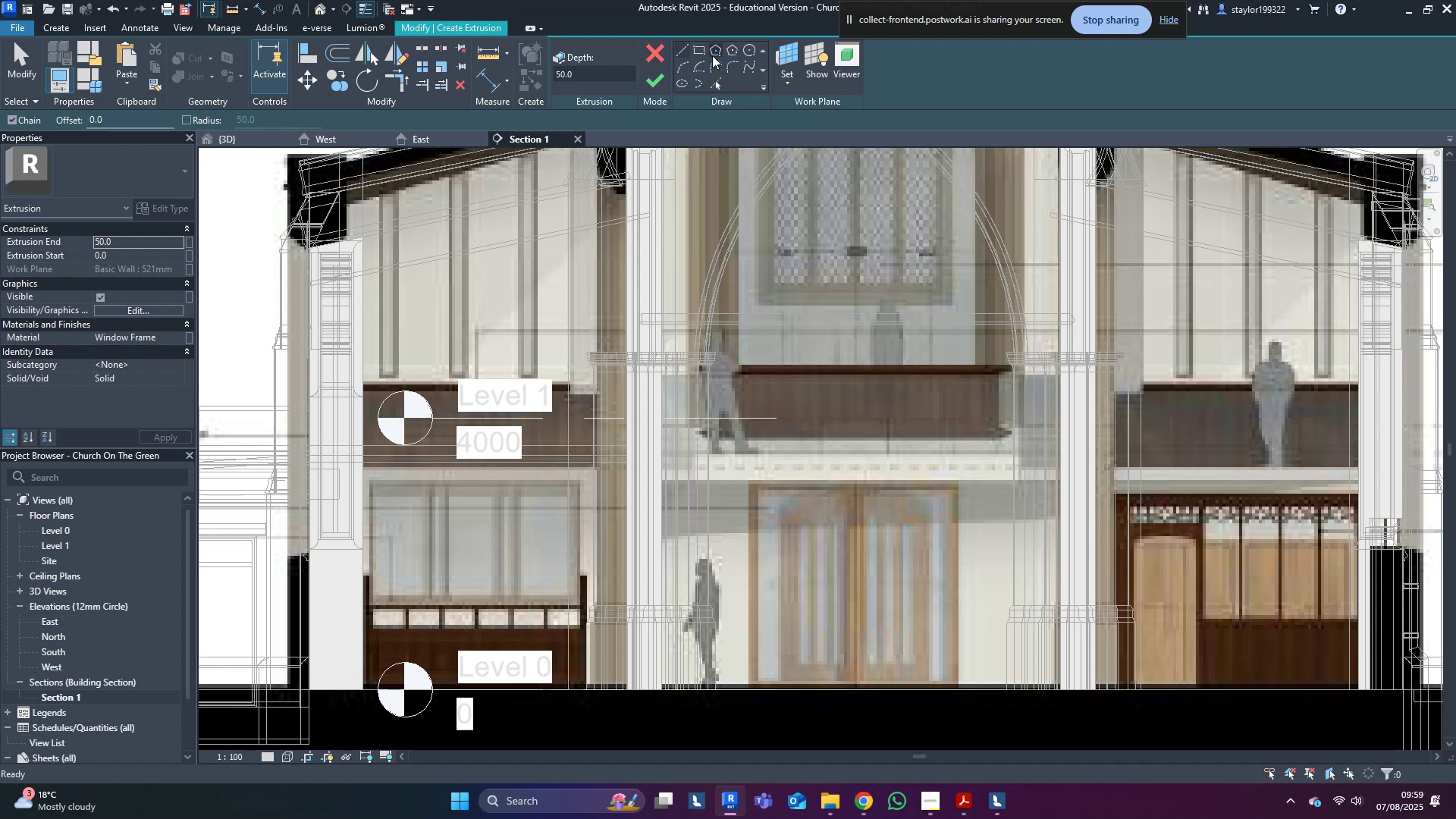 
left_click([698, 49])
 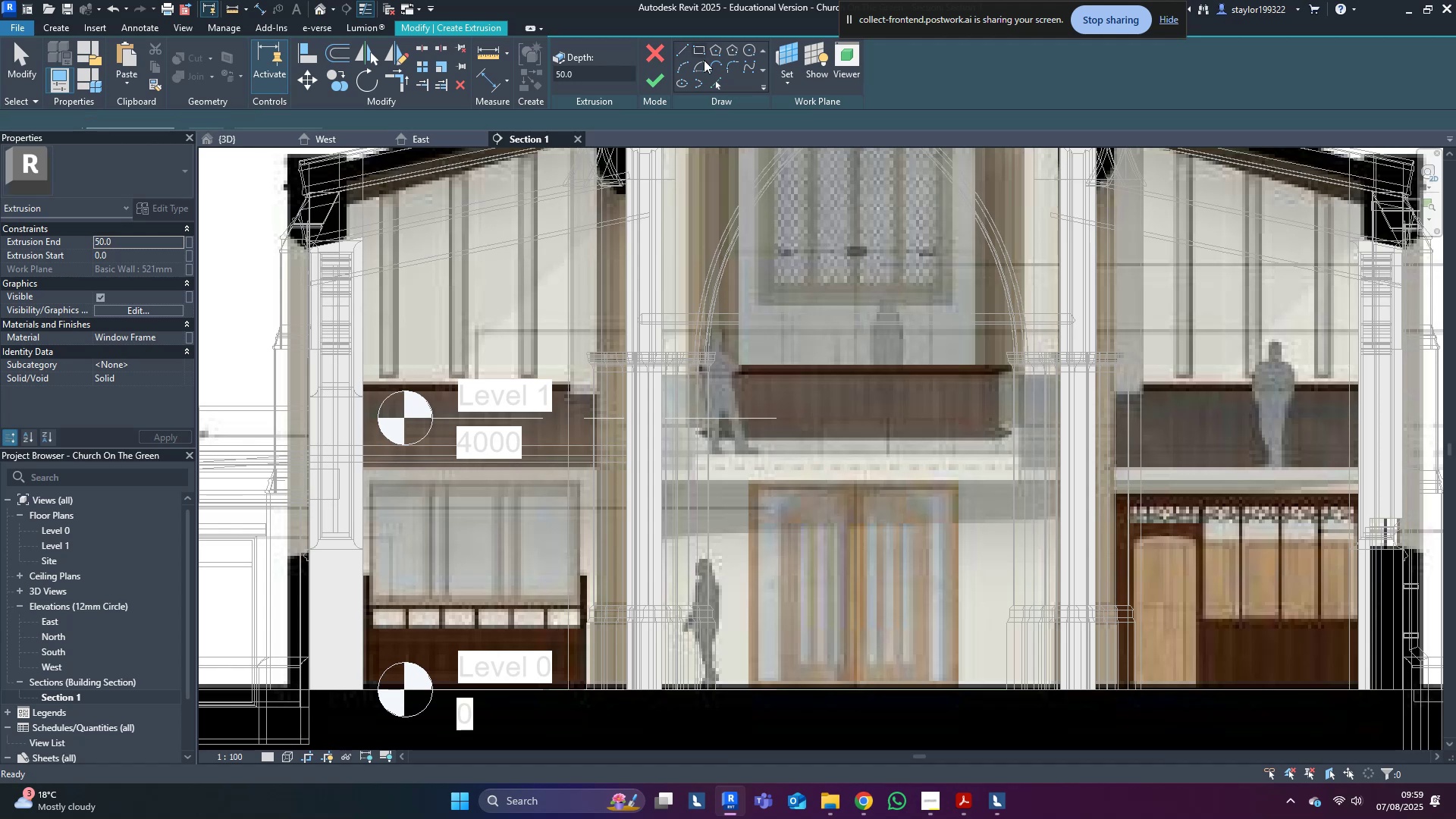 
scroll: coordinate [805, 485], scroll_direction: up, amount: 6.0
 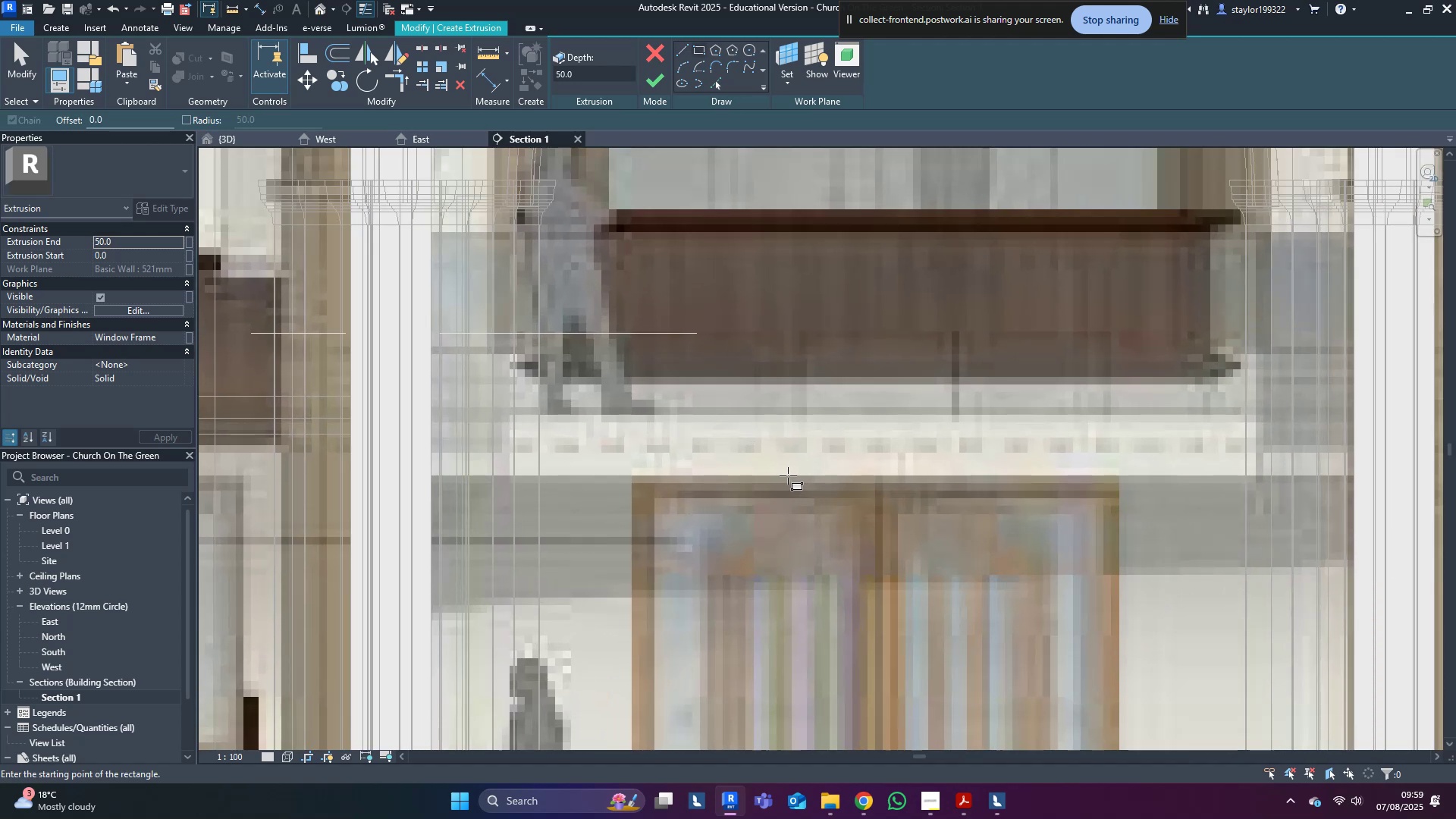 
left_click([787, 475])
 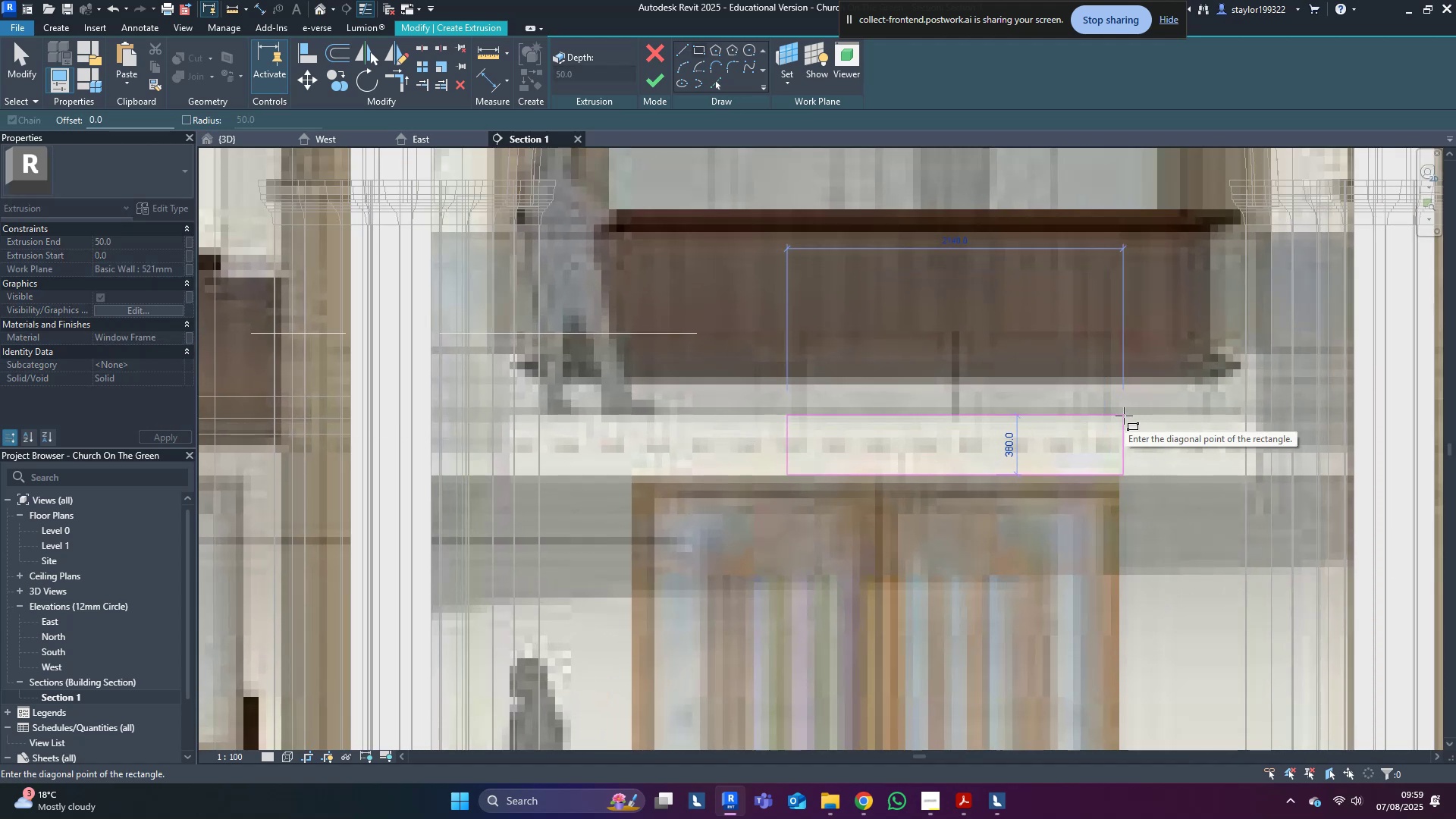 
left_click([1124, 416])
 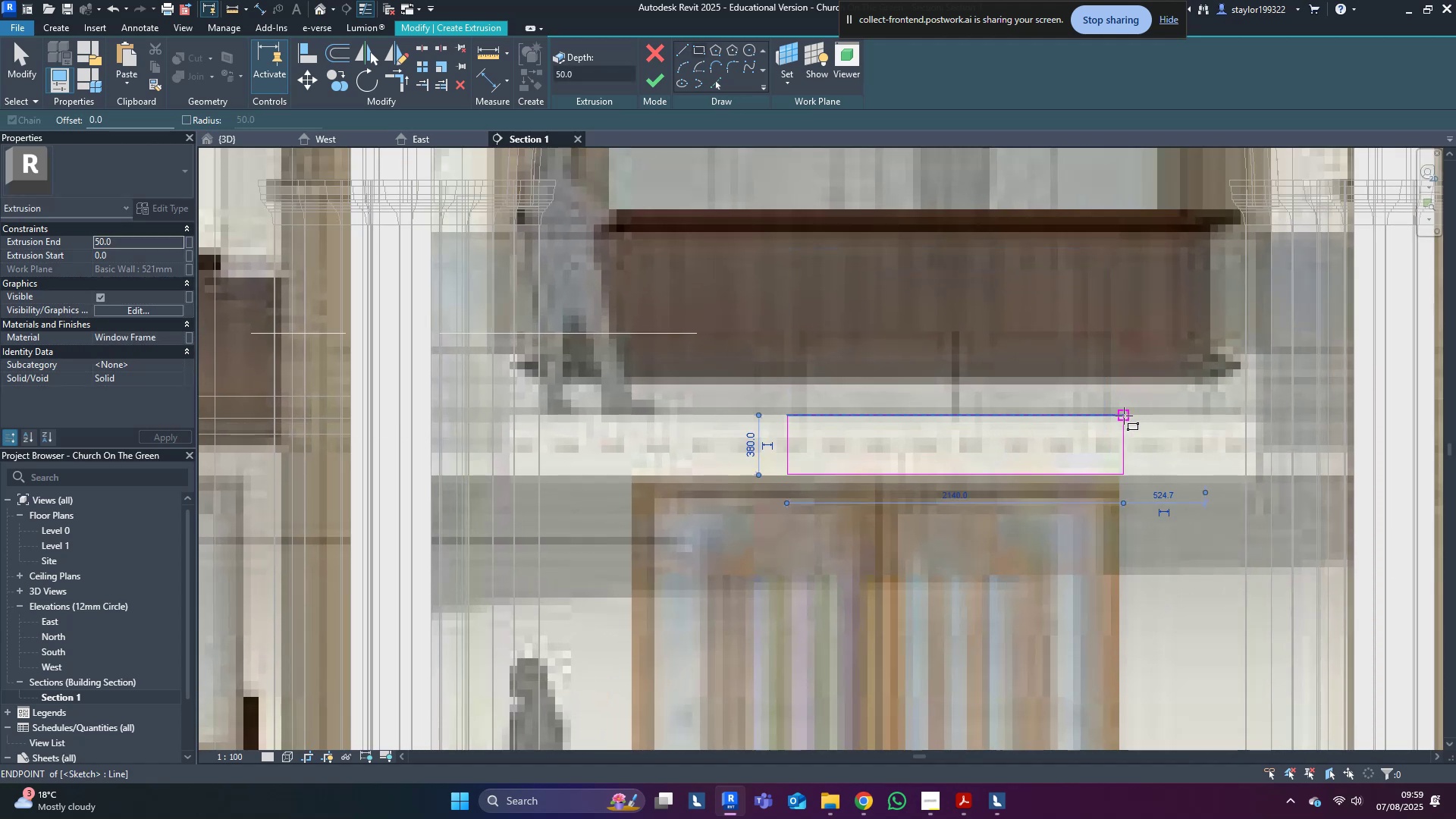 
type(sd)
key(Escape)
 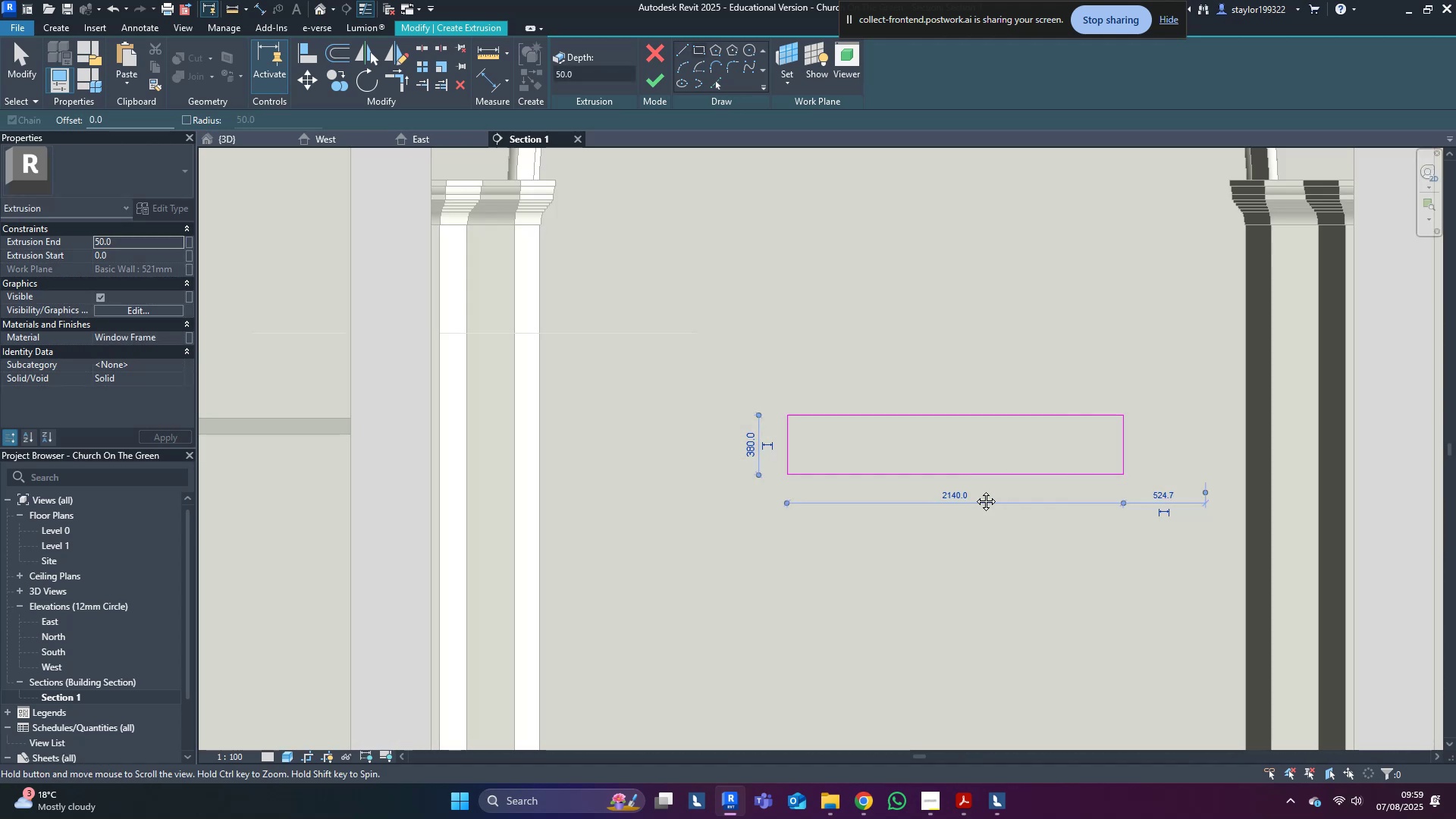 
middle_click([974, 490])
 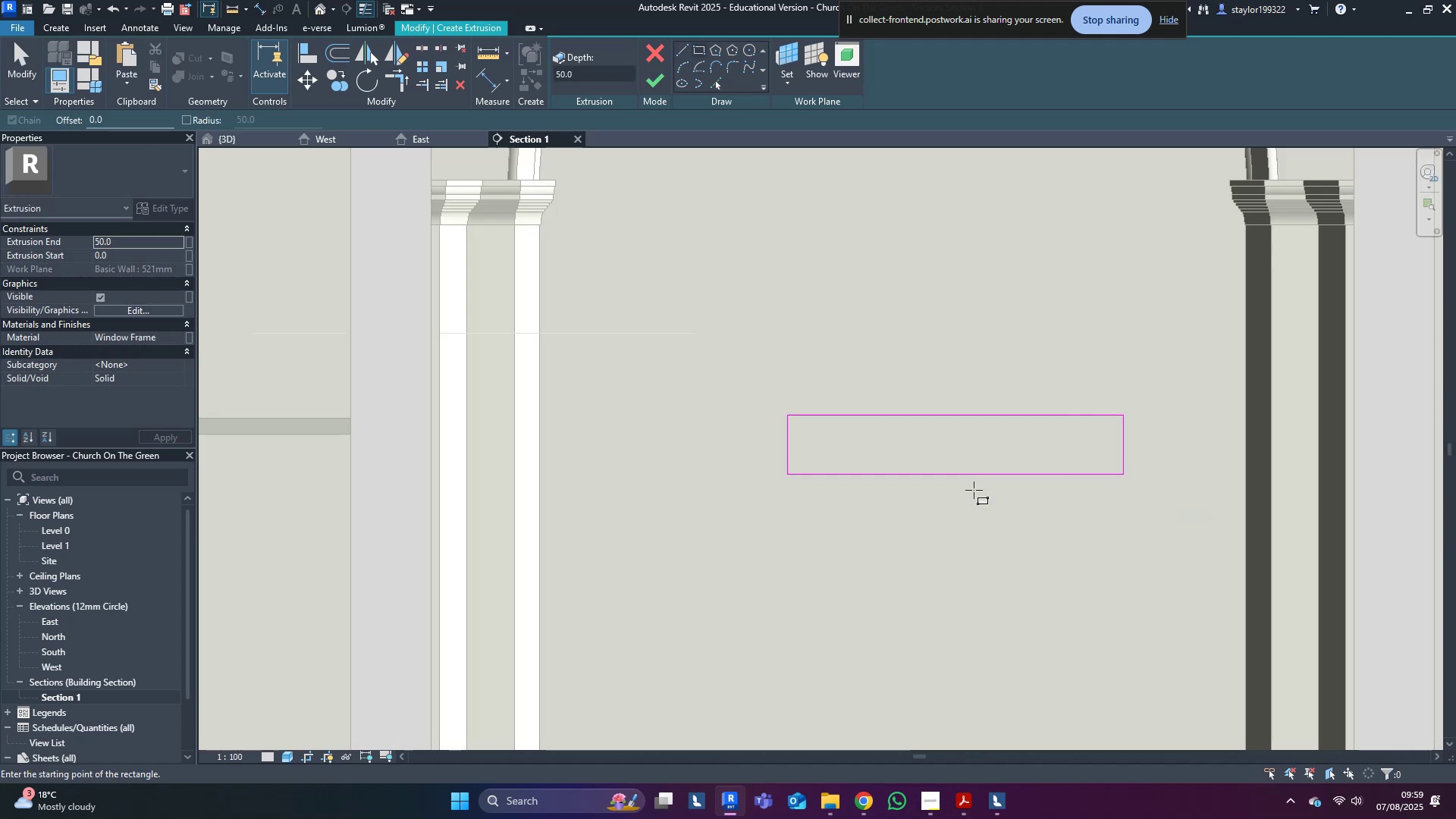 
scroll: coordinate [963, 504], scroll_direction: down, amount: 5.0
 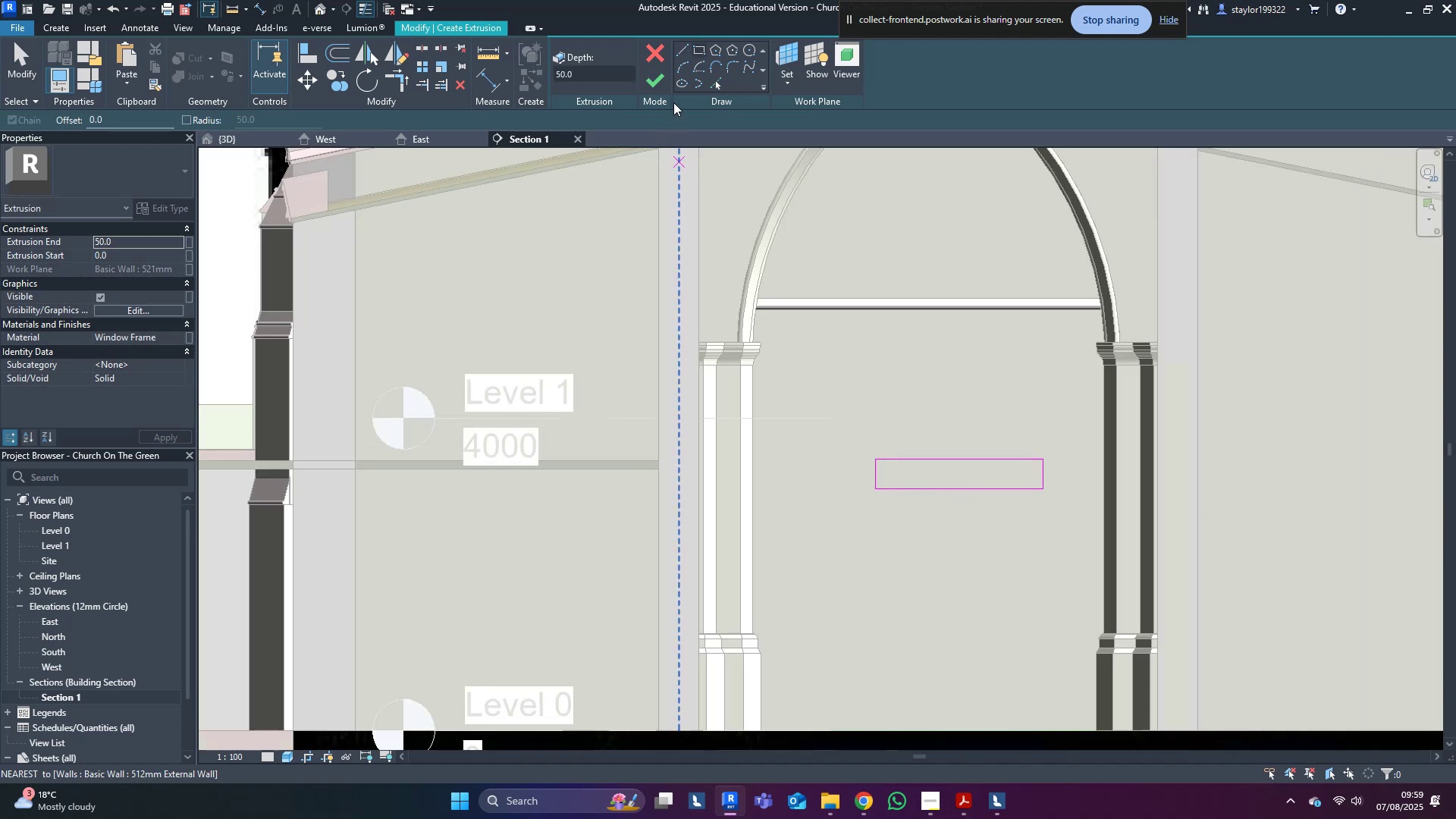 
left_click([666, 78])
 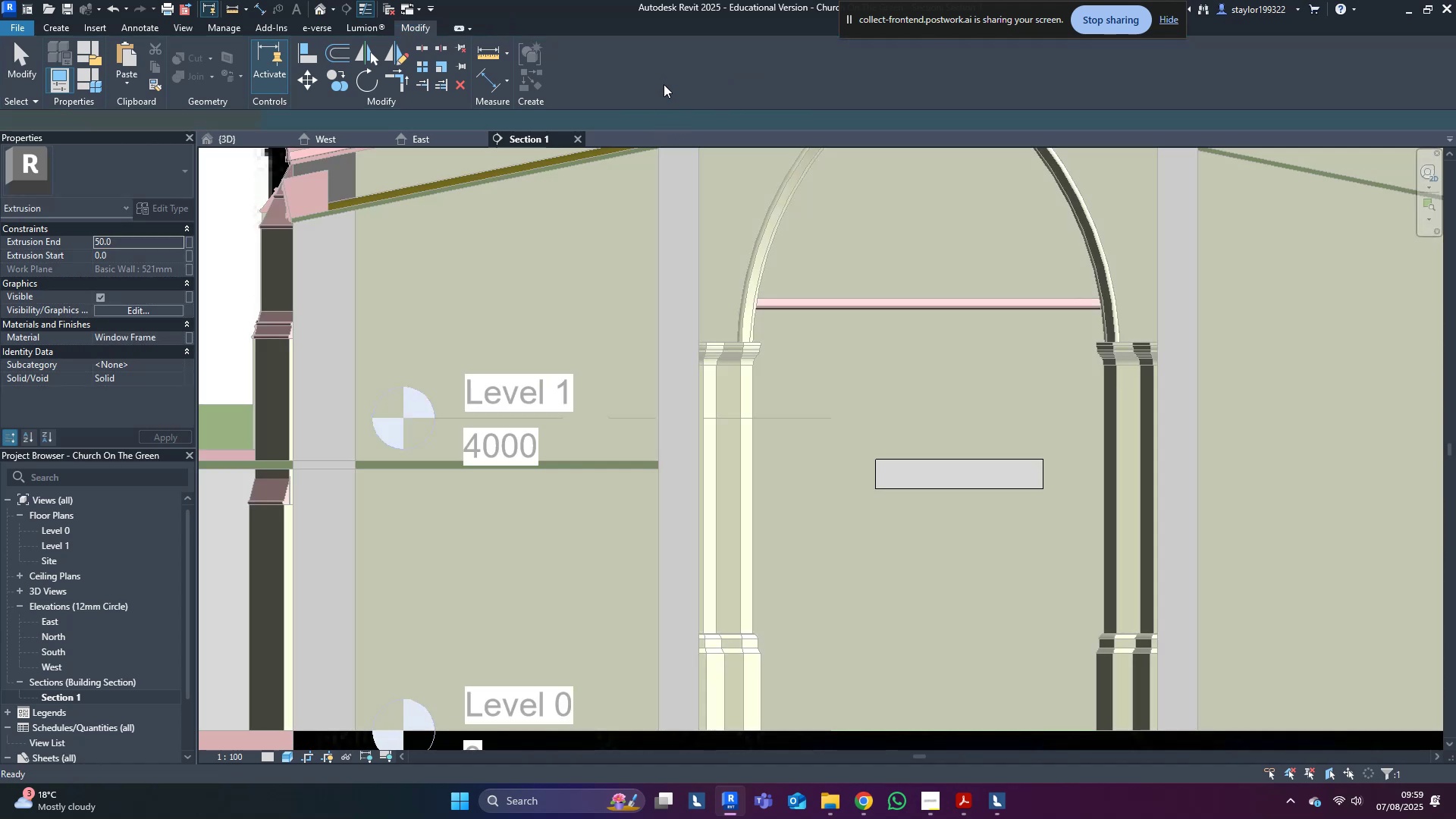 
scroll: coordinate [824, 492], scroll_direction: down, amount: 4.0
 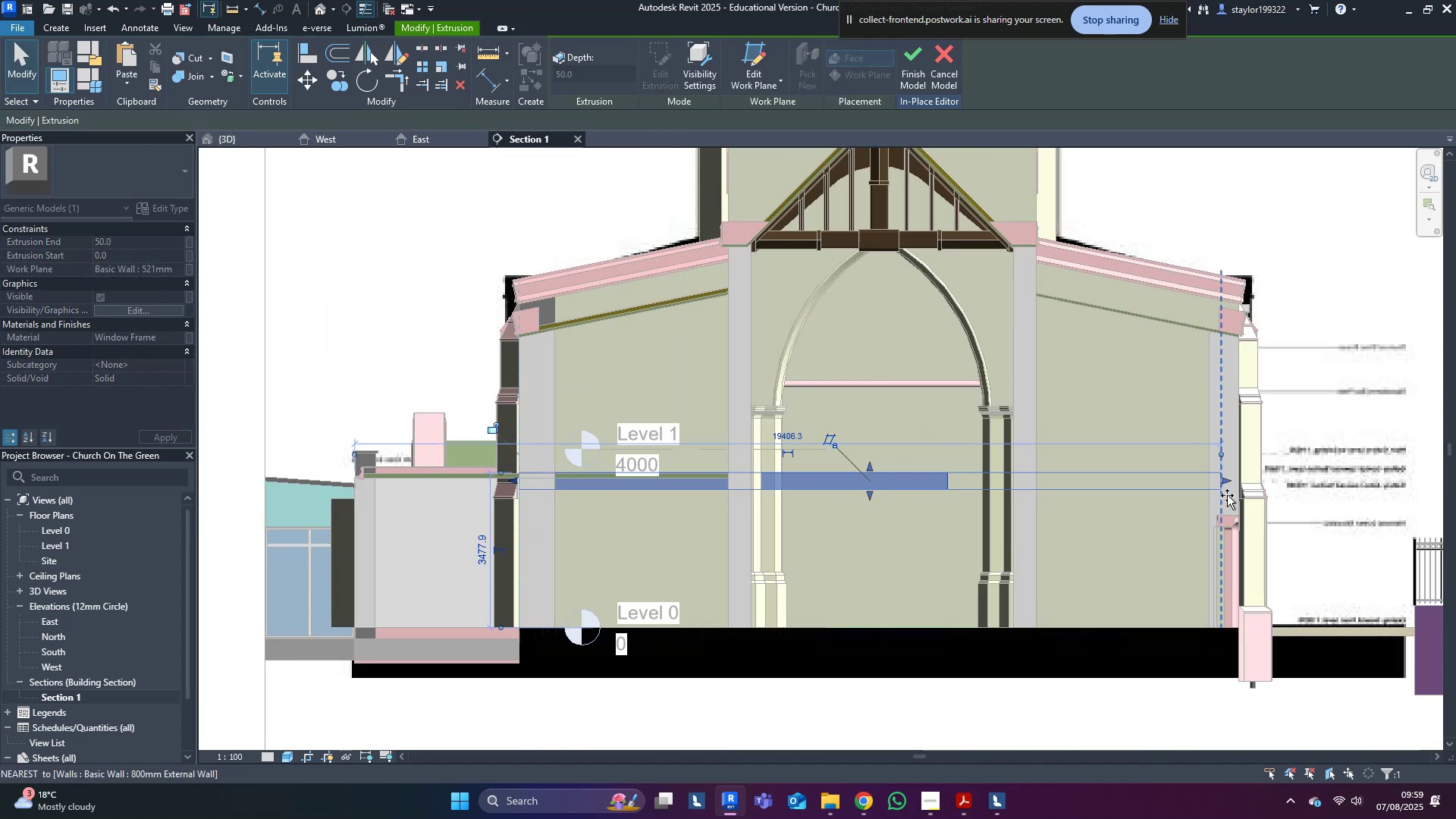 
left_click([908, 72])
 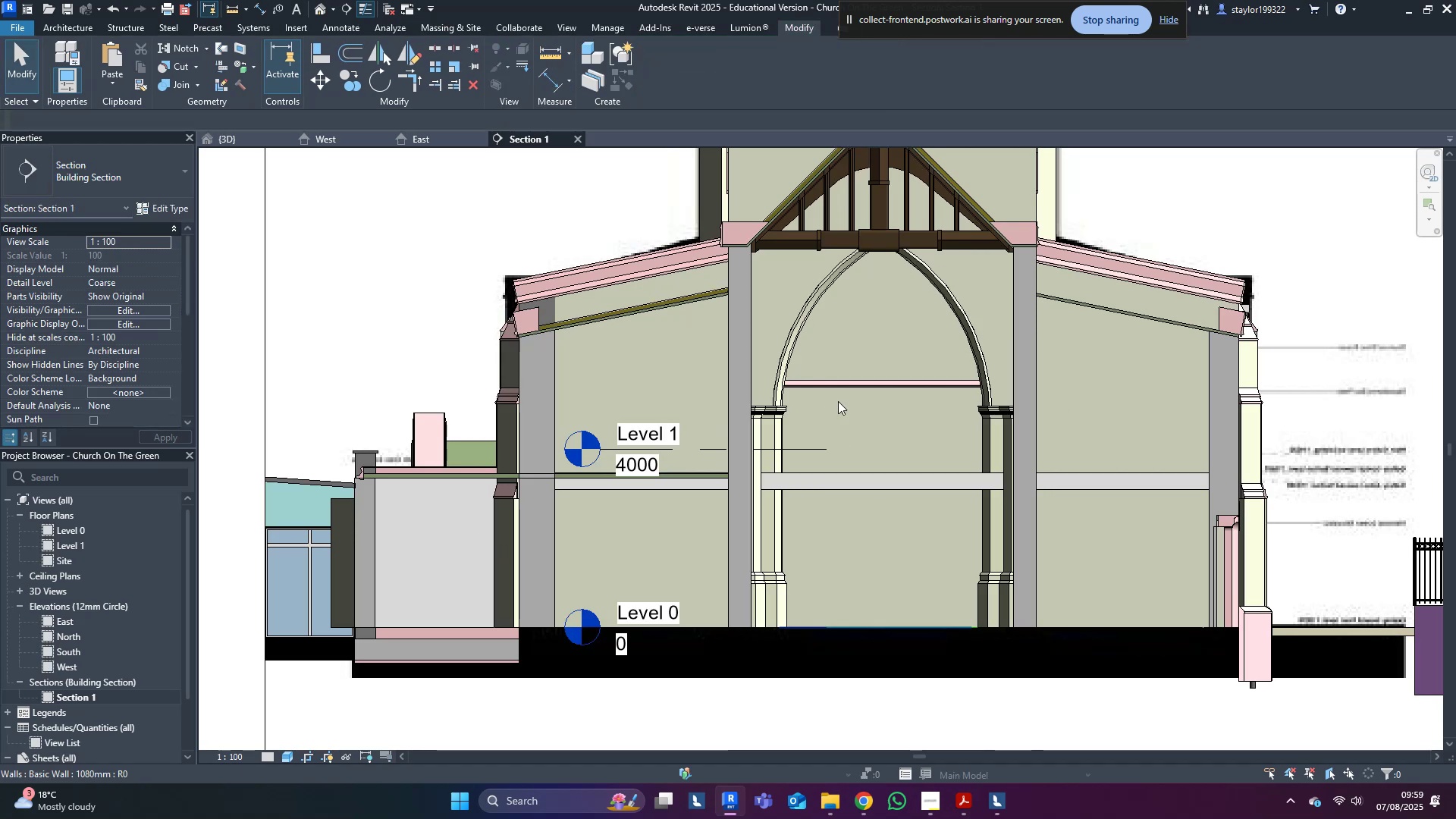 
left_click([864, 475])
 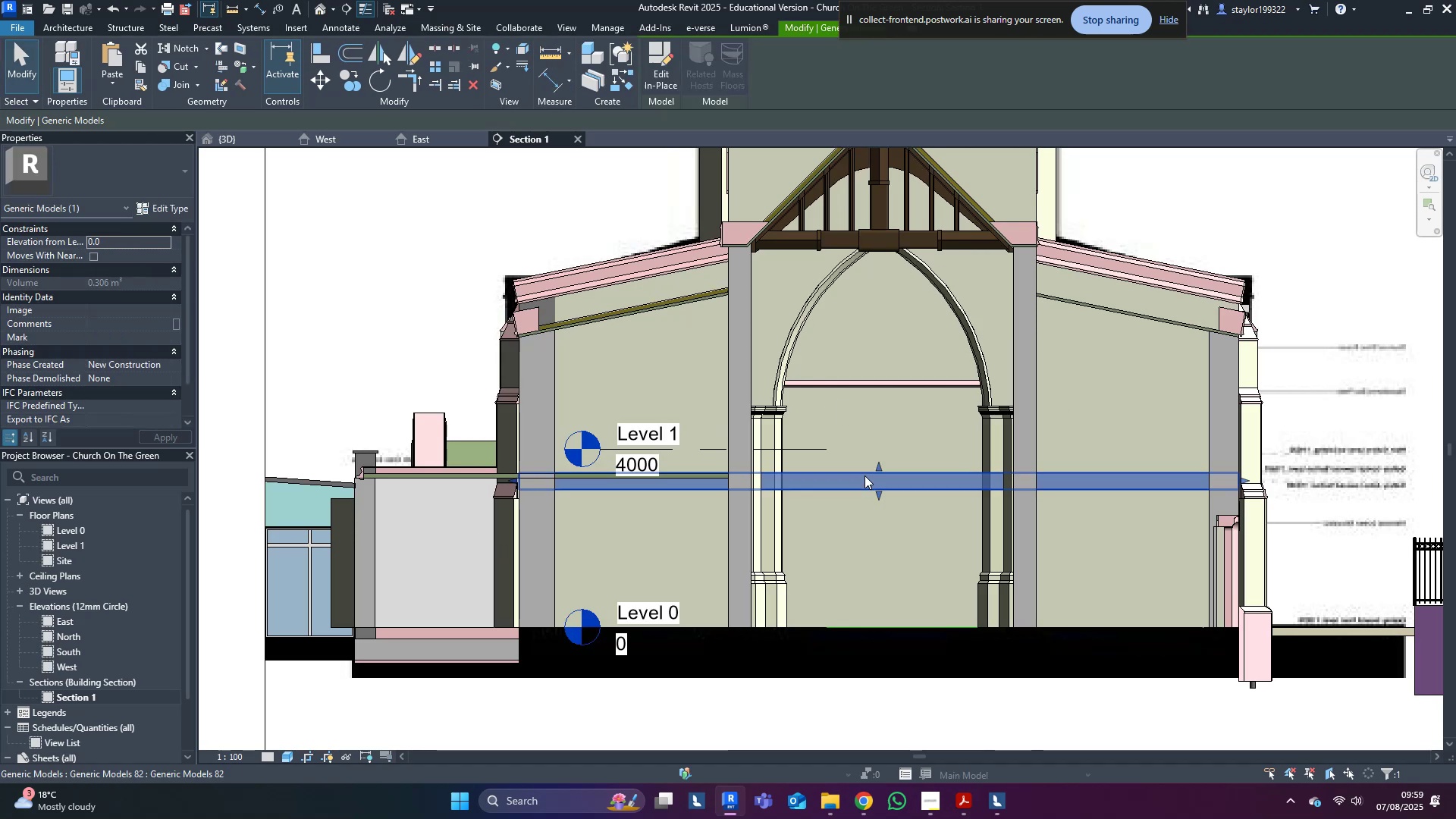 
type(wfsd)
 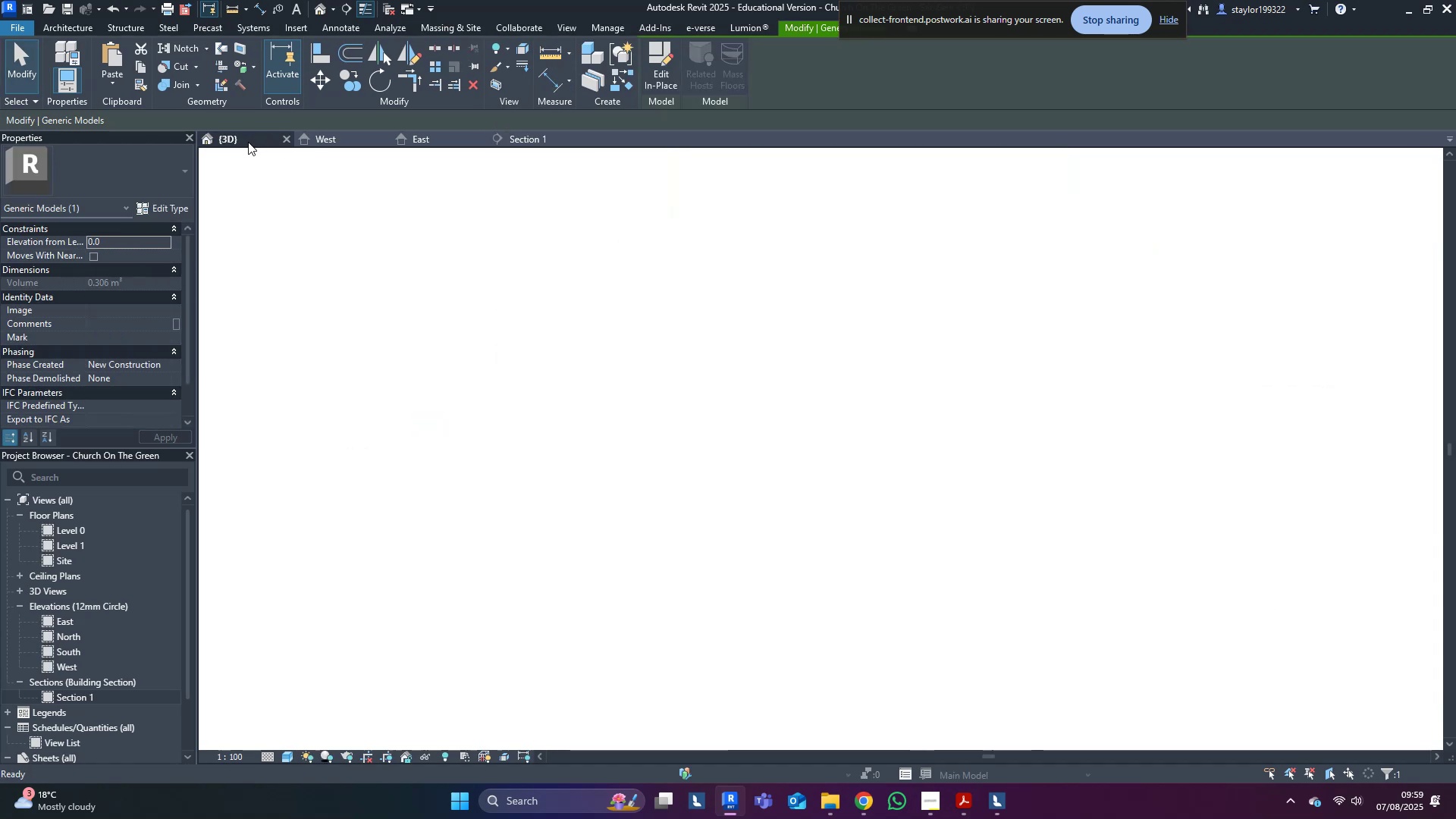 
scroll: coordinate [635, 623], scroll_direction: down, amount: 5.0
 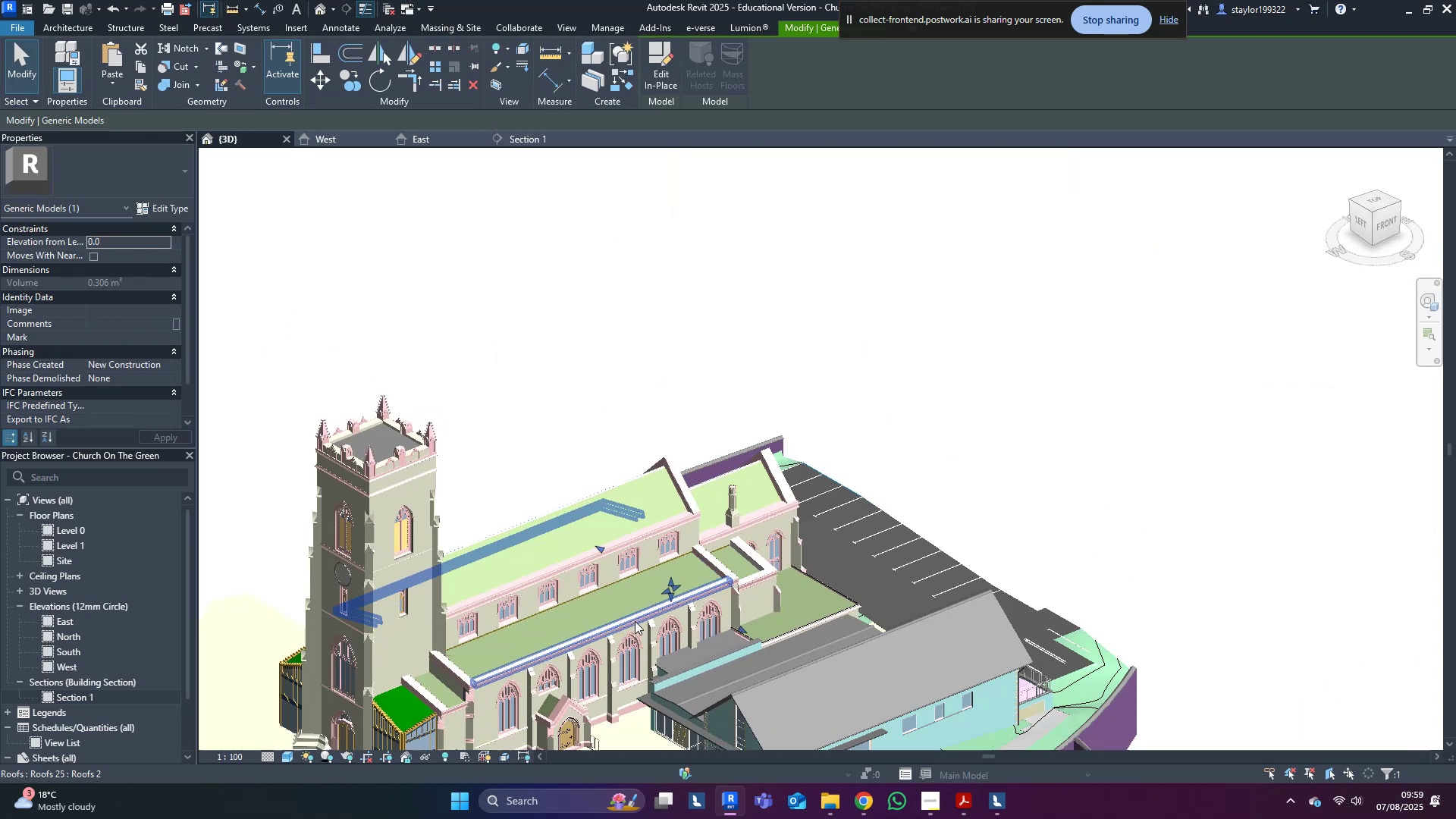 
hold_key(key=ShiftLeft, duration=0.38)
 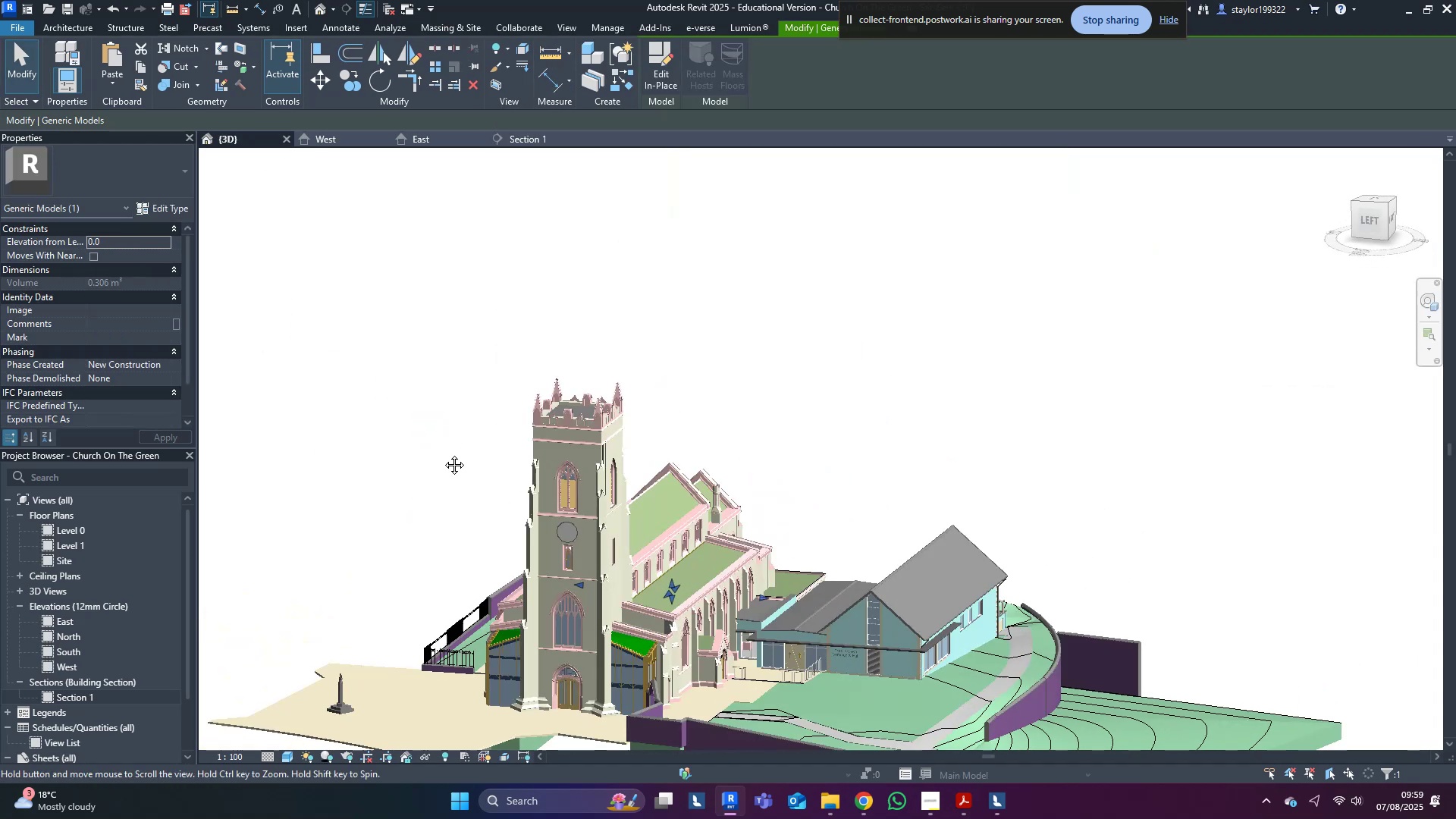 
hold_key(key=ShiftLeft, duration=0.5)
 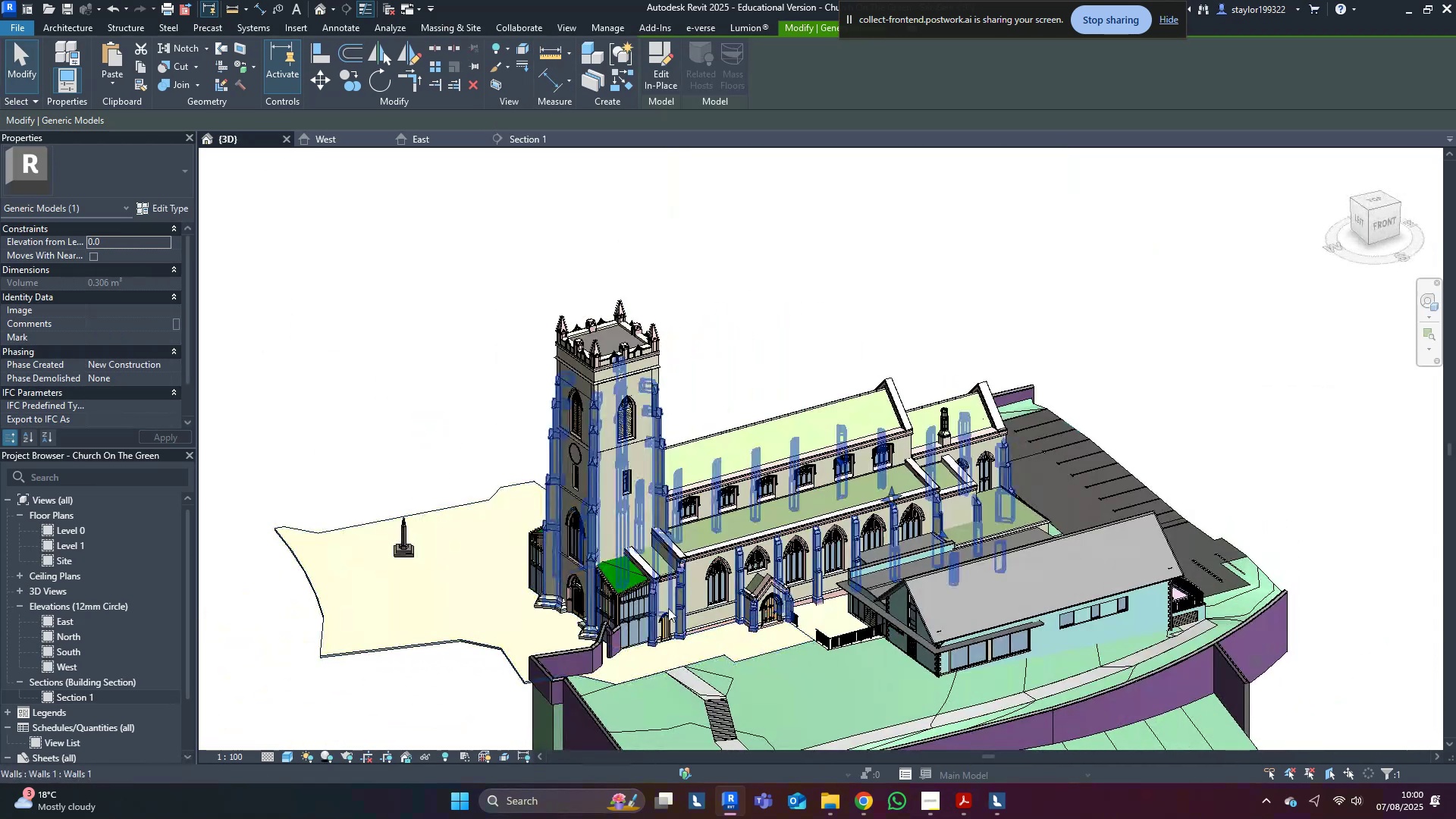 
scroll: coordinate [560, 607], scroll_direction: up, amount: 4.0
 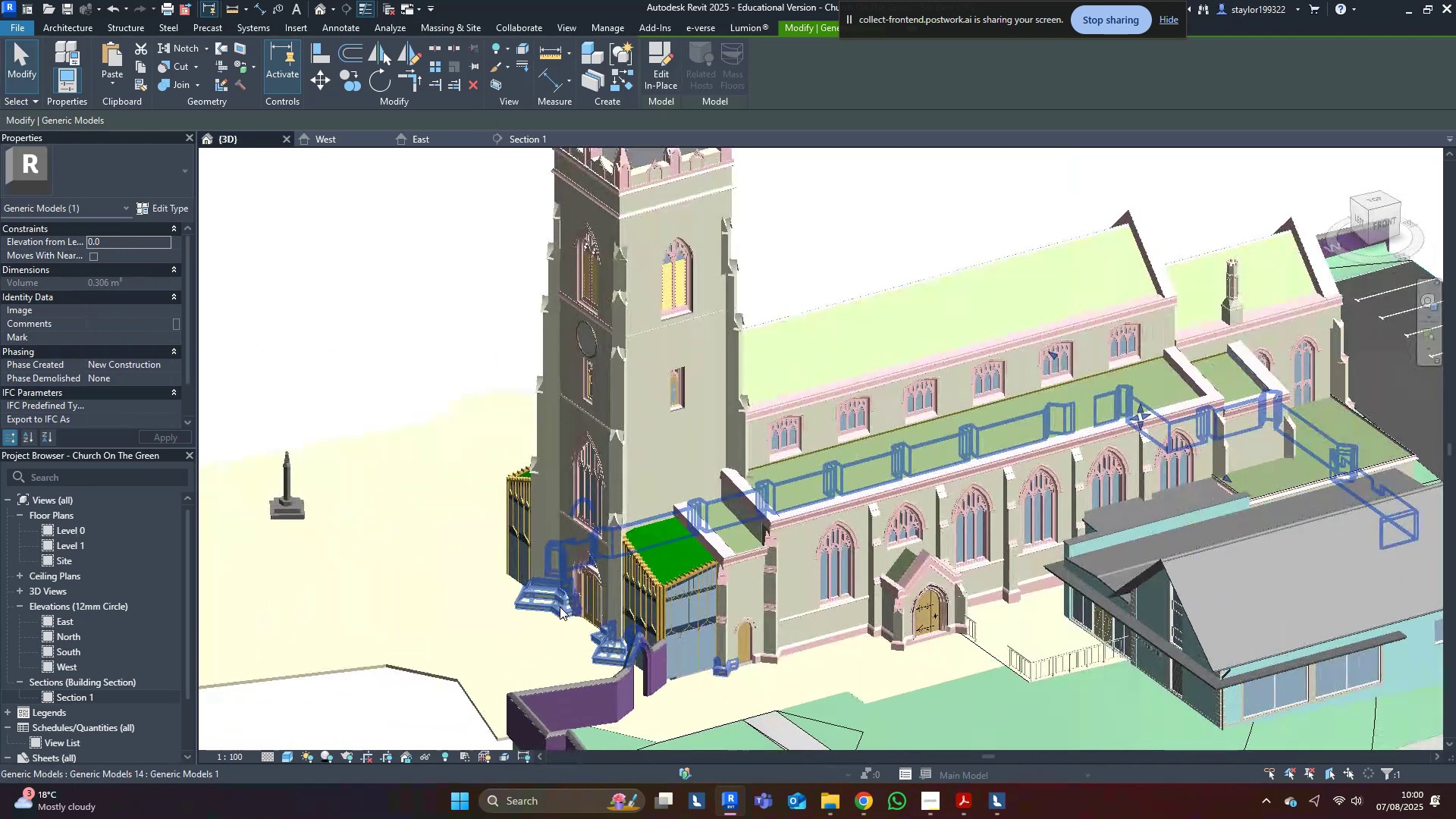 
hold_key(key=ControlLeft, duration=1.5)
left_click([589, 590])
 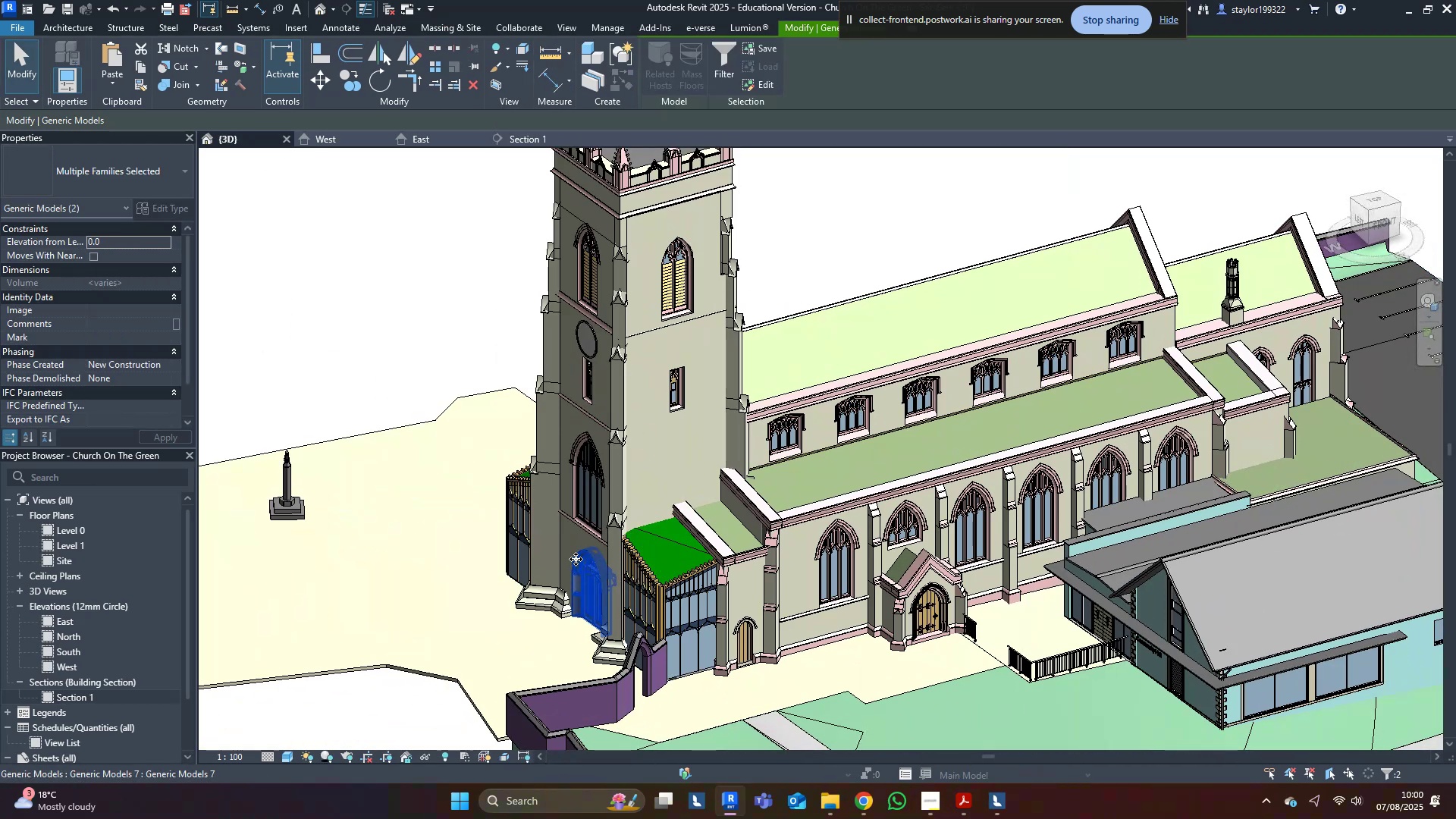 
hold_key(key=ControlLeft, duration=0.6)
left_click([570, 547])
 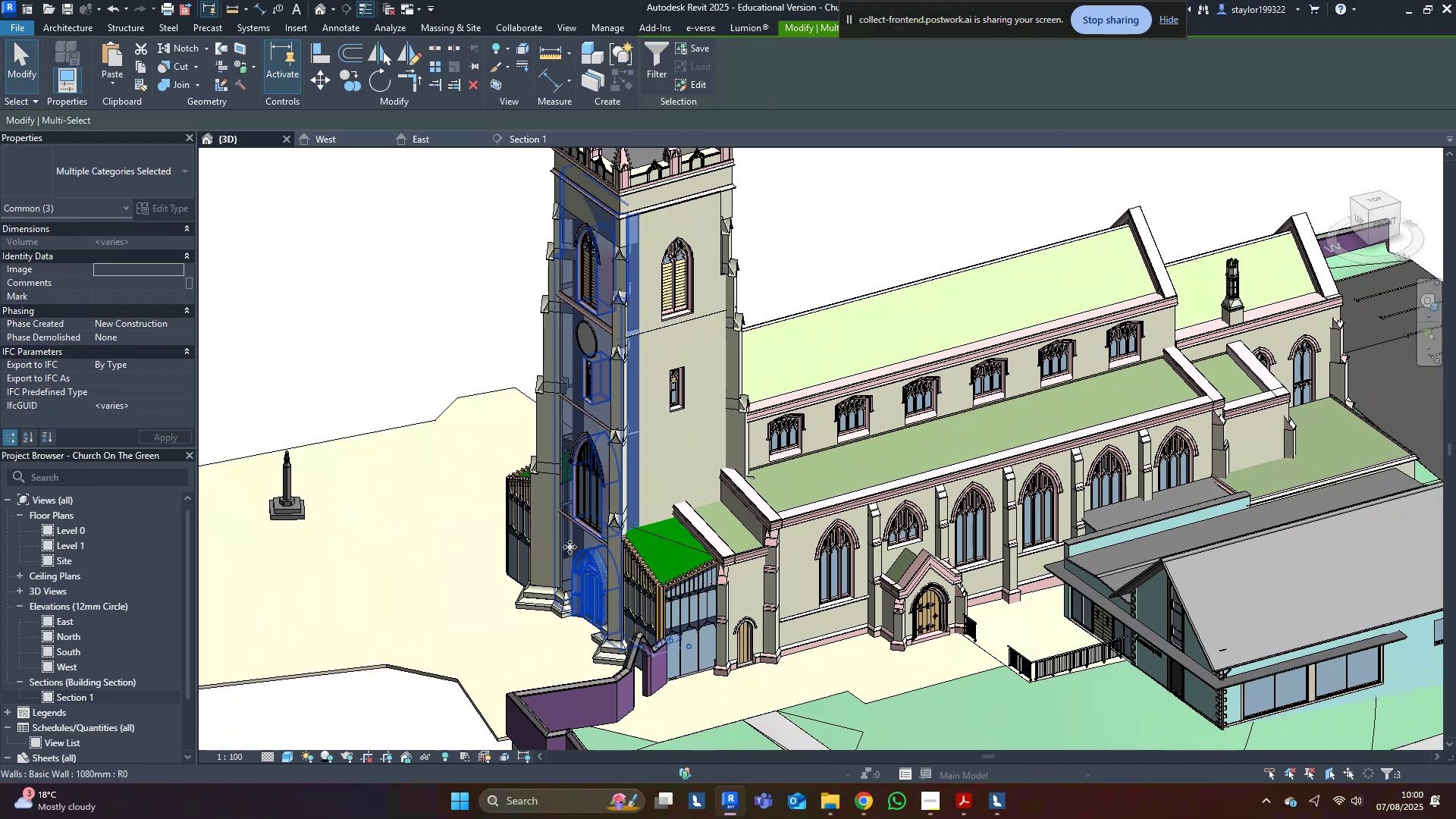 
type(hi)
key(Escape)
 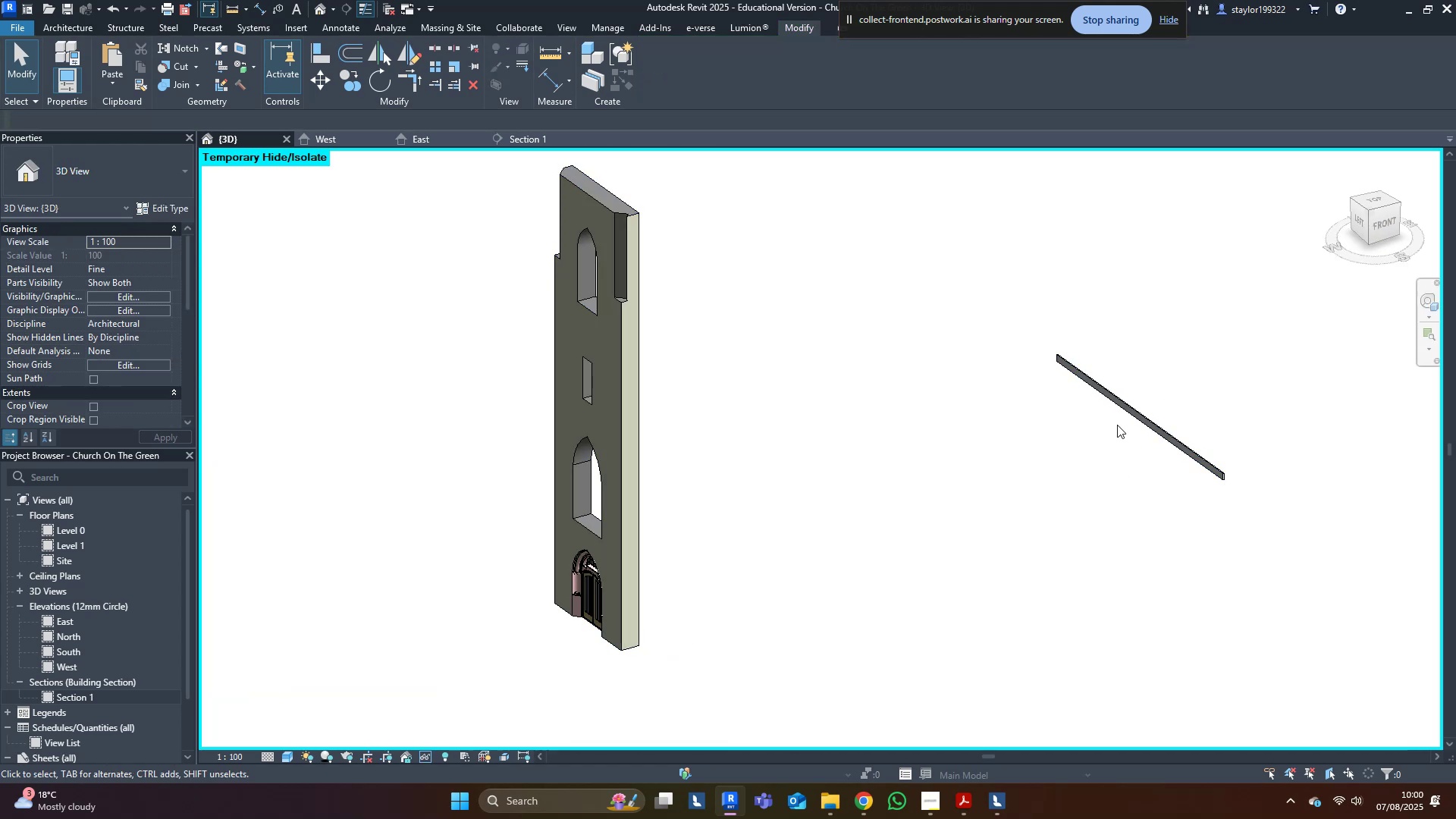 
double_click([1128, 418])
 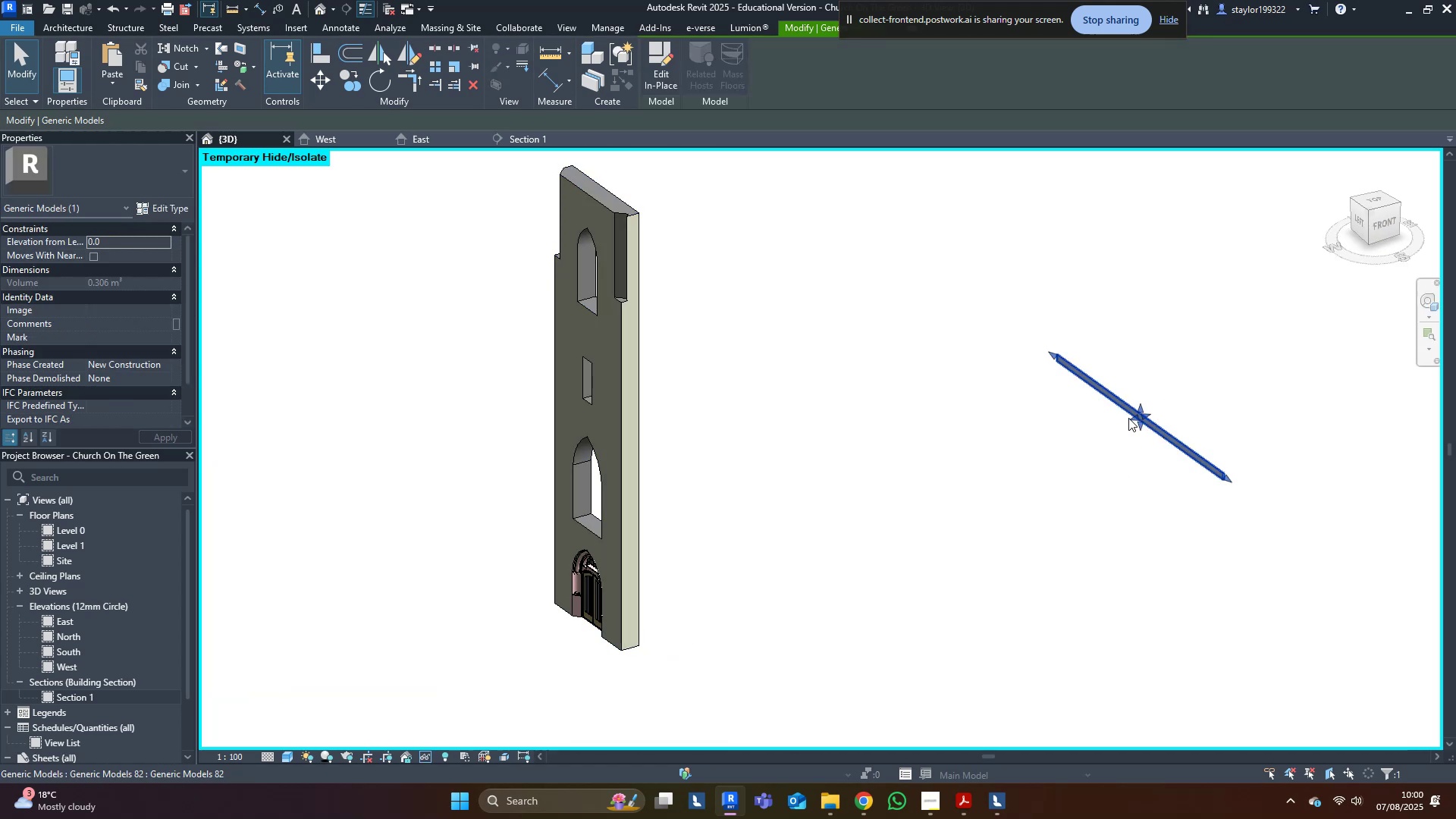 
hold_key(key=ShiftLeft, duration=0.35)
 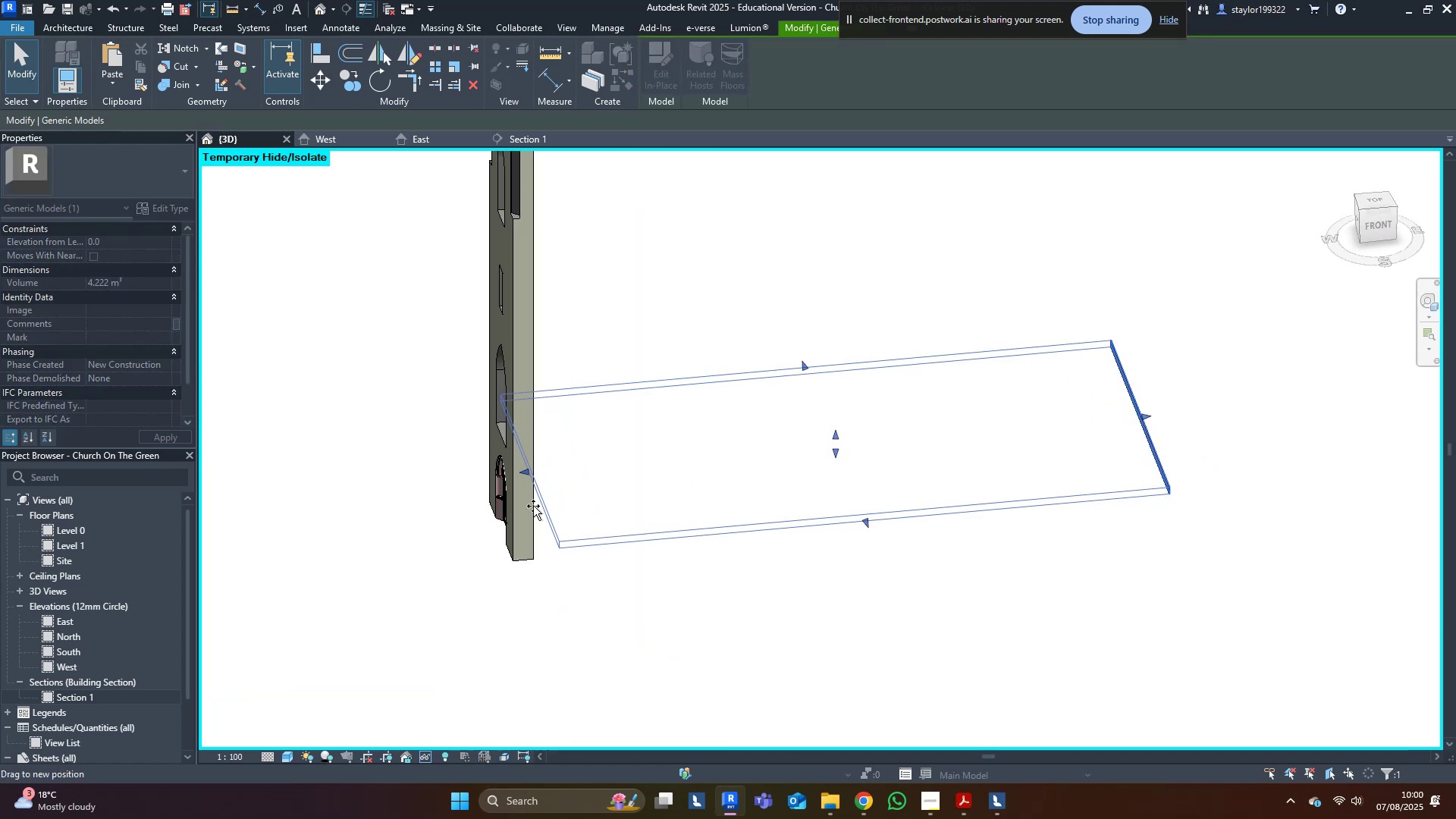 
hold_key(key=ShiftLeft, duration=0.35)
 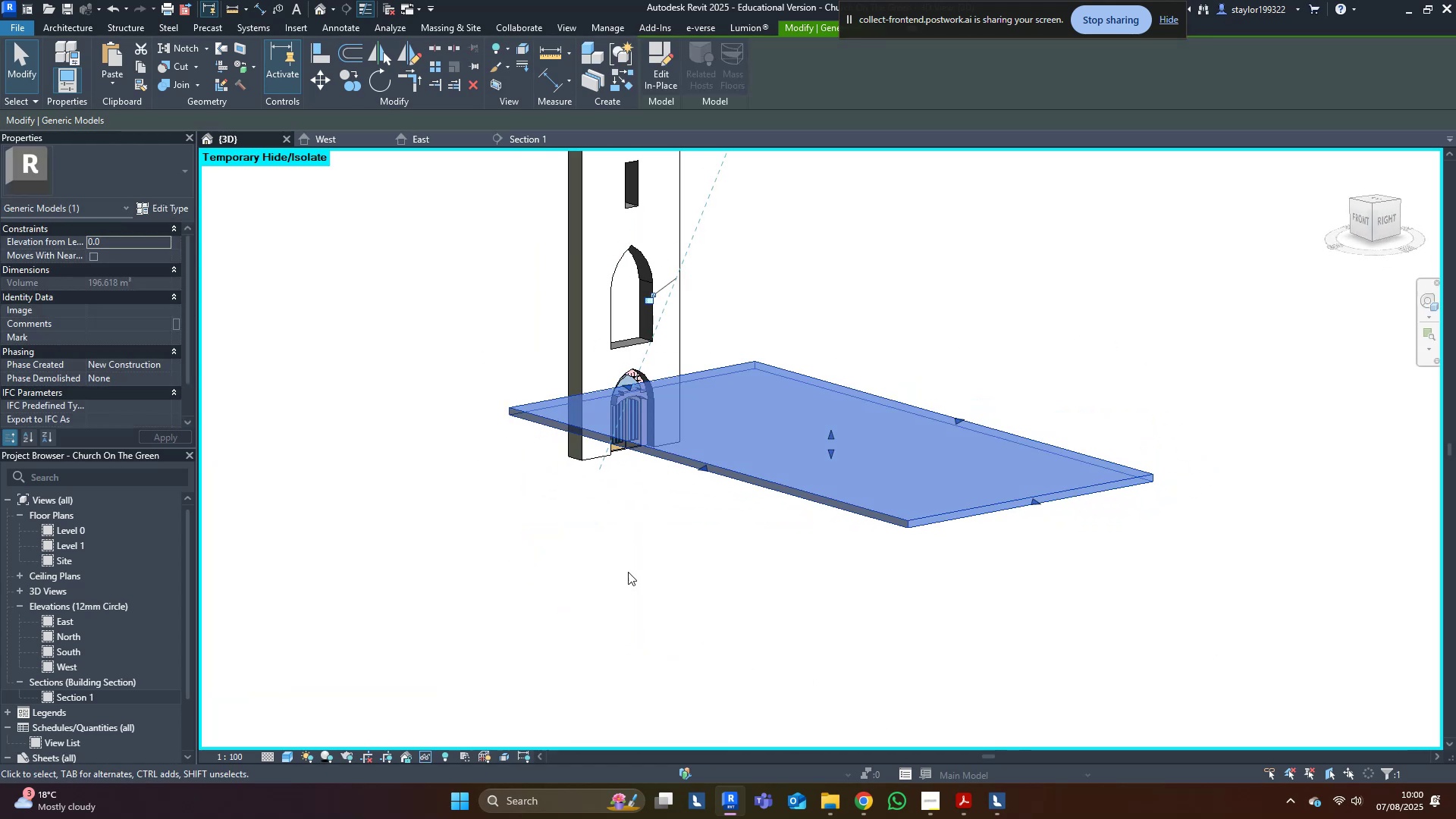 
scroll: coordinate [617, 557], scroll_direction: up, amount: 5.0
 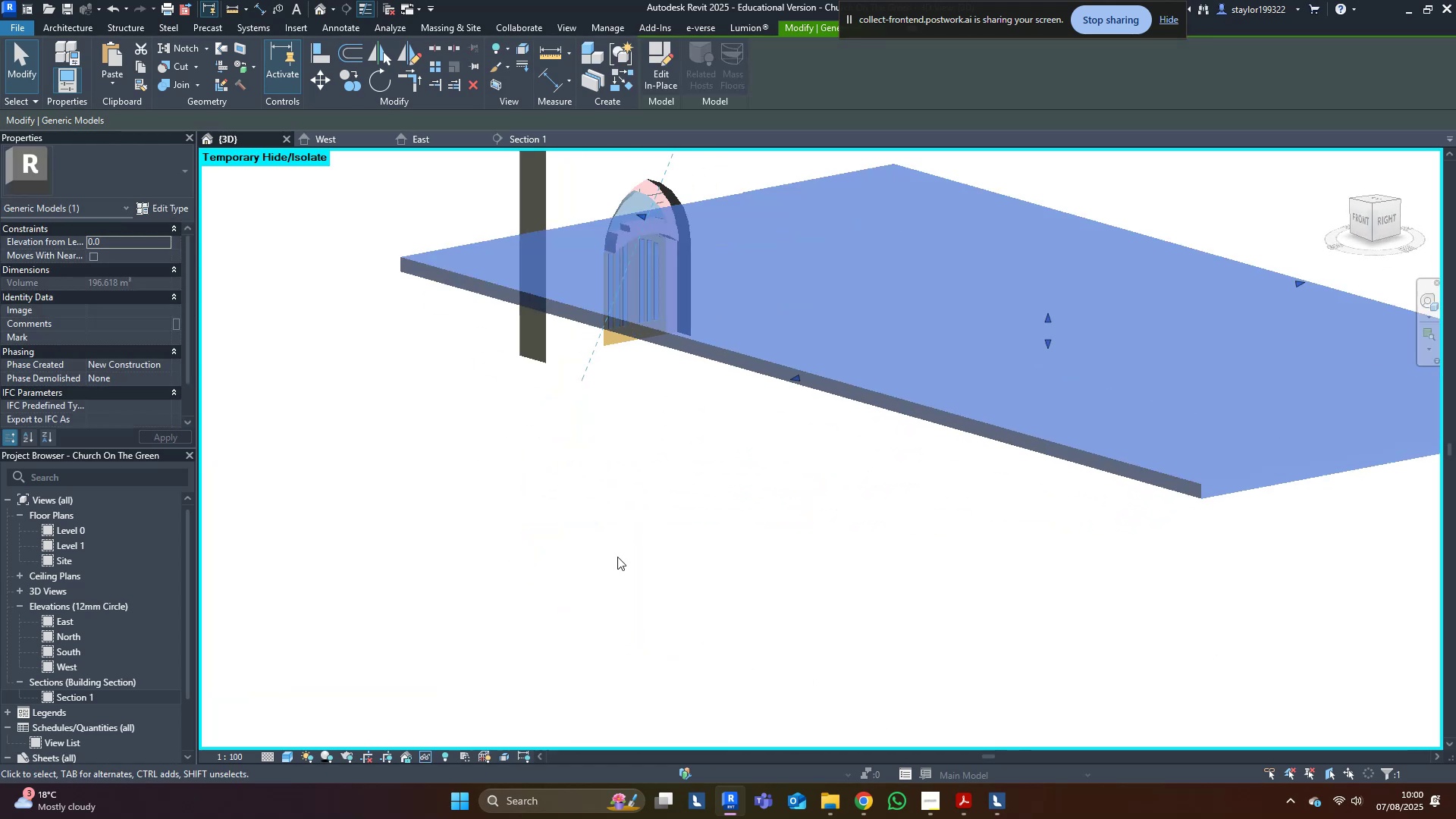 
hold_key(key=ShiftLeft, duration=0.47)
 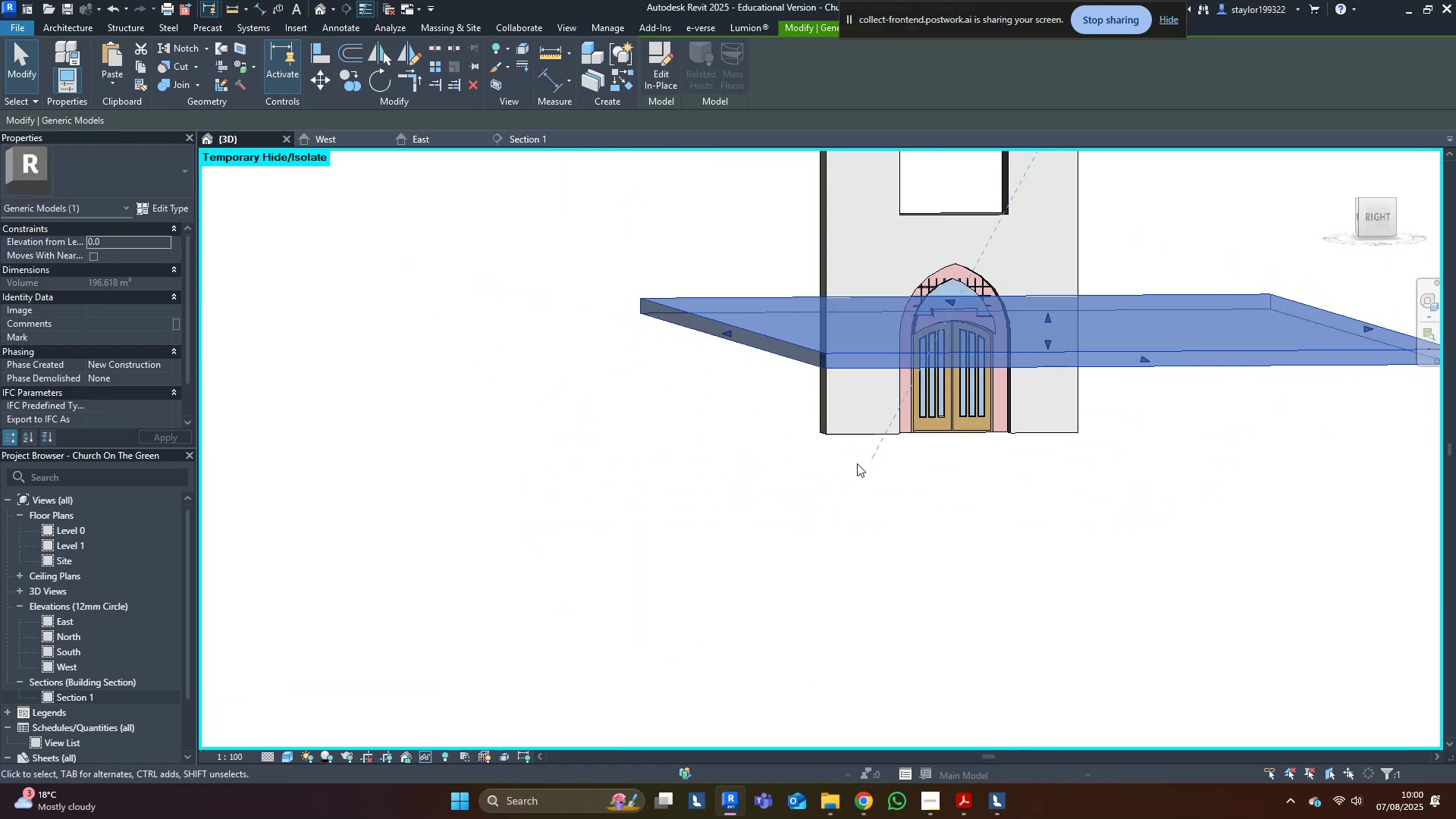 
hold_key(key=ShiftLeft, duration=0.47)
 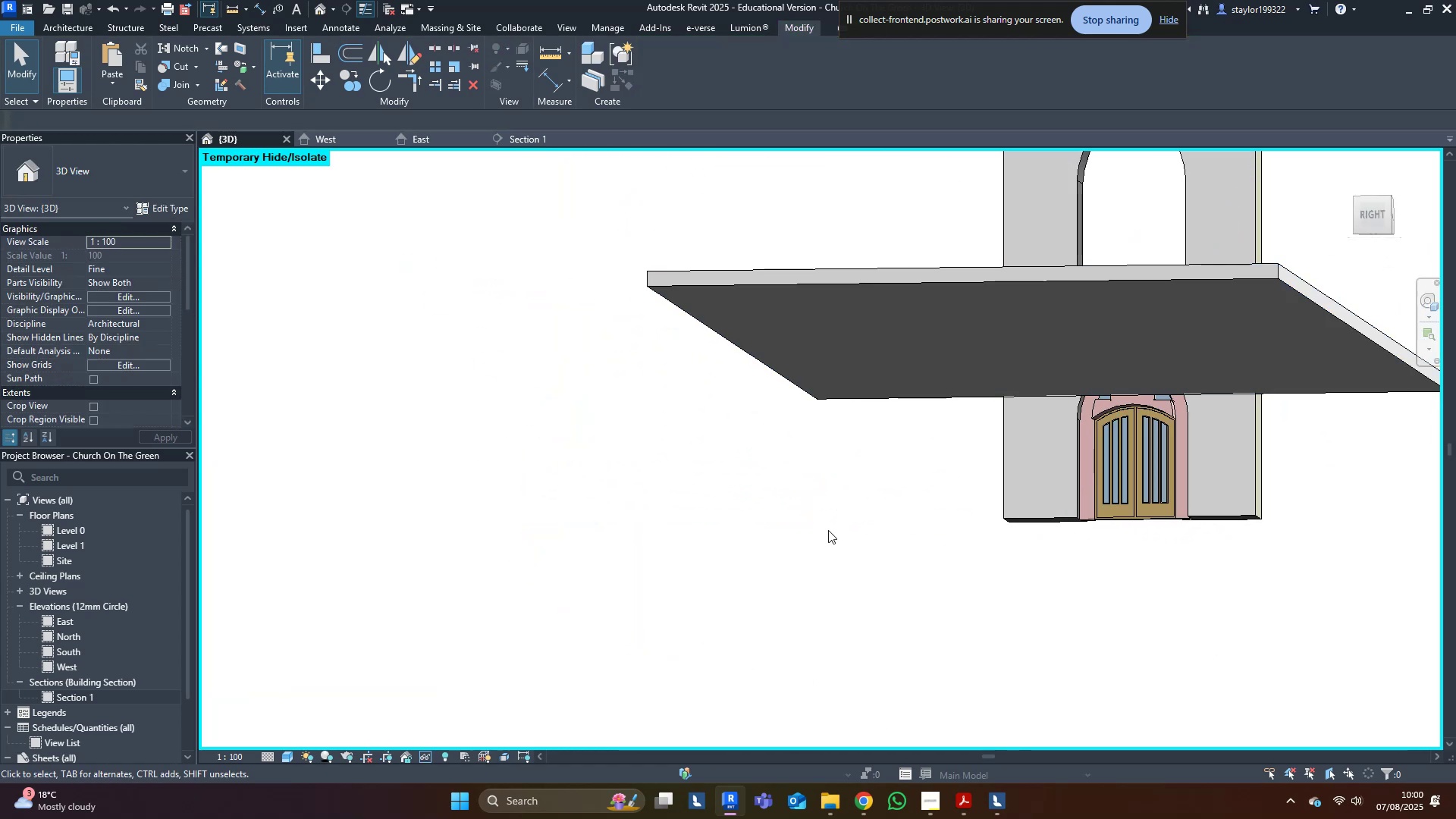 
hold_key(key=ShiftLeft, duration=1.53)
 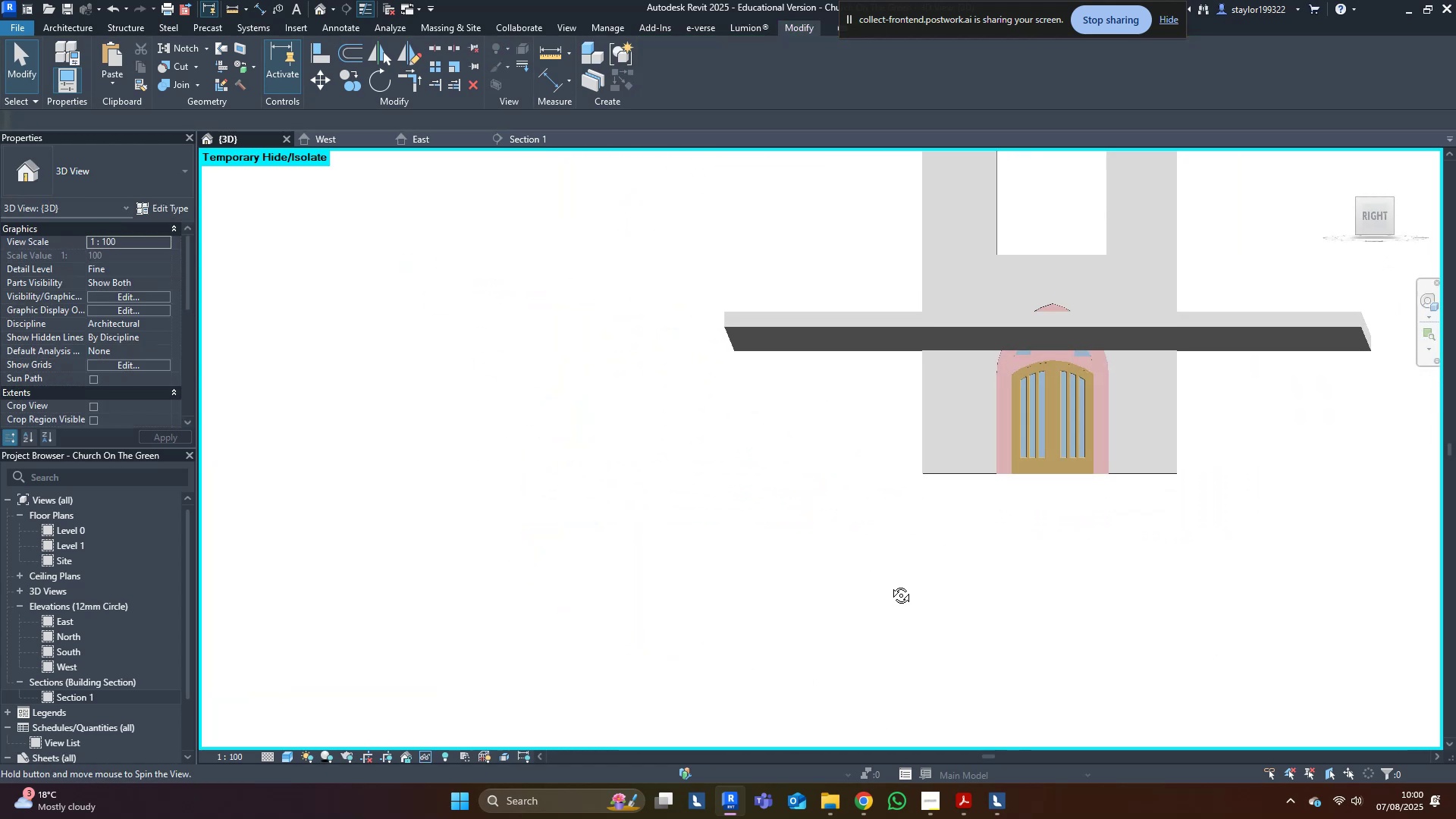 
key(Shift+ShiftLeft)
 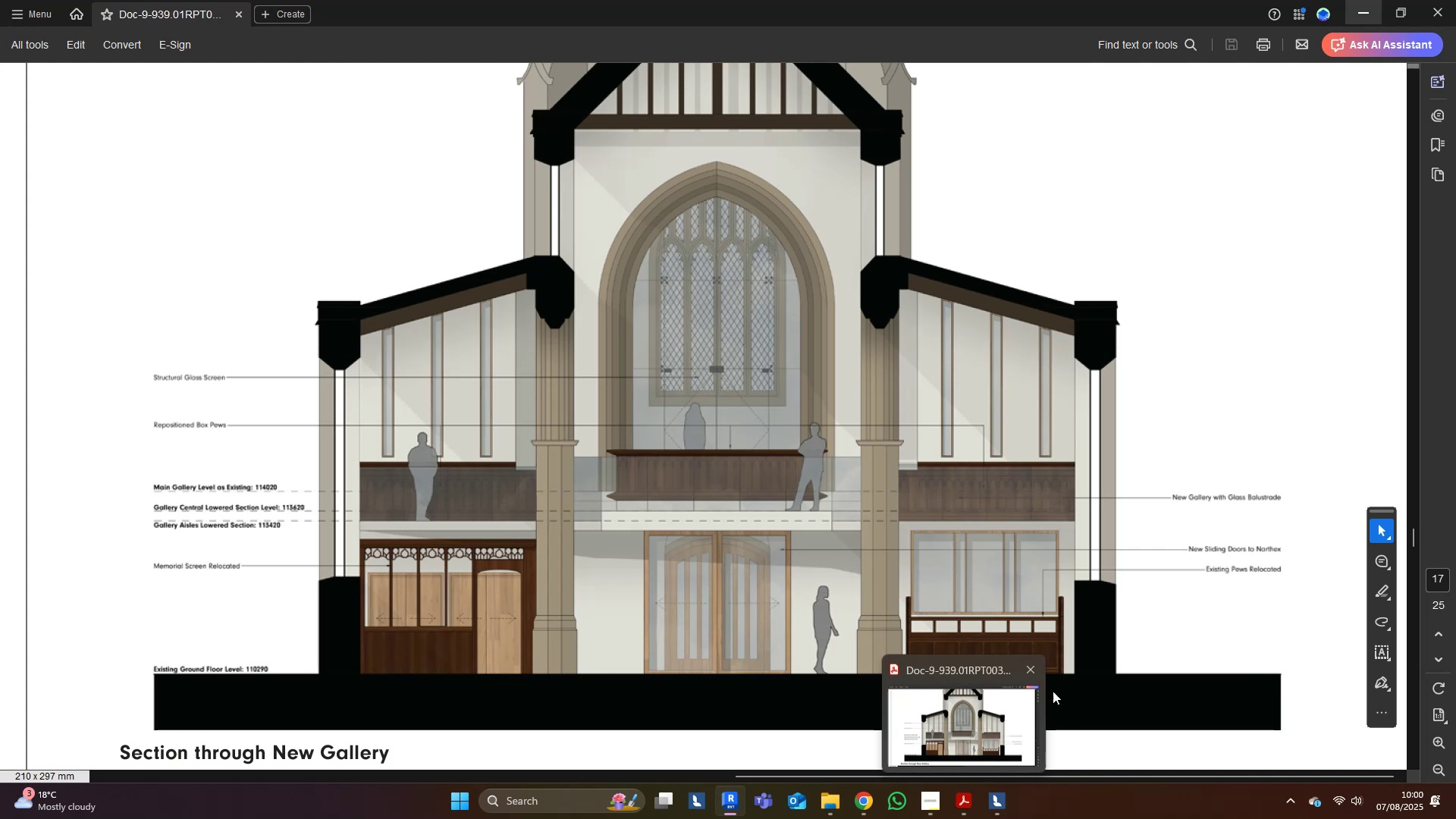 
wait(5.39)
 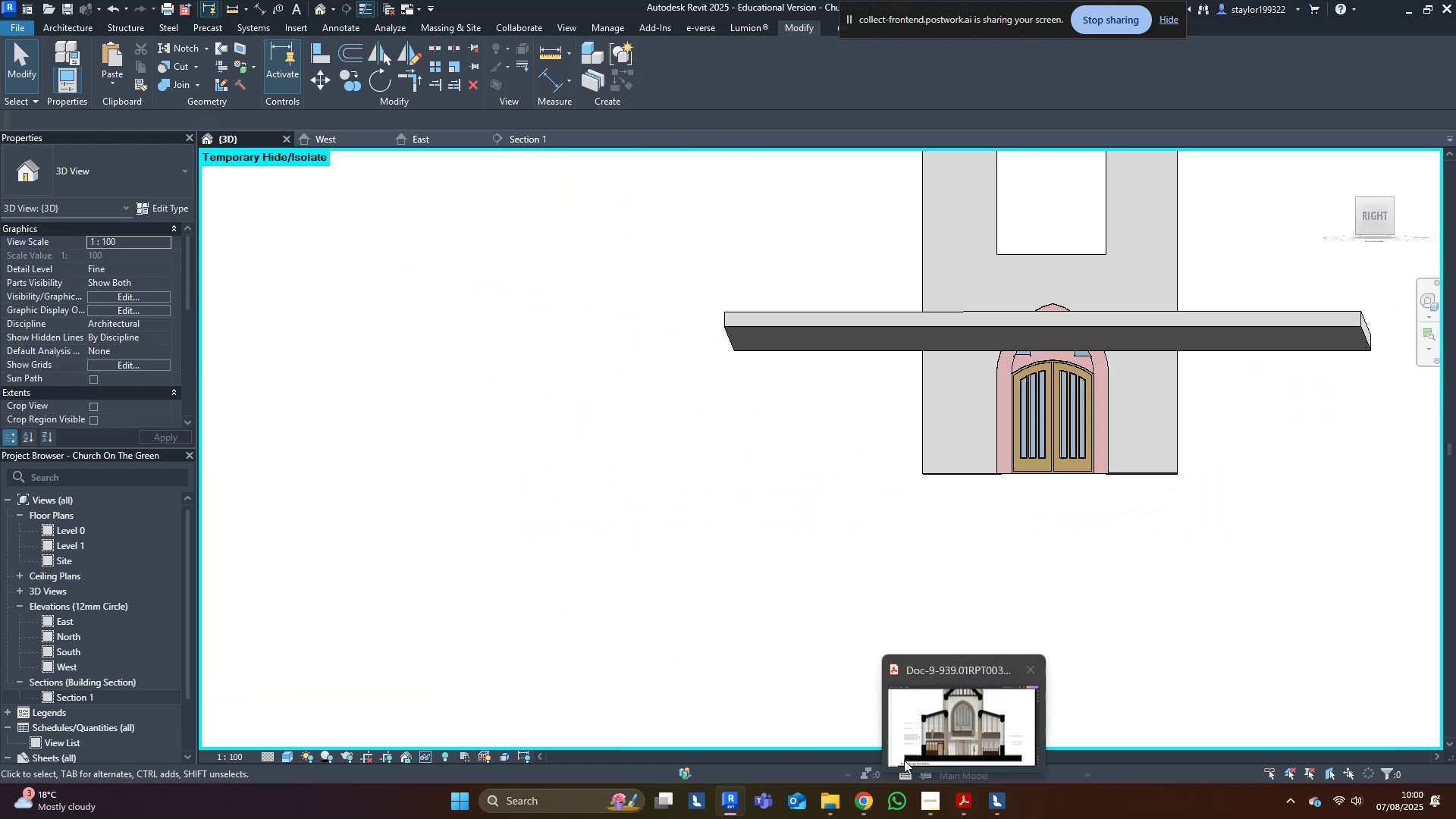 
scroll: coordinate [726, 571], scroll_direction: down, amount: 1.0
 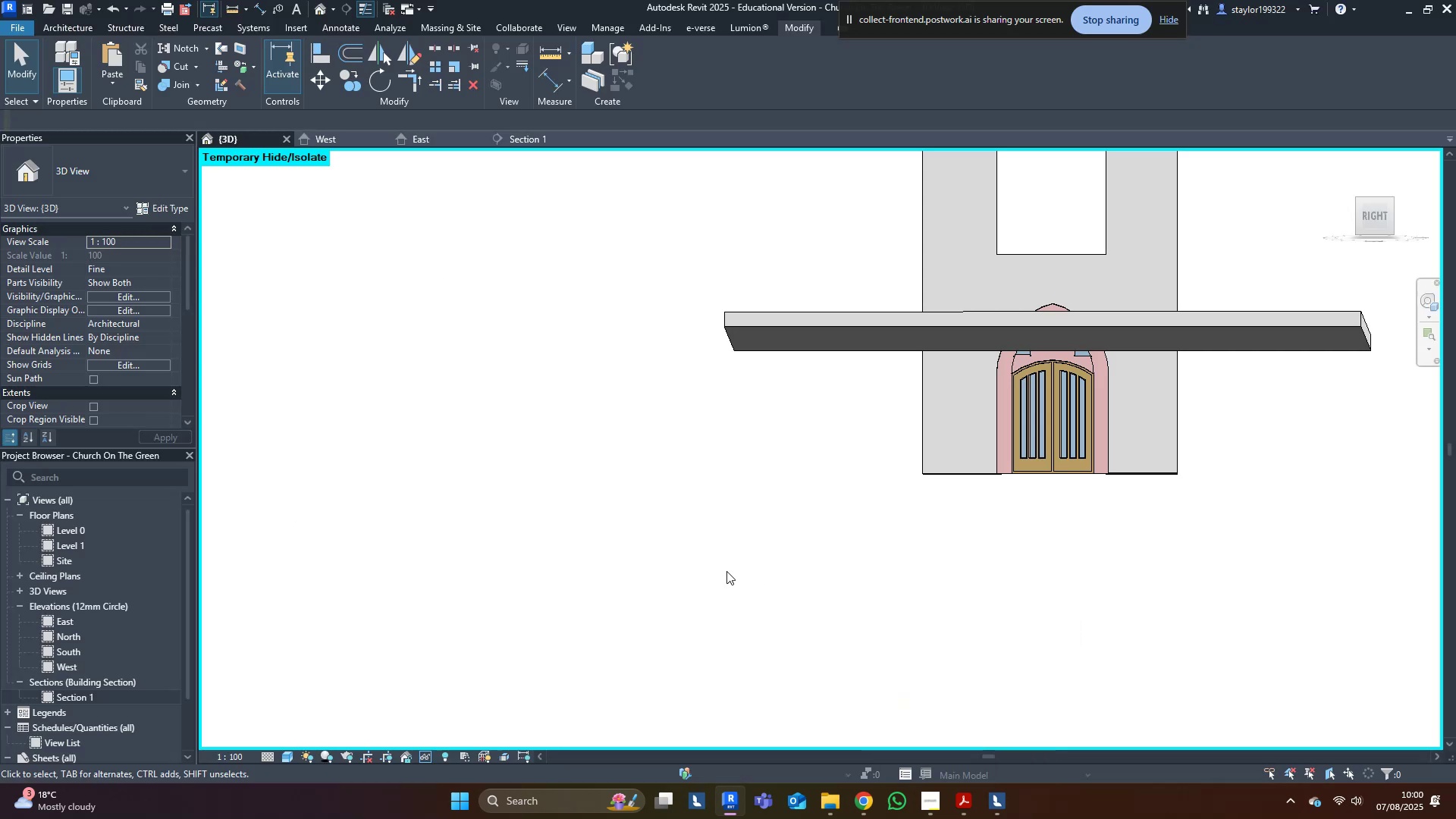 
middle_click([726, 571])
 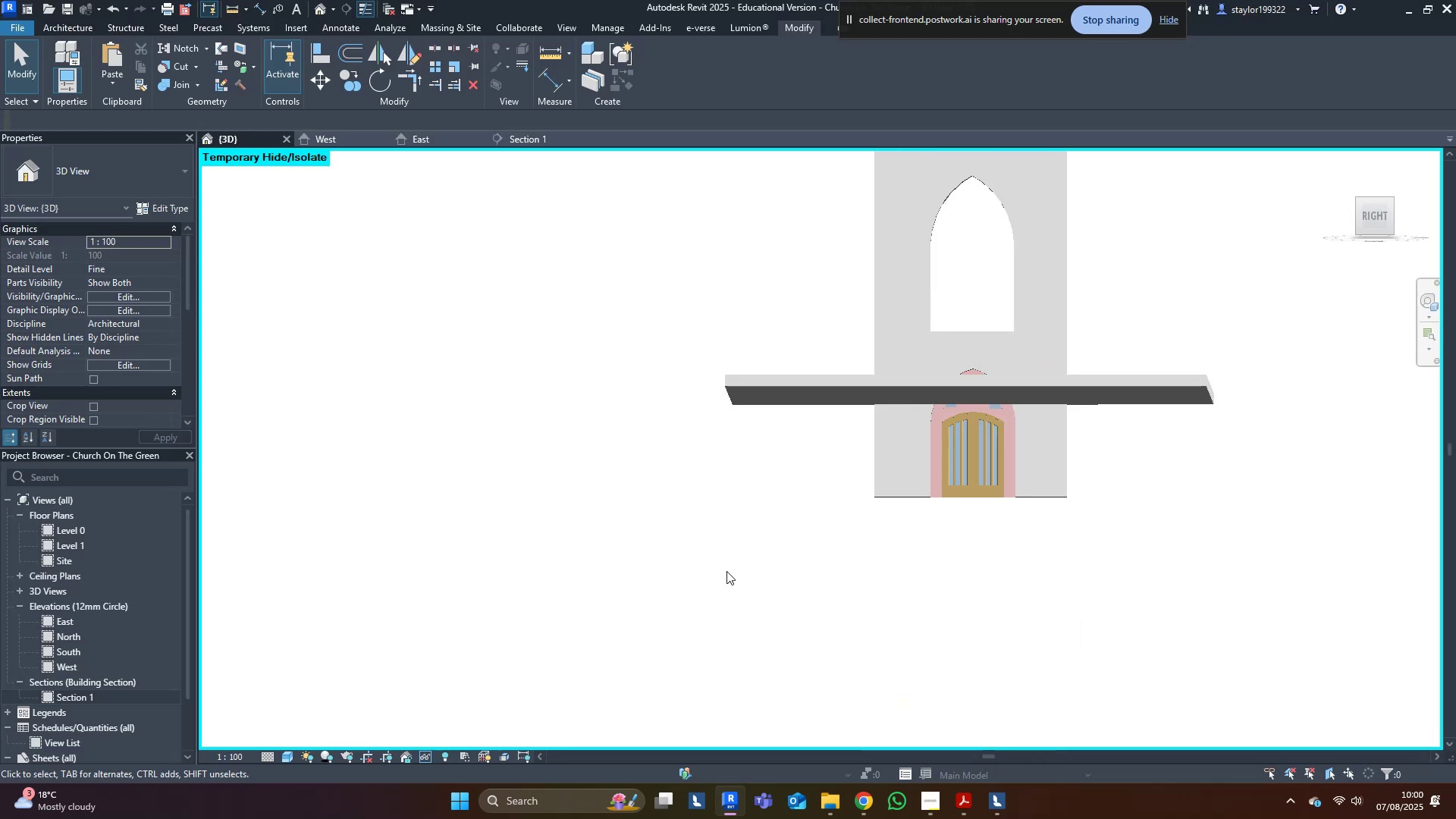 
hold_key(key=ShiftLeft, duration=0.63)
 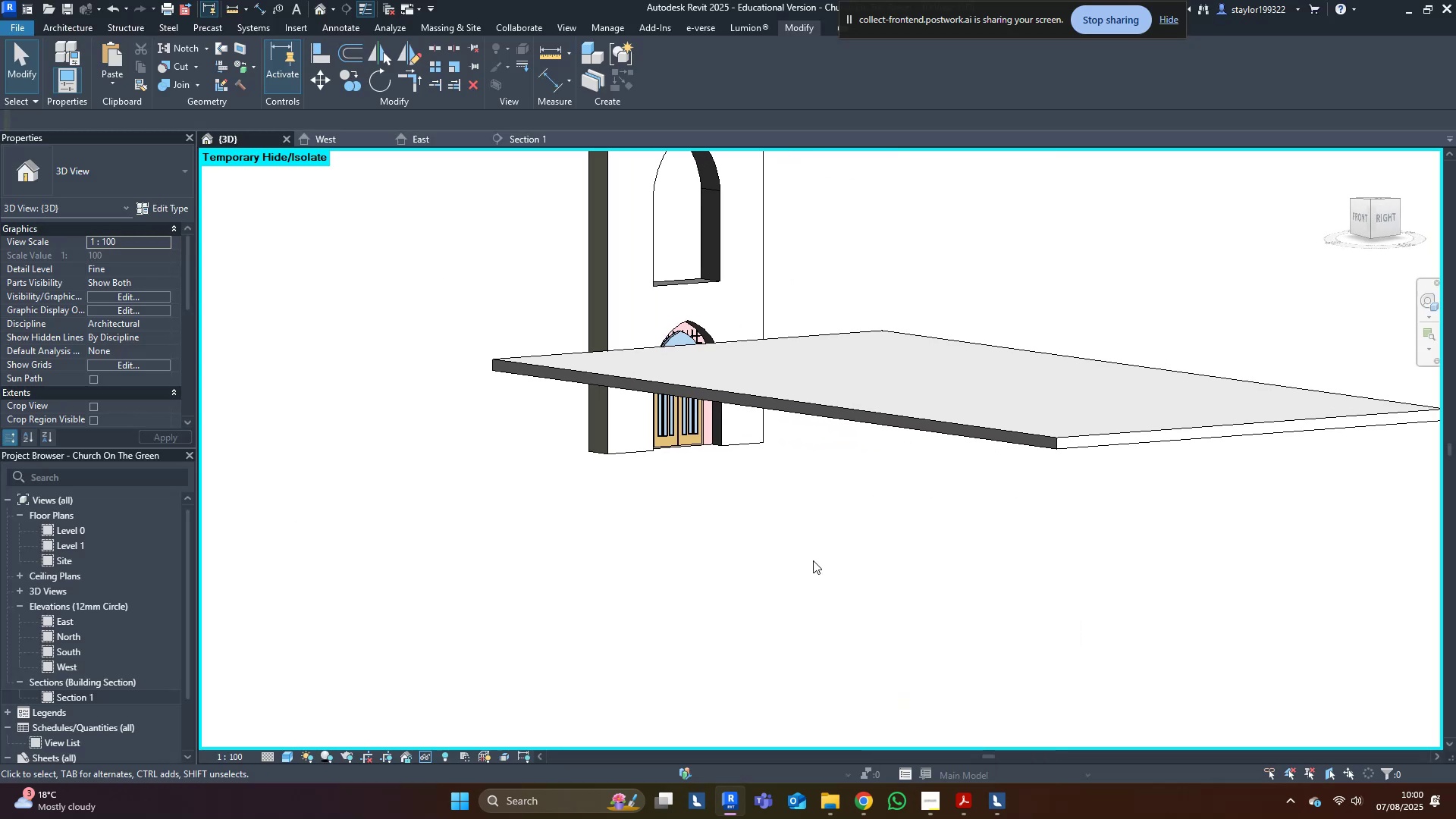 
type(hr)
 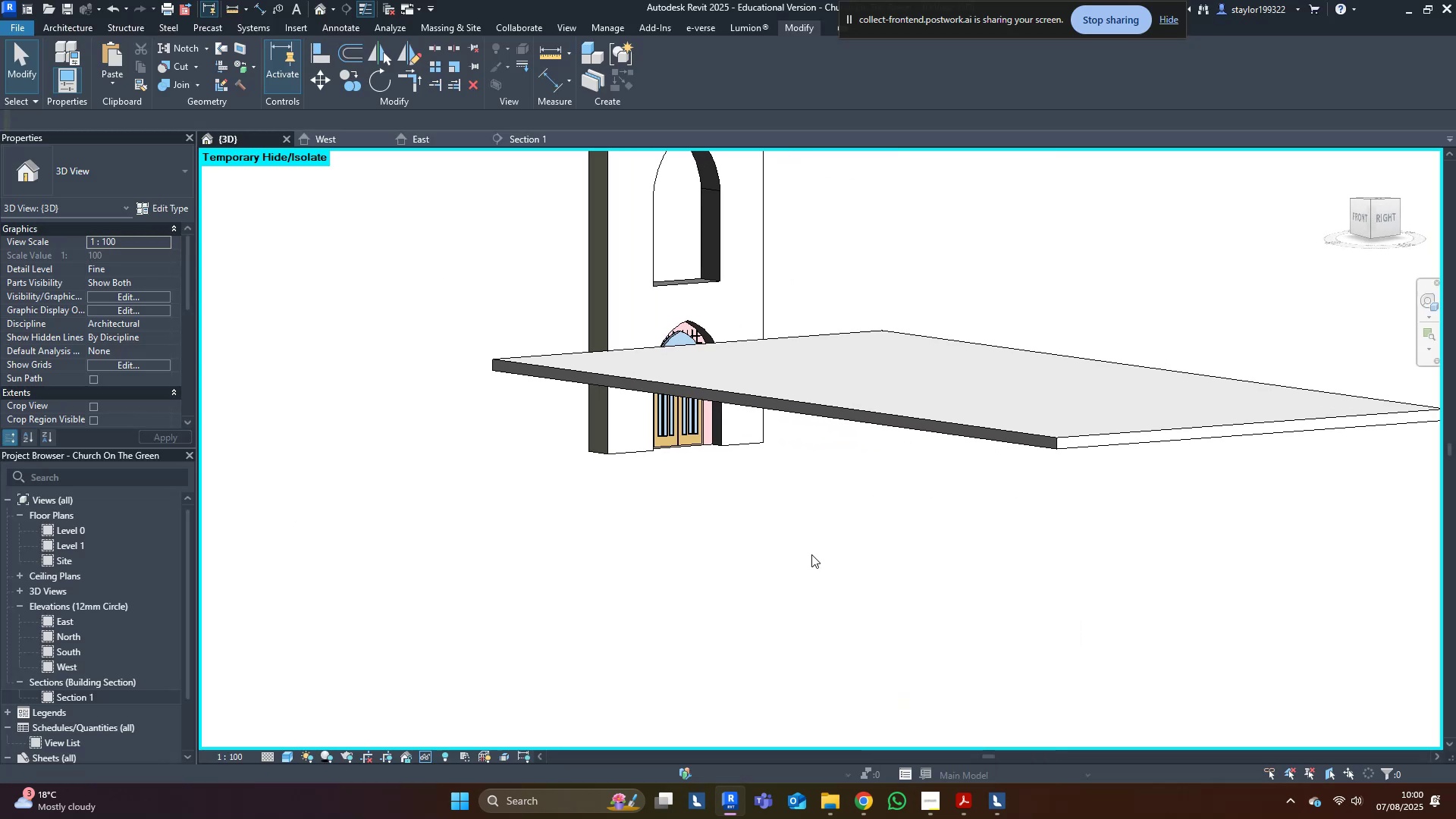 
scroll: coordinate [808, 555], scroll_direction: down, amount: 3.0
 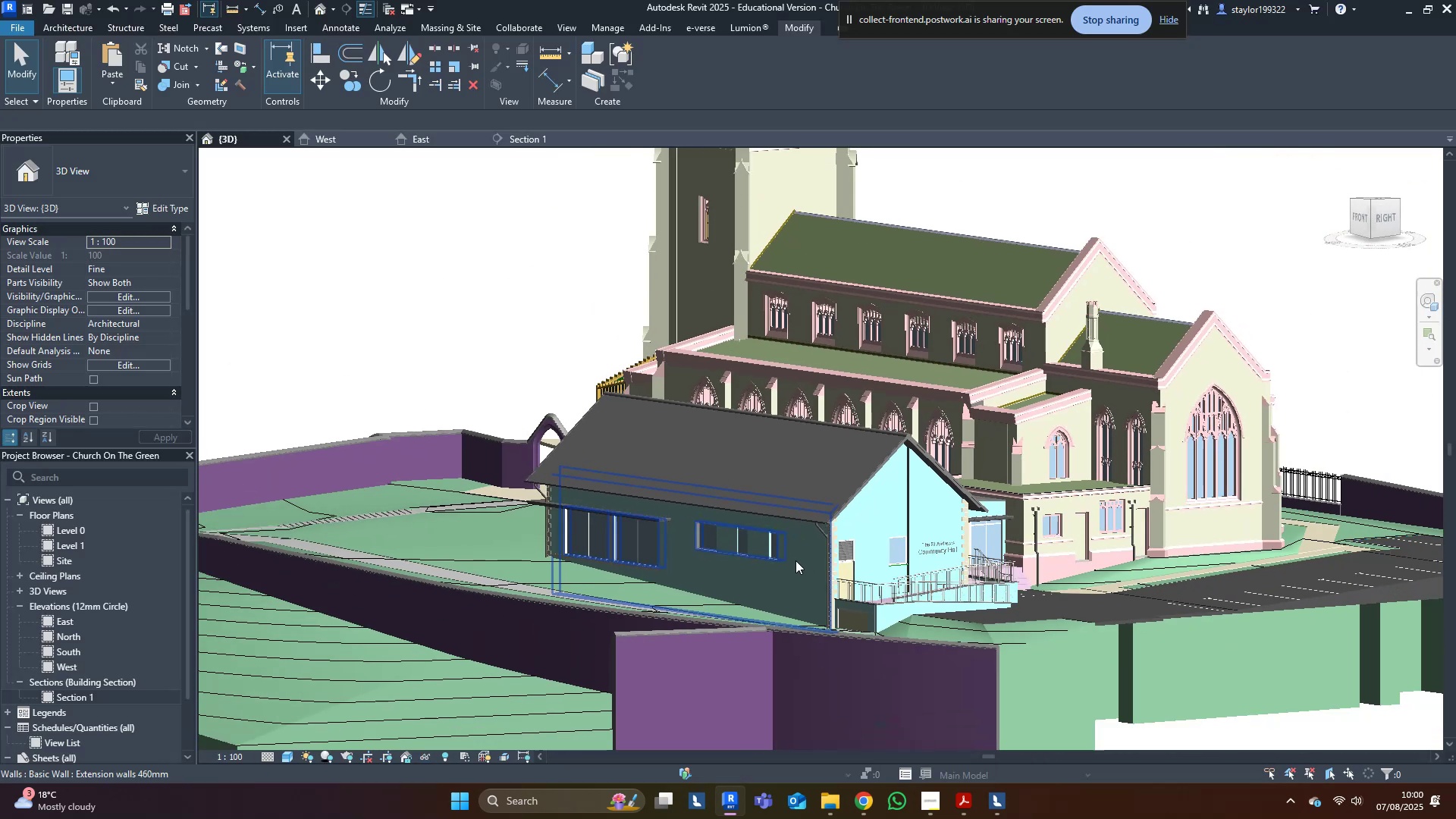 
hold_key(key=ShiftLeft, duration=0.39)
 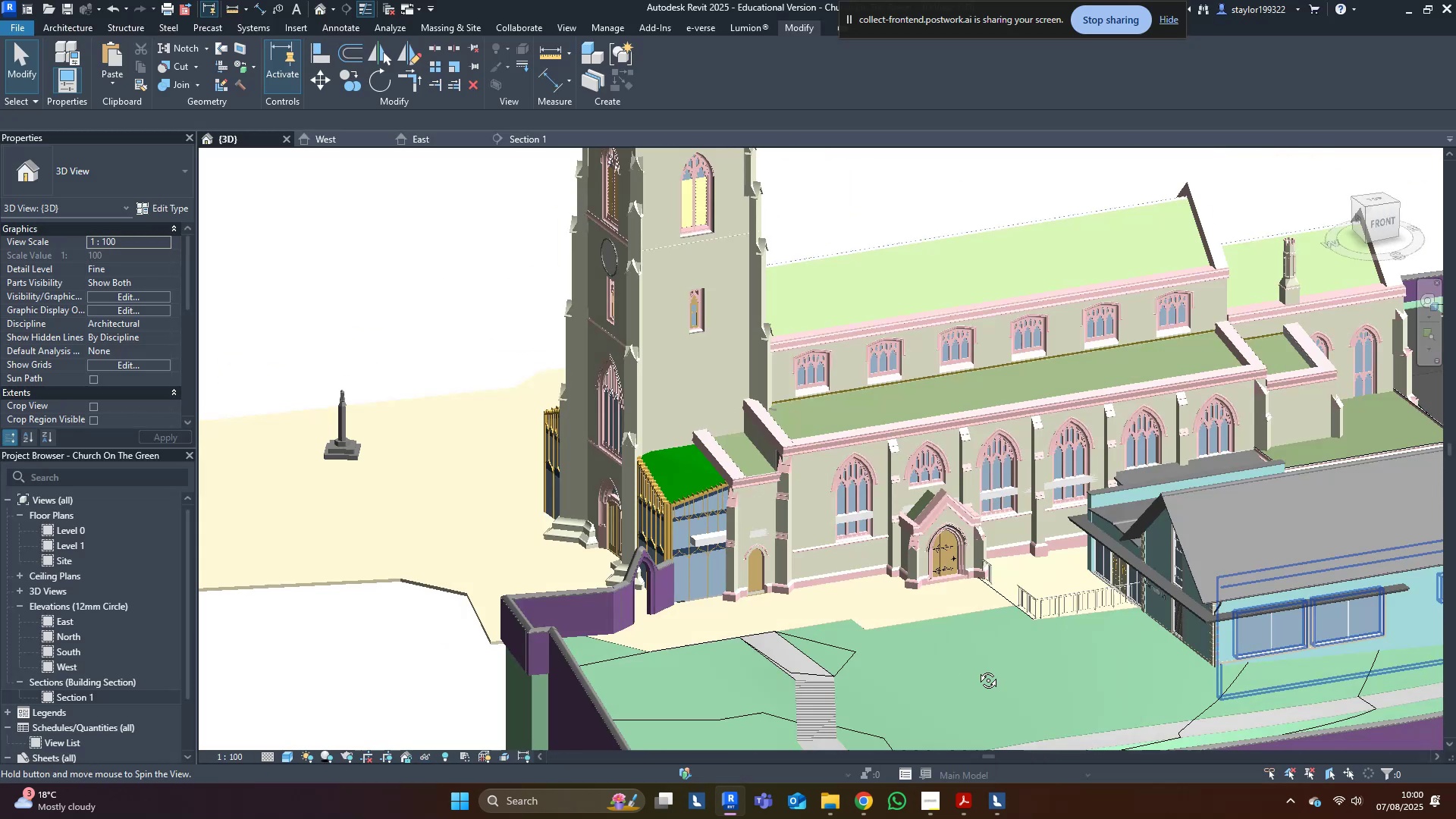 
key(Control+S)
 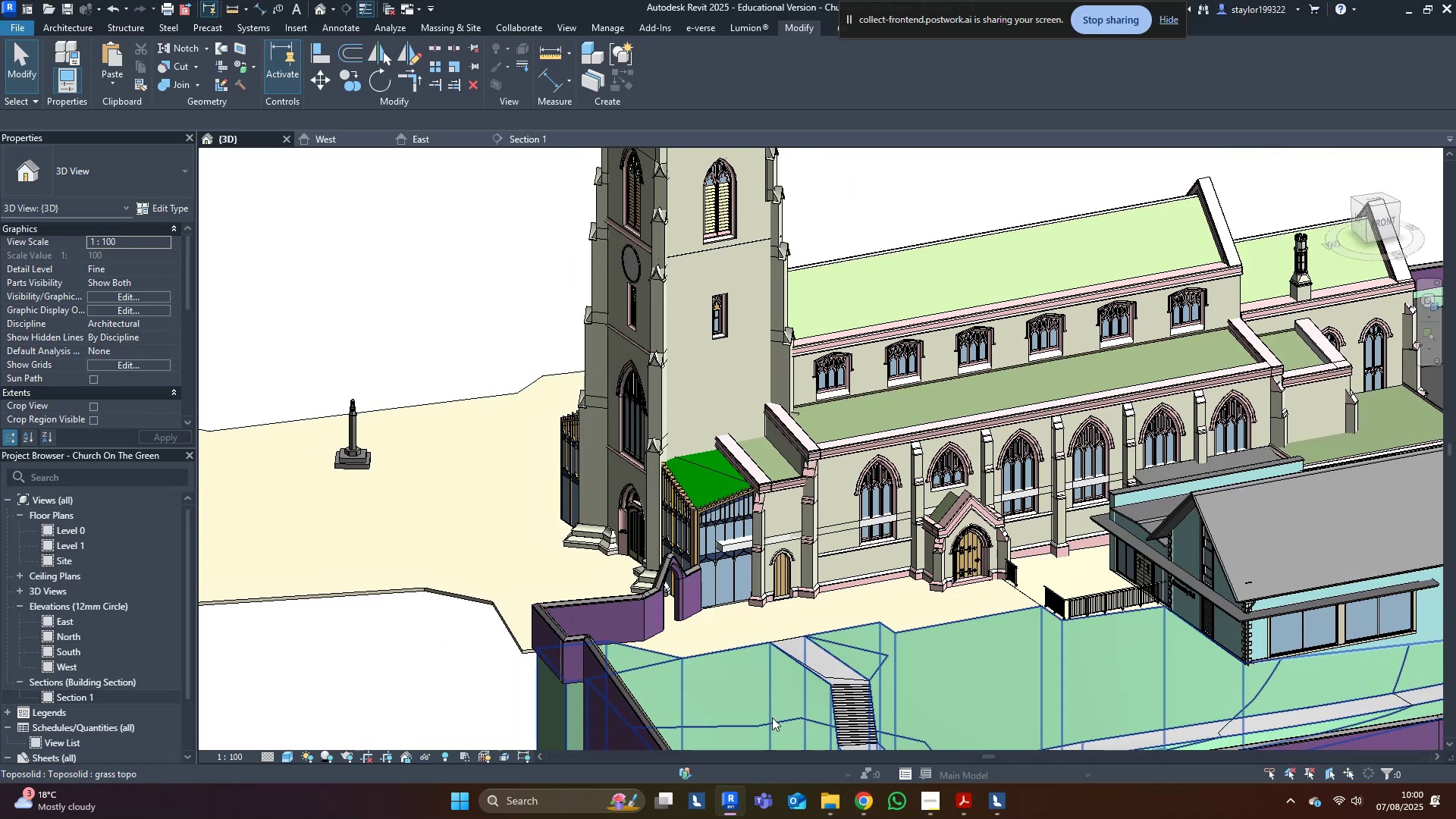 
left_click([773, 685])
 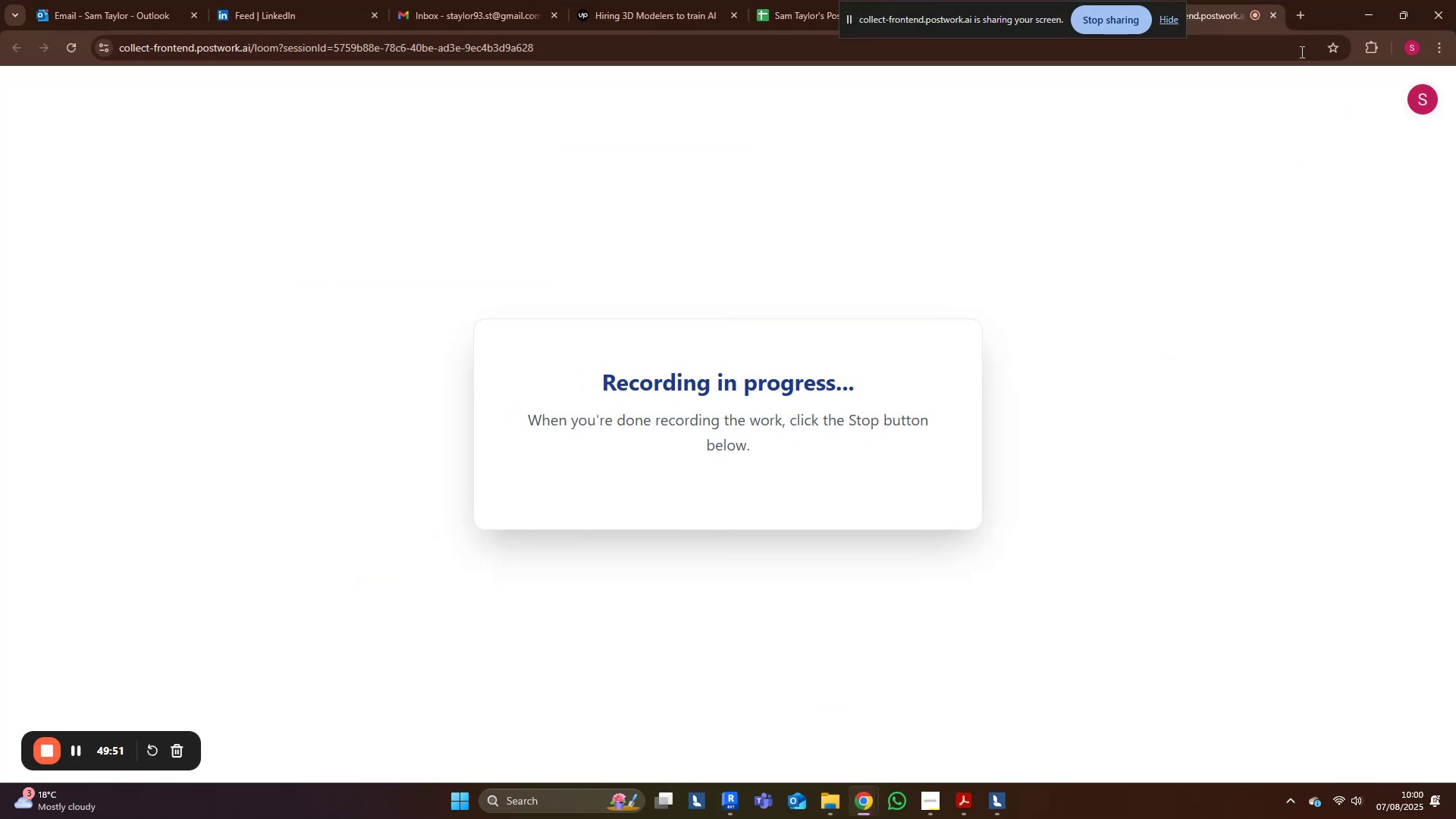 
left_click([1367, 10])
 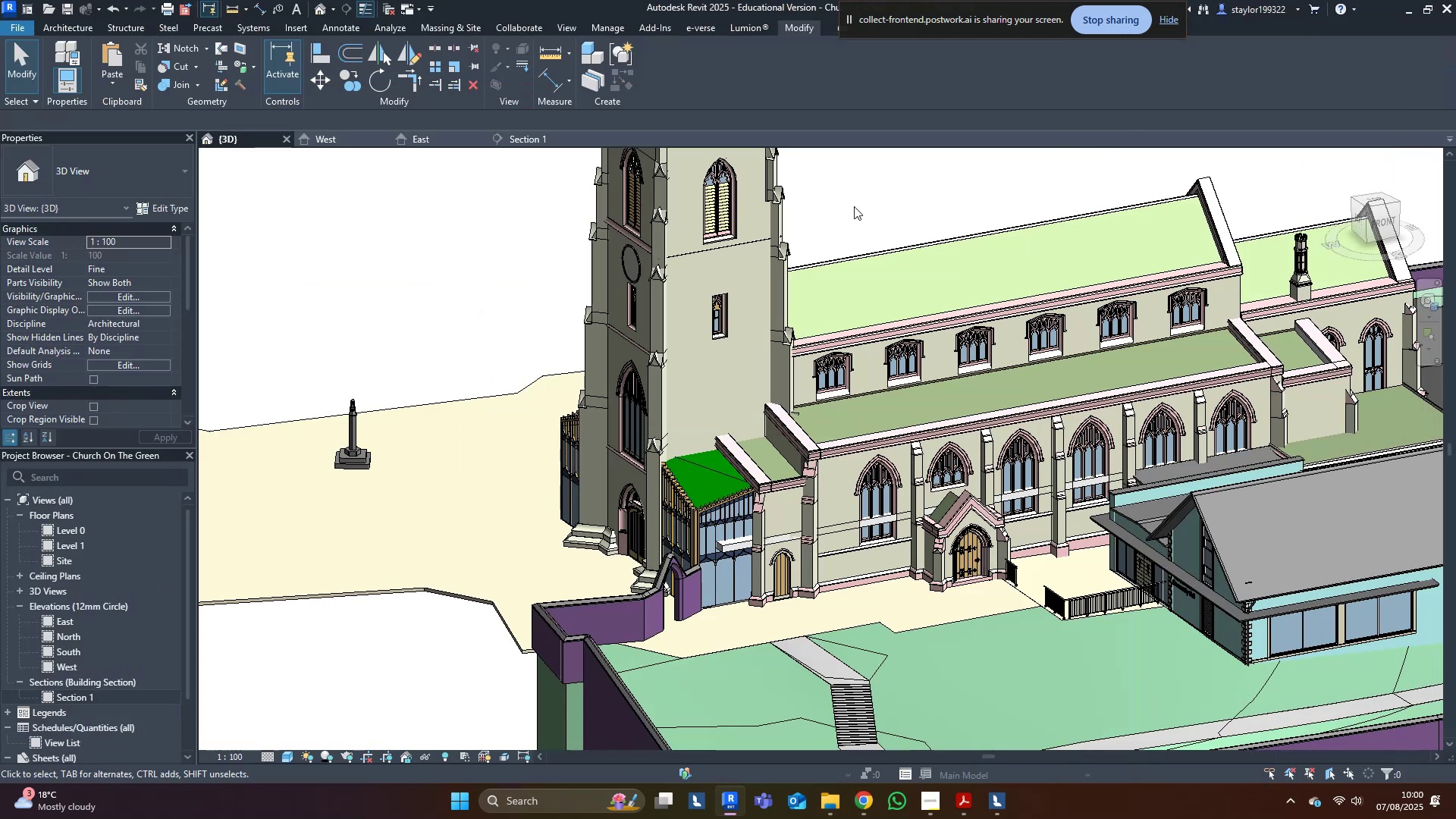 
middle_click([507, 384])
 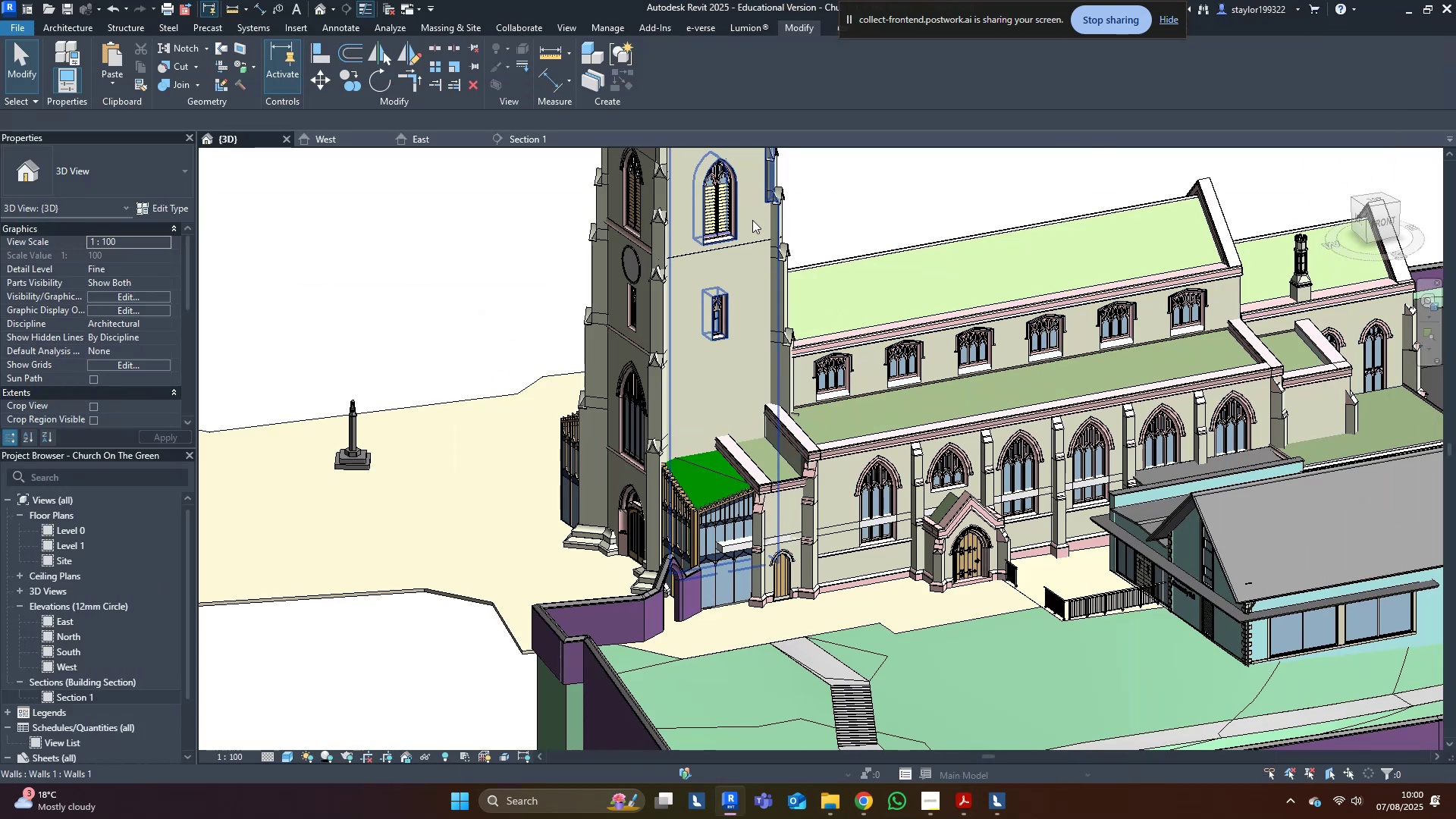 
left_click([738, 27])
 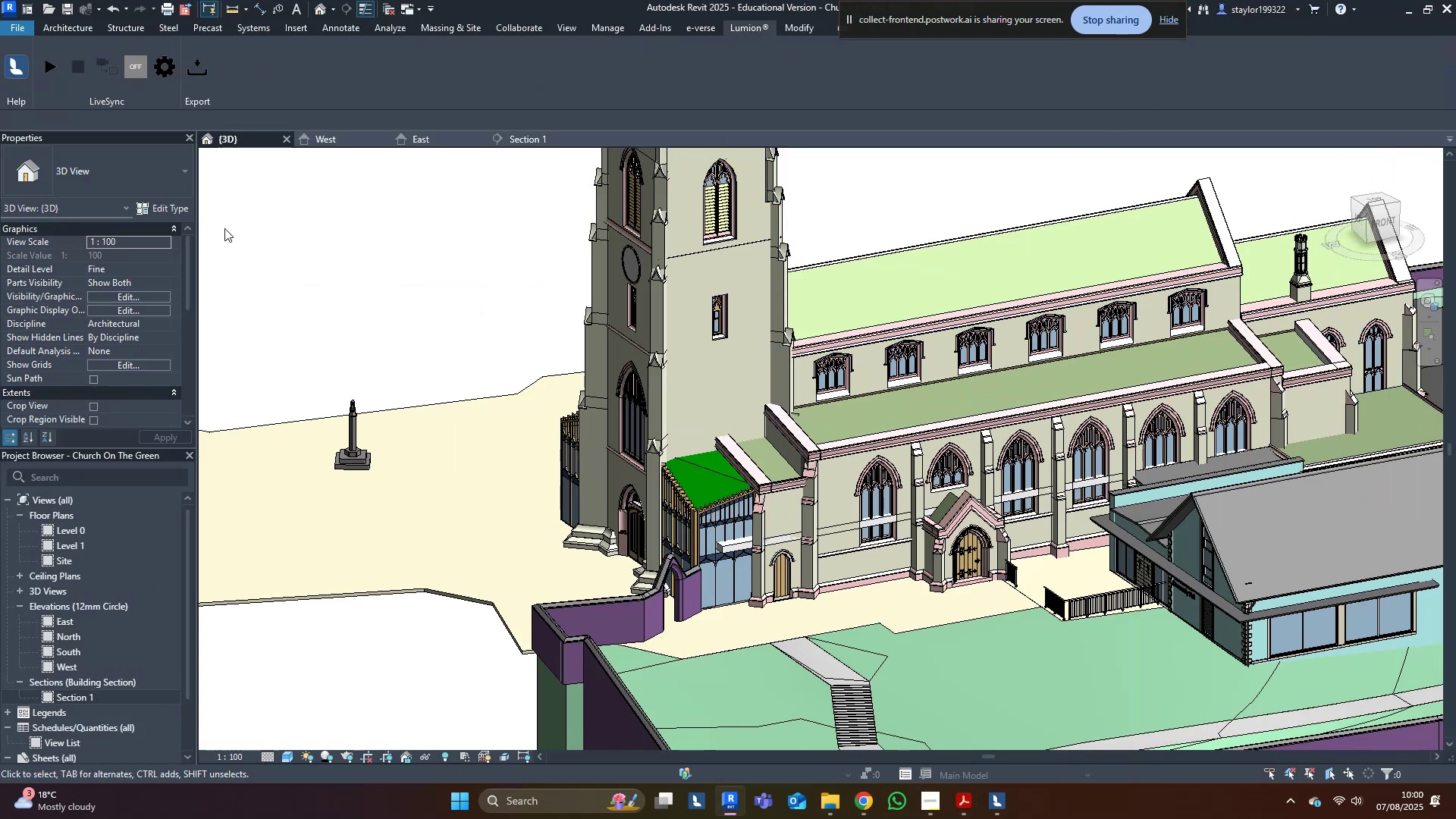 
left_click([199, 66])
 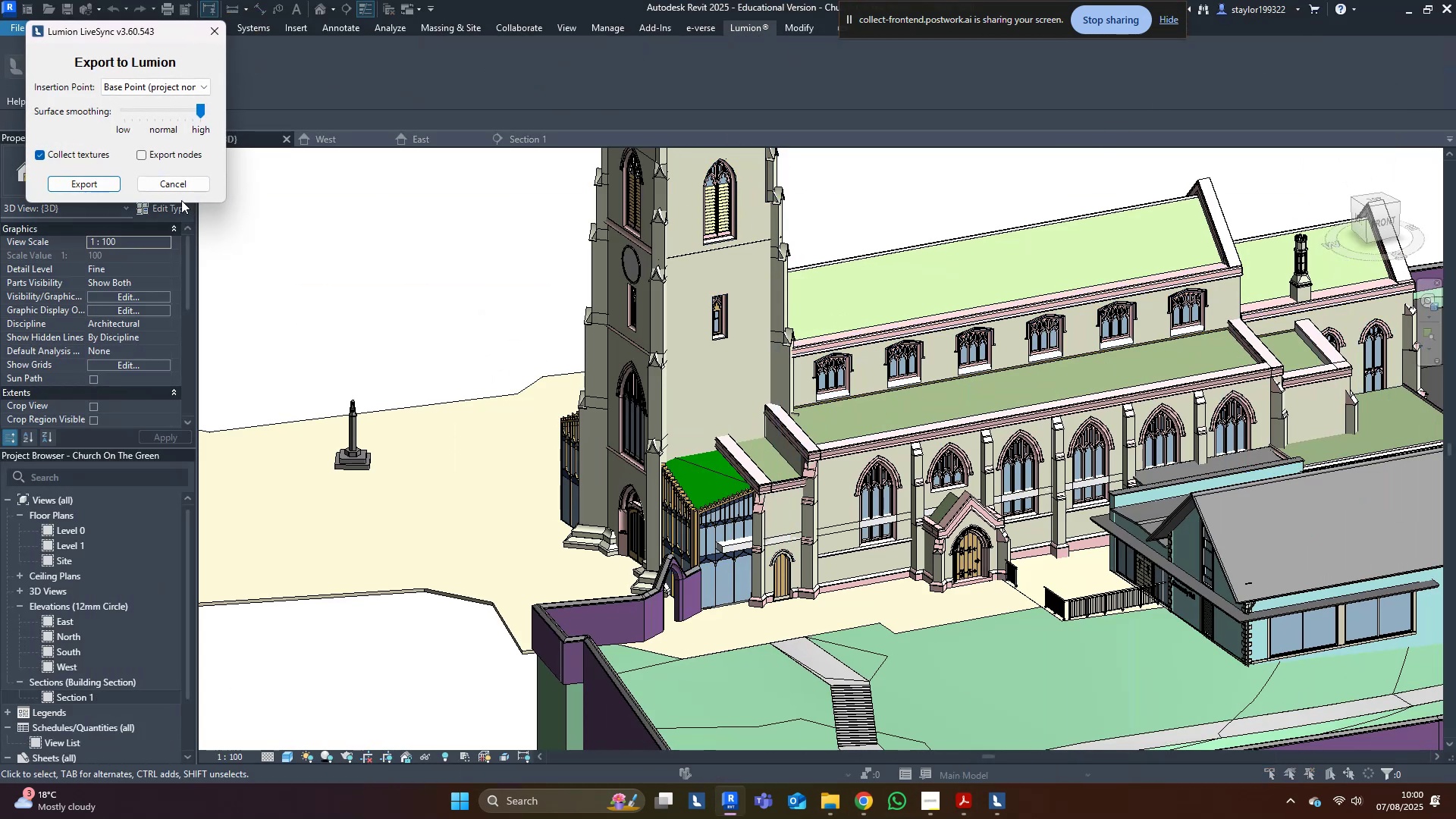 
left_click([81, 179])
 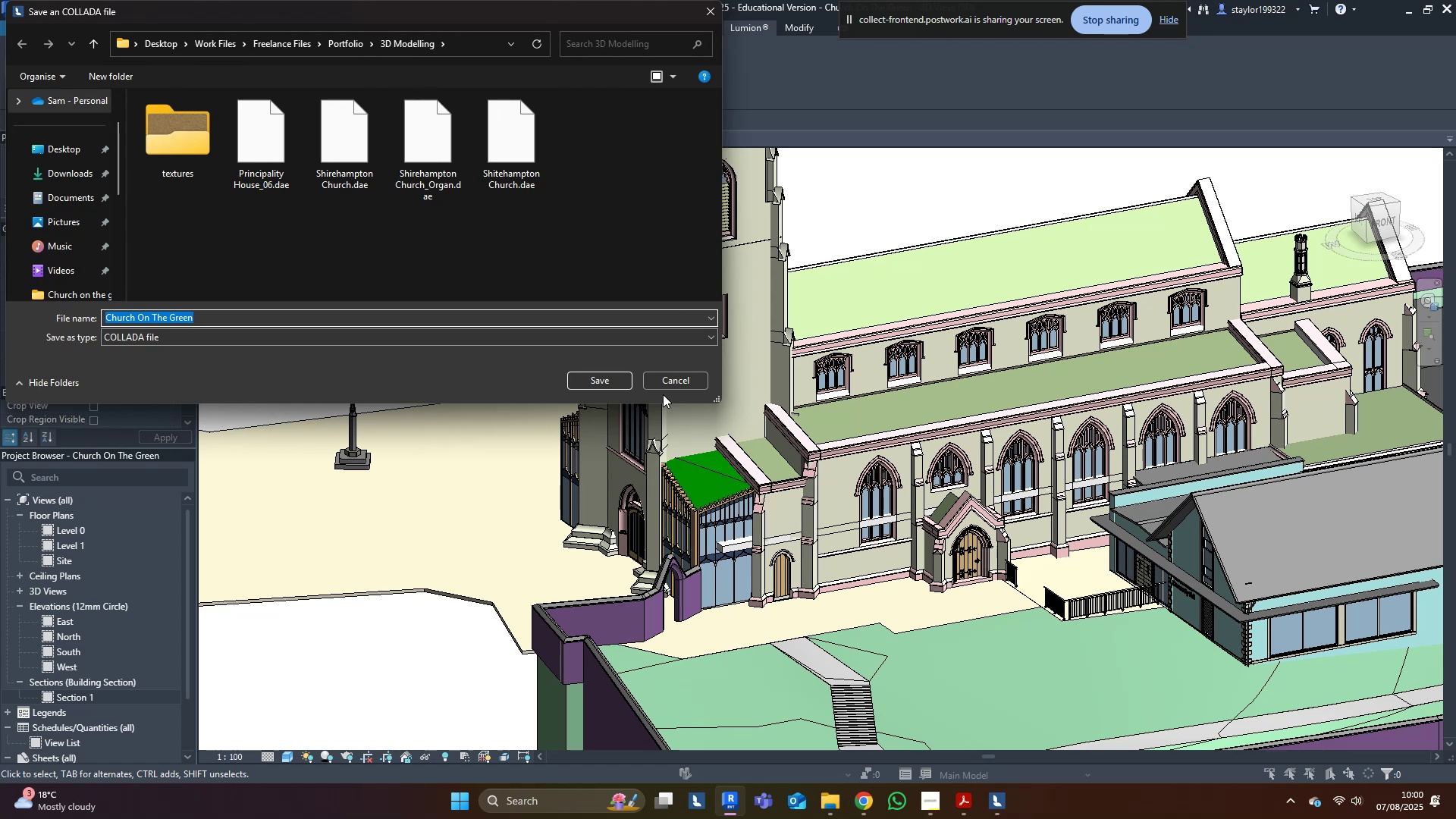 
left_click([347, 41])
 